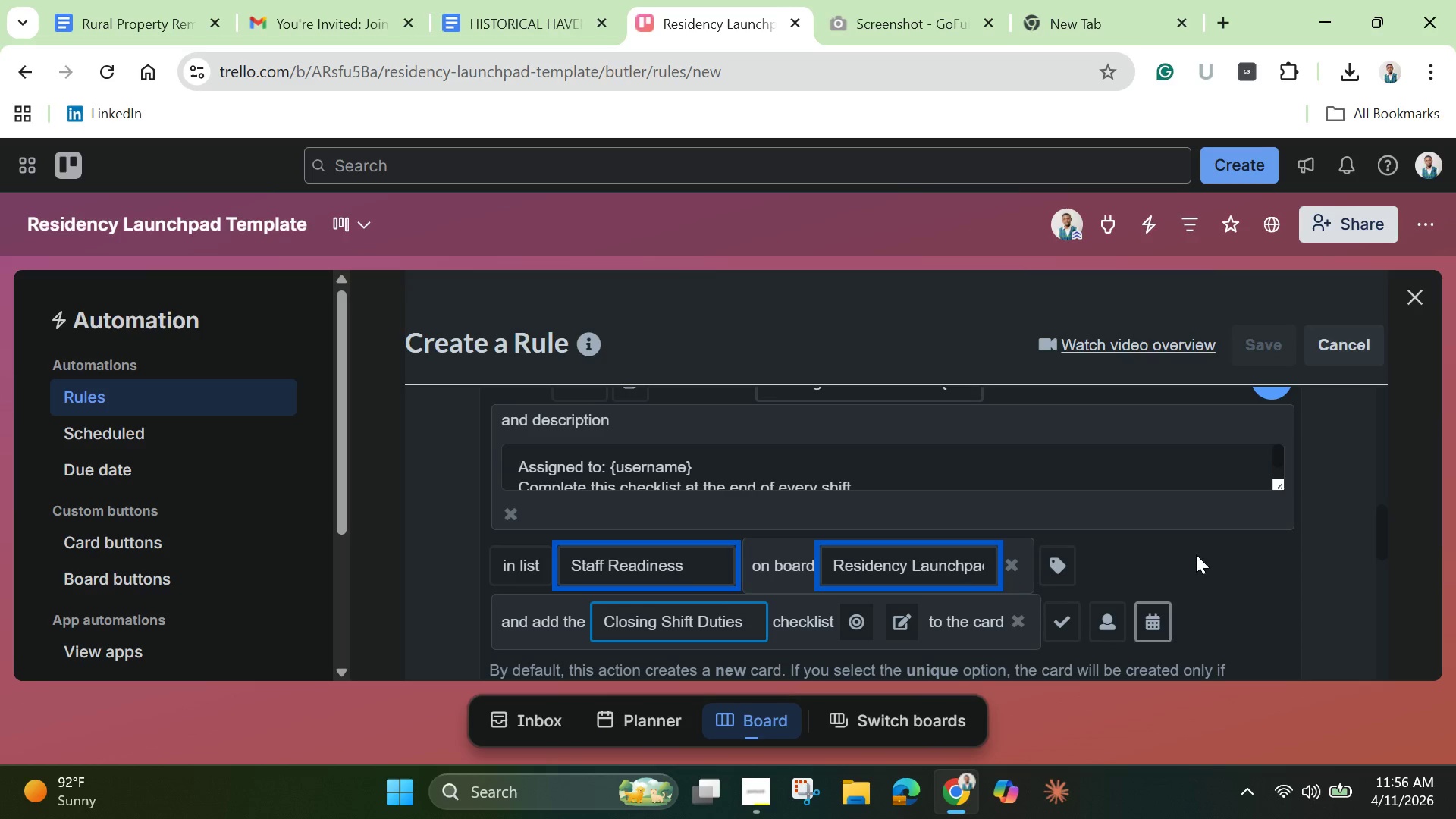 
scroll: coordinate [1238, 548], scroll_direction: down, amount: 1.0
 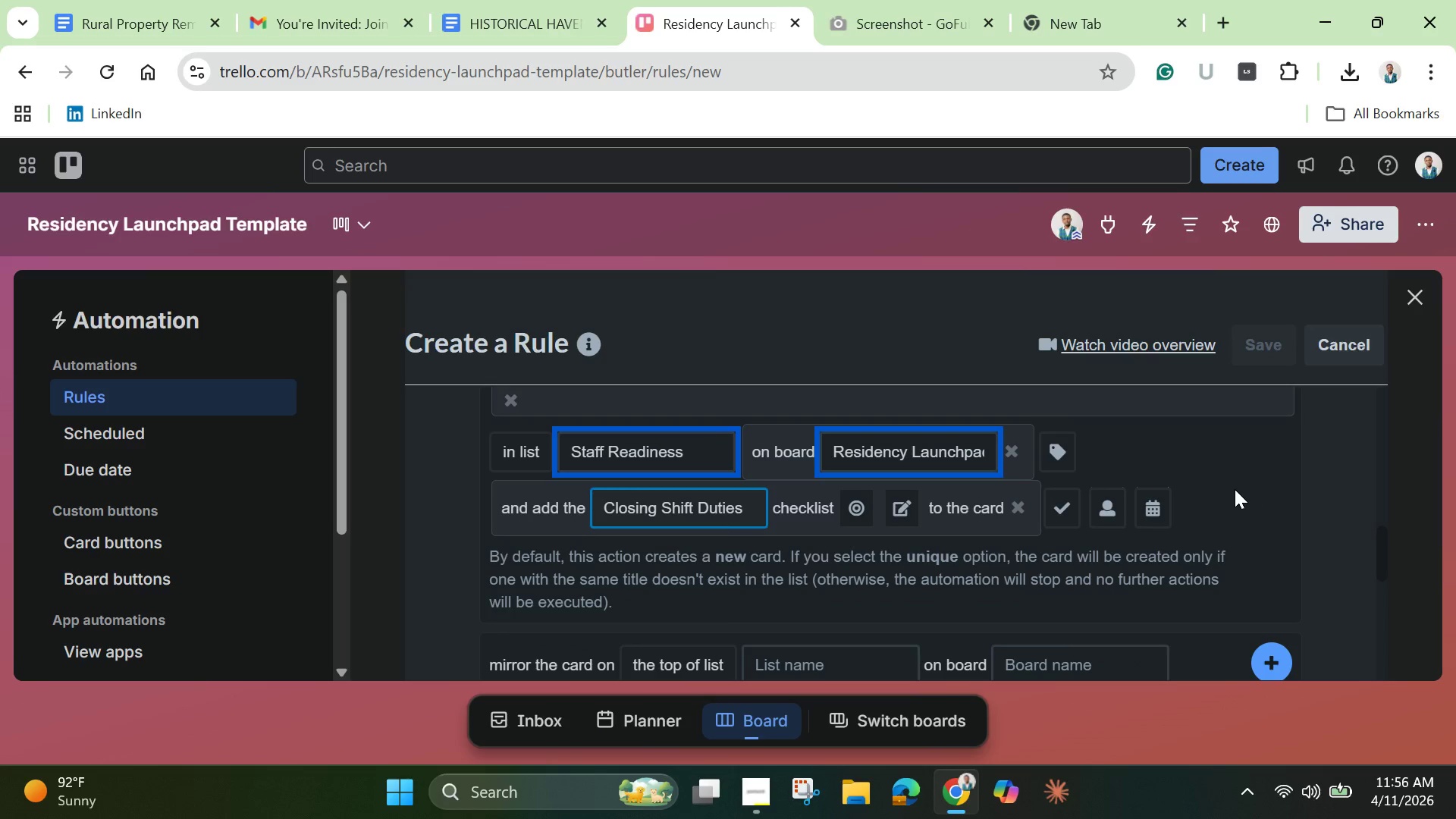 
left_click([1238, 486])
 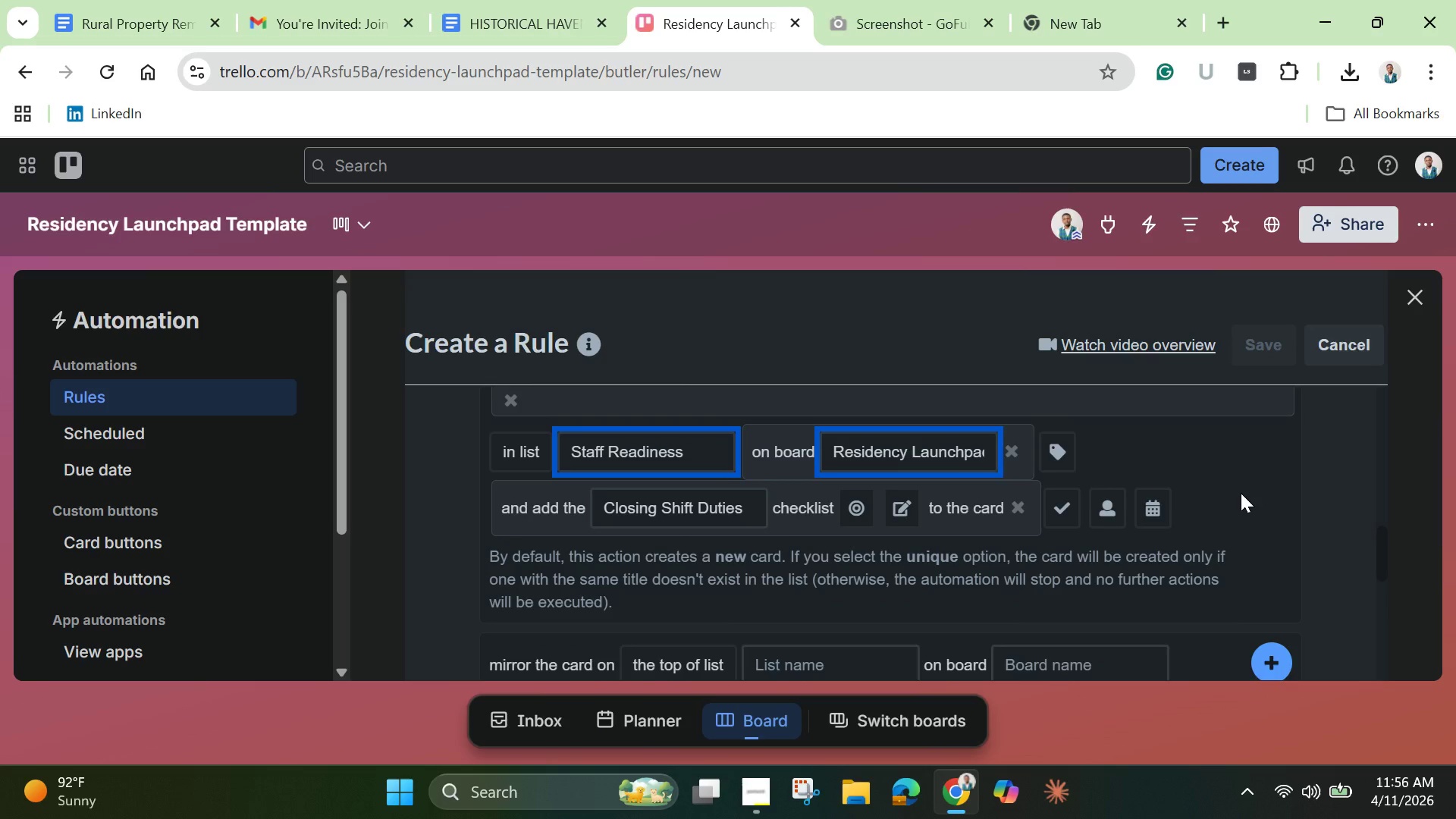 
scroll: coordinate [1241, 493], scroll_direction: up, amount: 1.0
 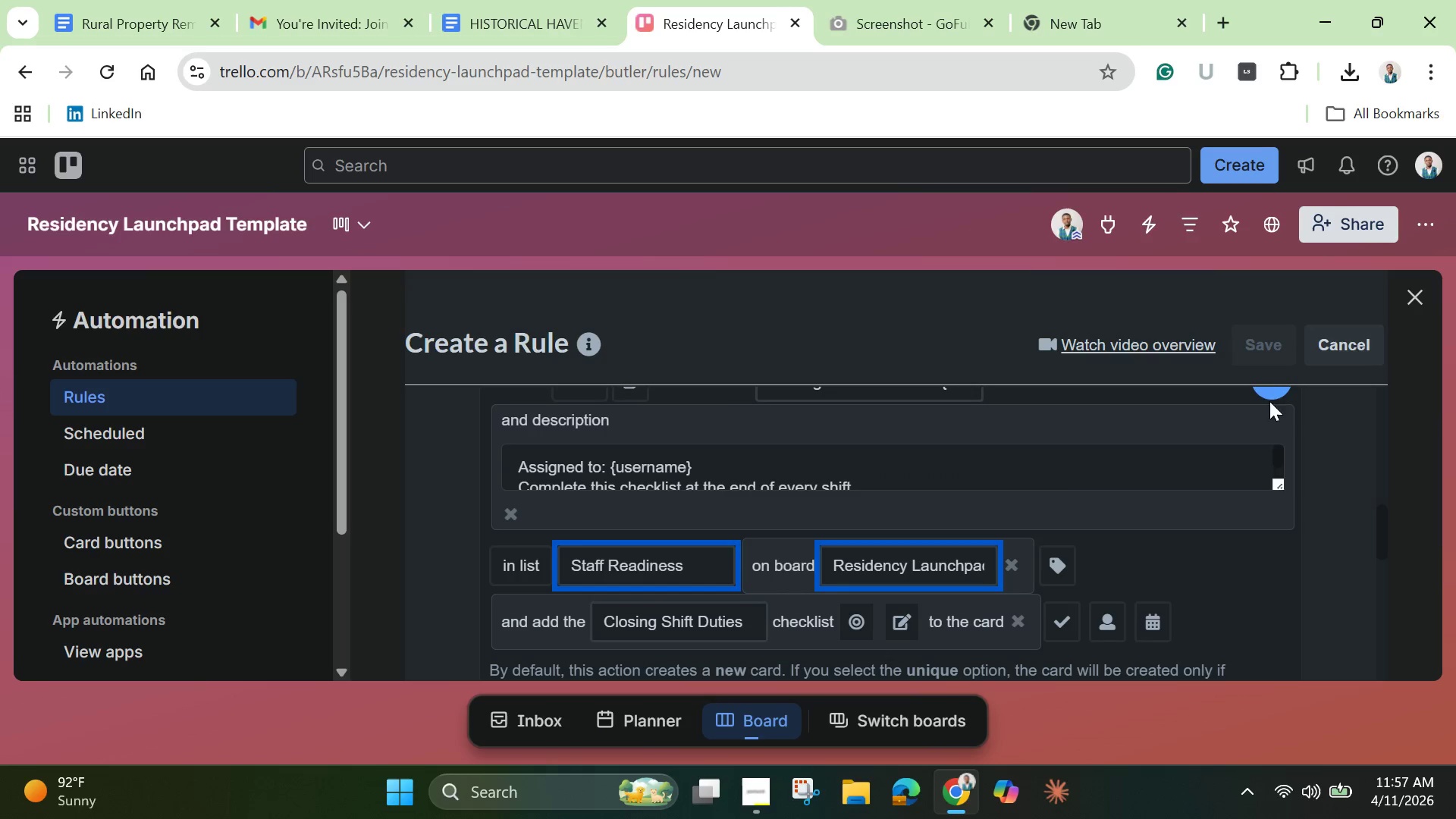 
left_click([1272, 391])
 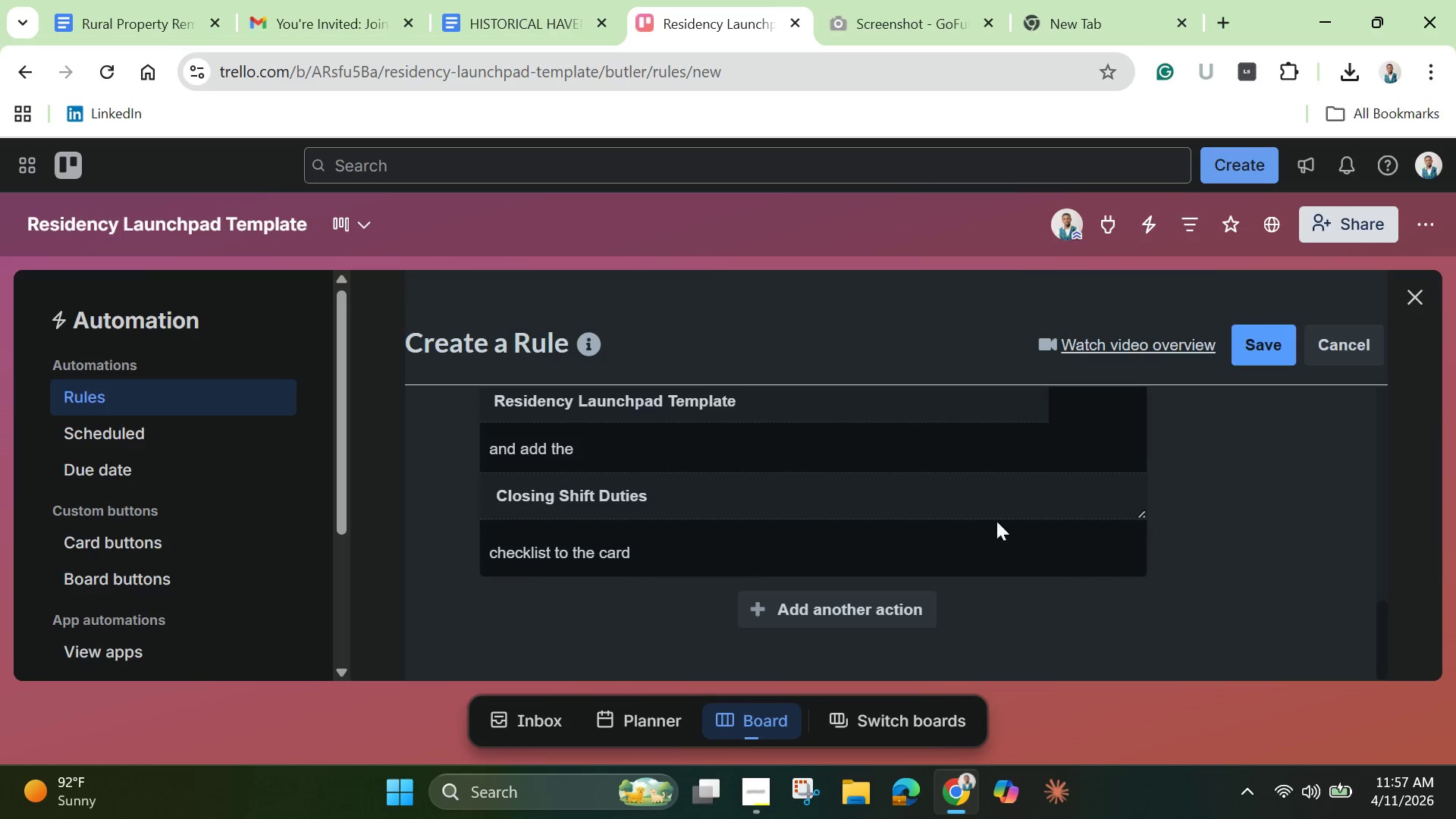 
scroll: coordinate [947, 521], scroll_direction: up, amount: 4.0
 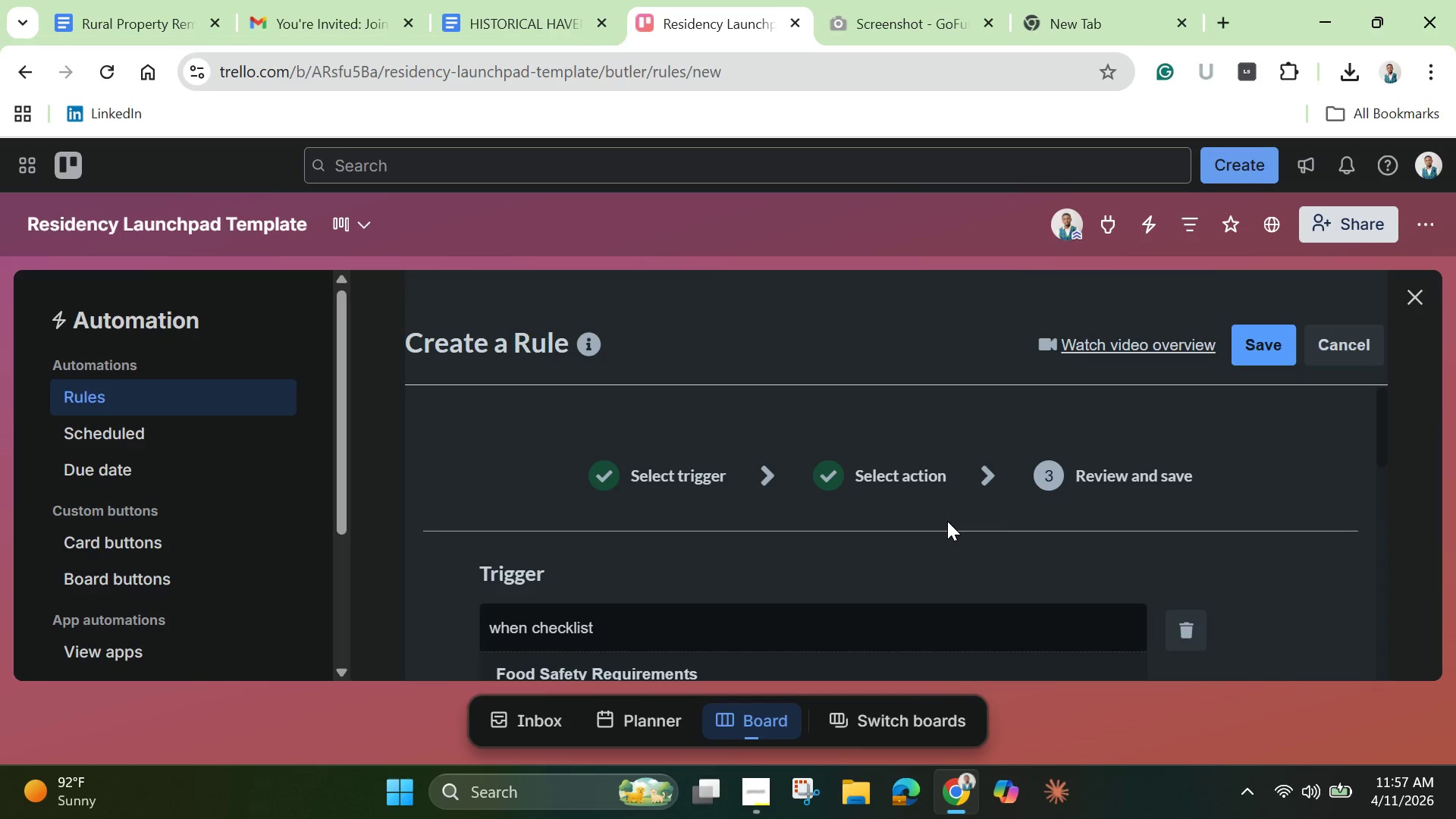 
scroll: coordinate [947, 522], scroll_direction: down, amount: 6.0
 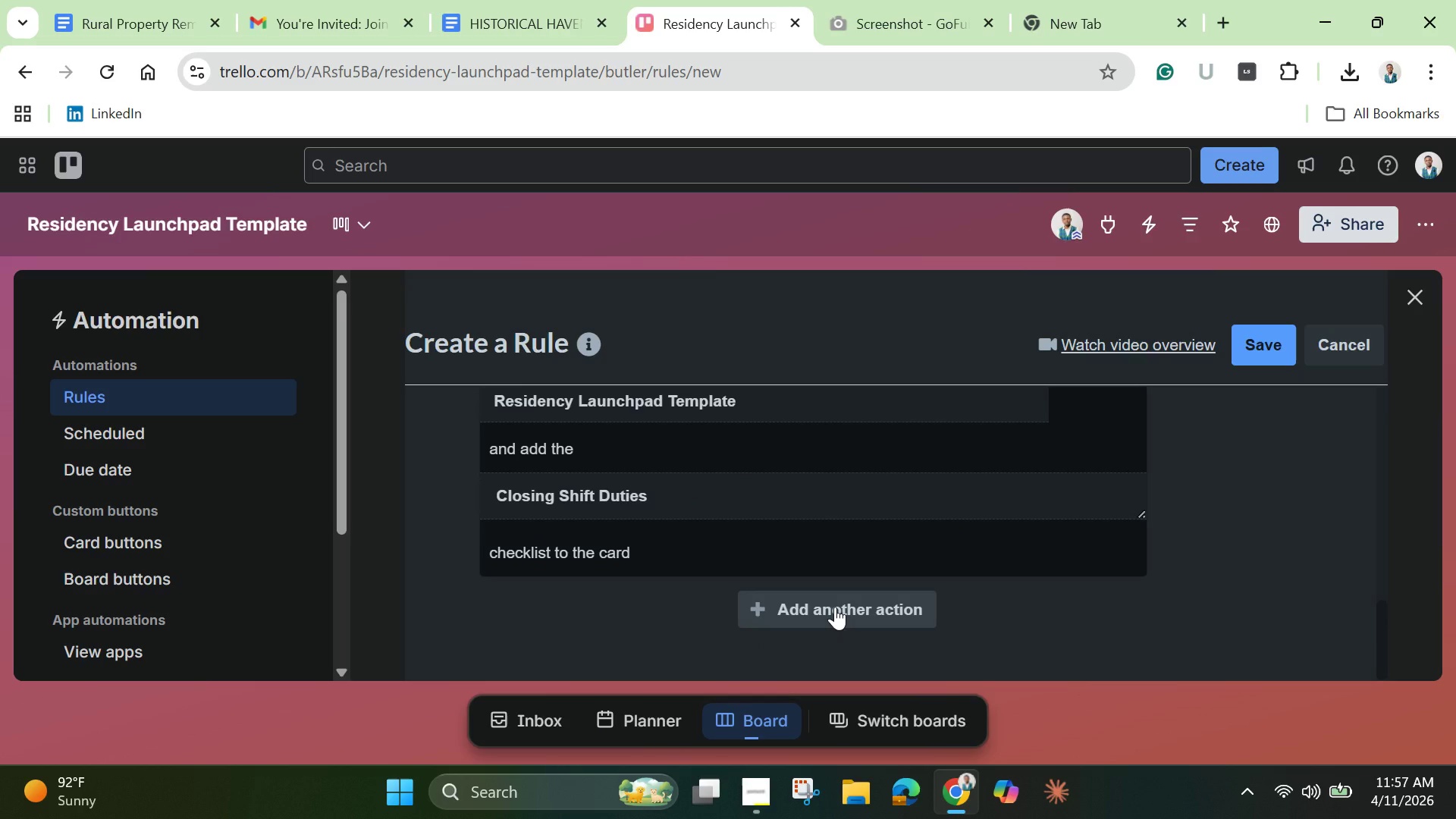 
left_click([835, 607])
 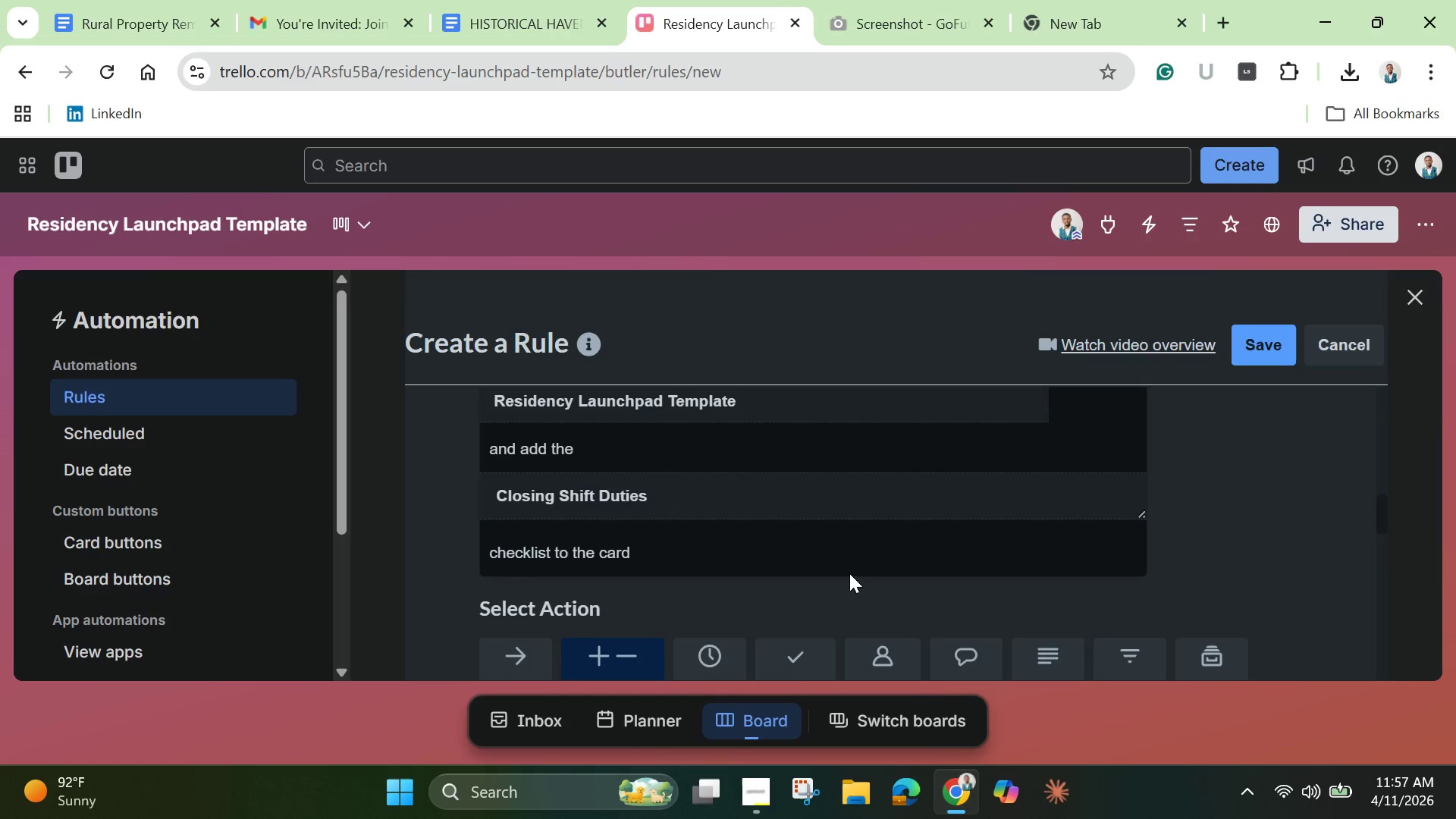 
scroll: coordinate [849, 573], scroll_direction: down, amount: 2.0
 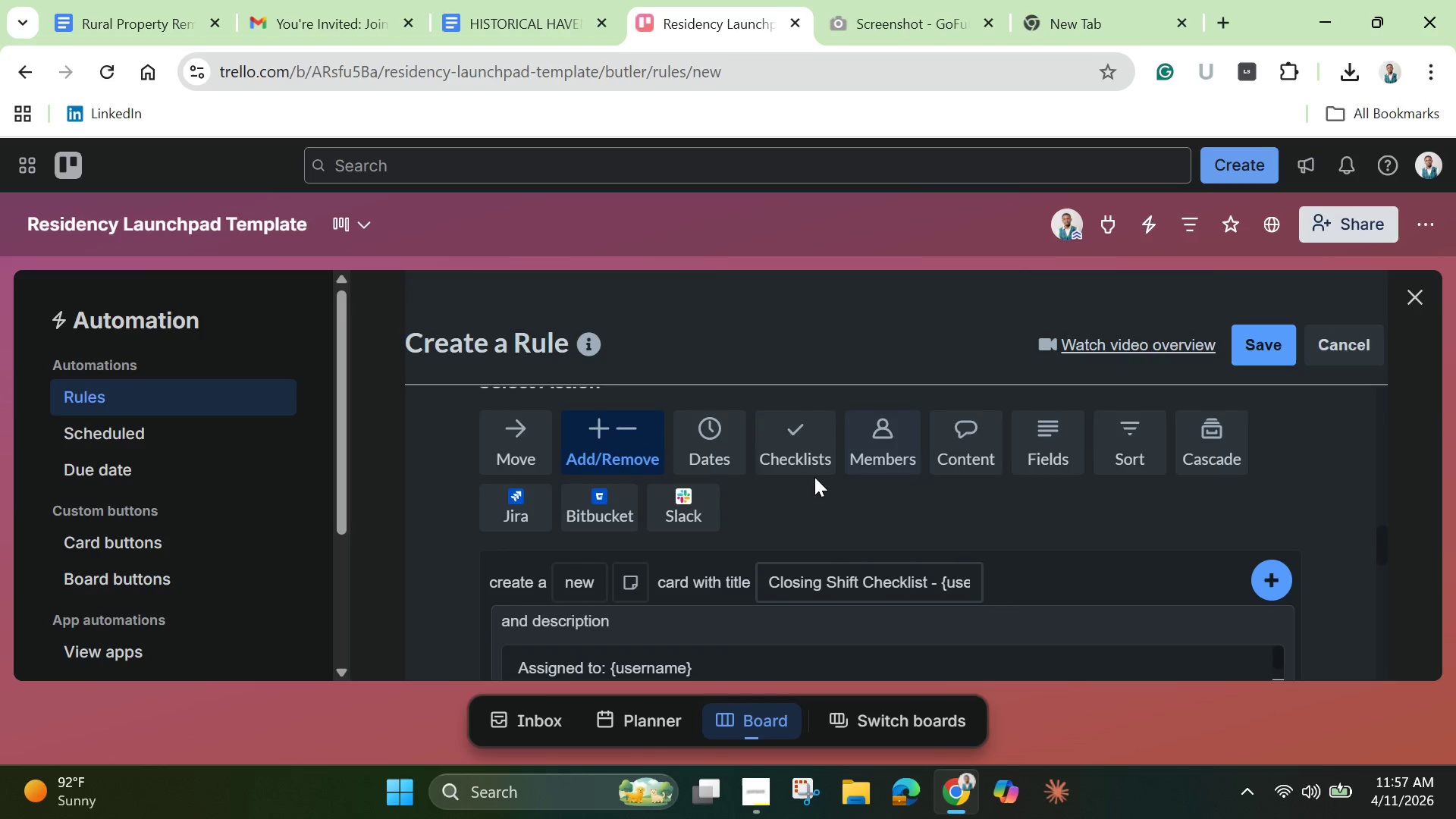 
left_click([793, 463])
 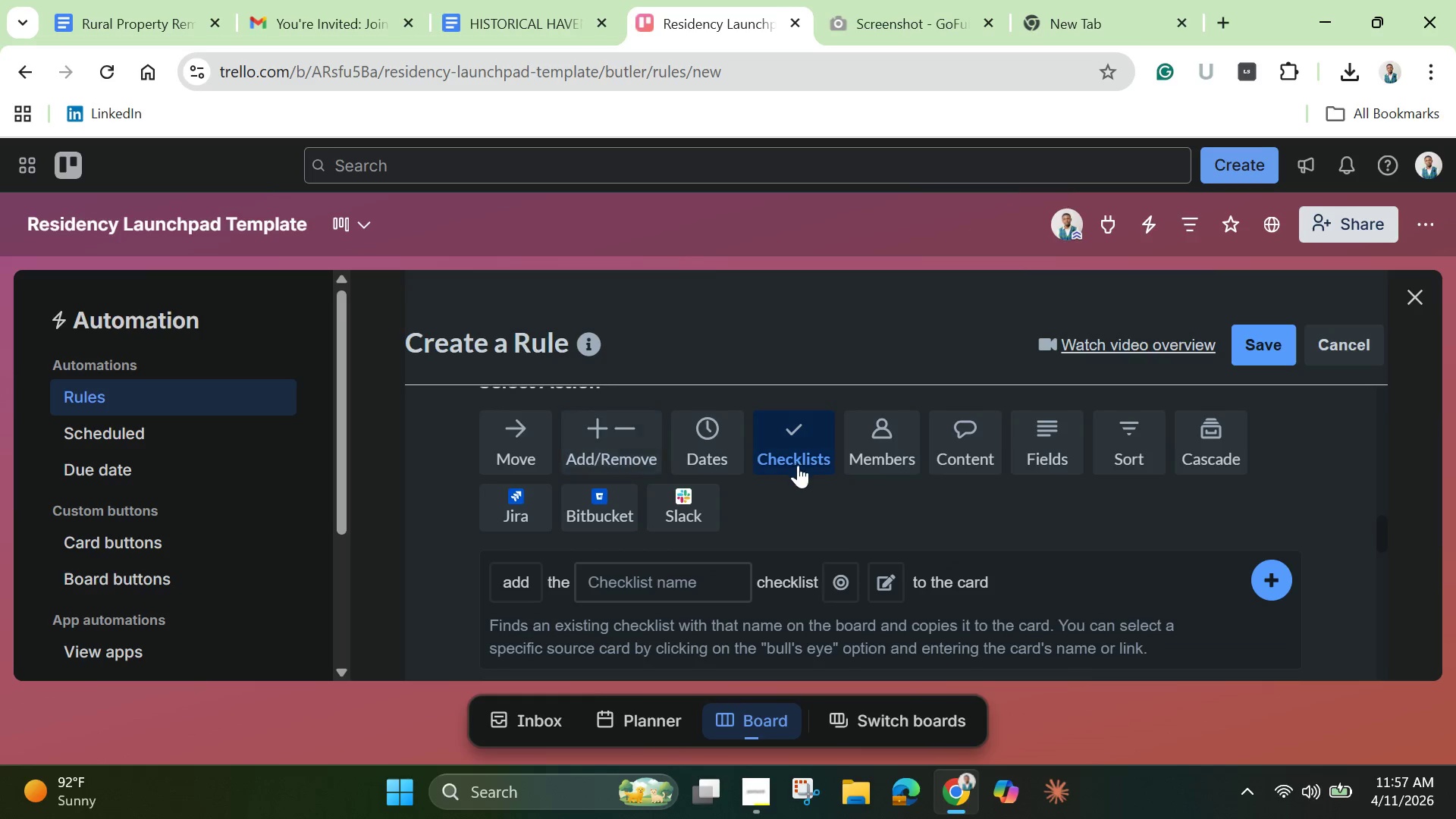 
scroll: coordinate [805, 491], scroll_direction: down, amount: 3.0
 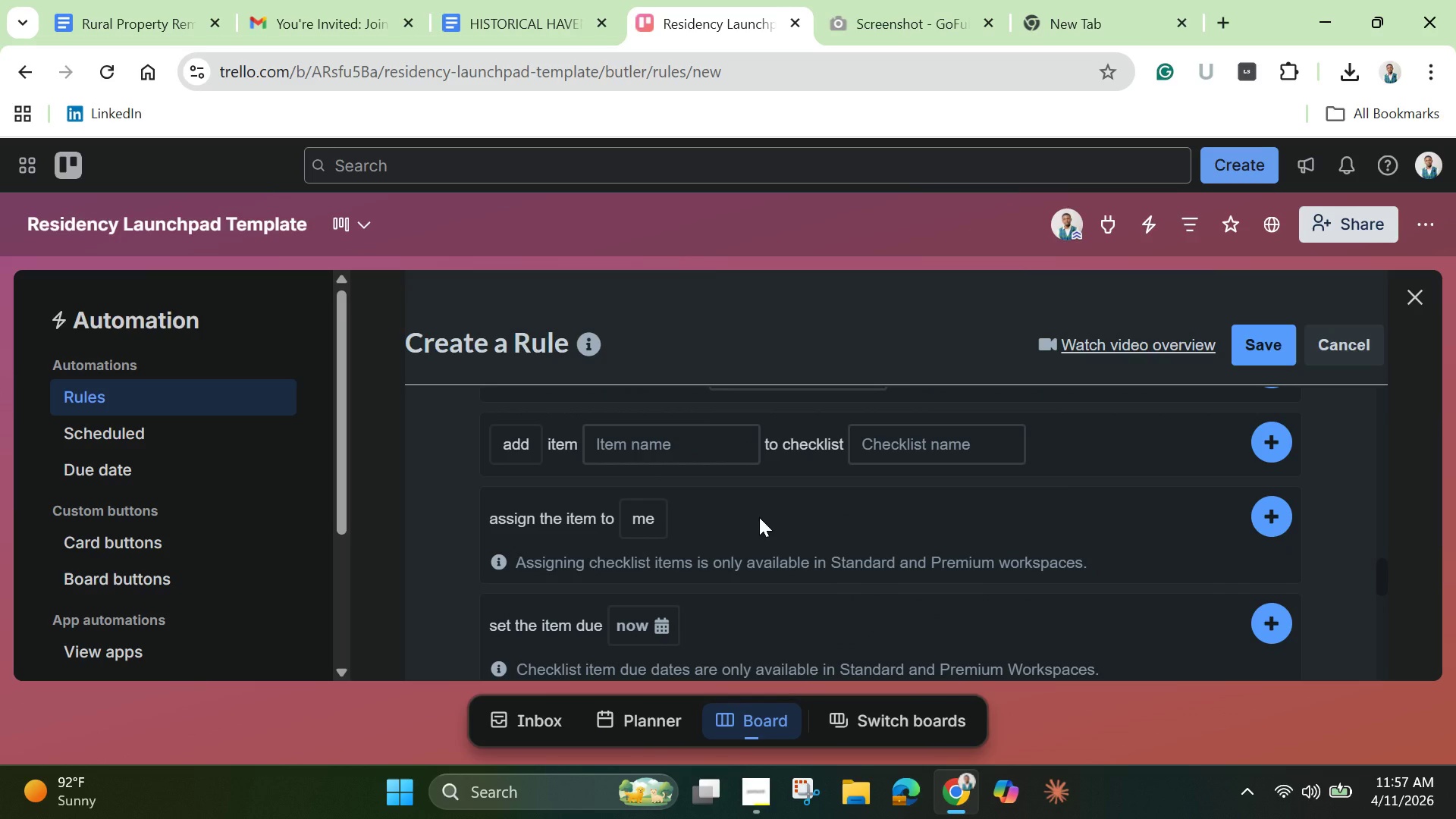 
scroll: coordinate [759, 517], scroll_direction: up, amount: 1.0
 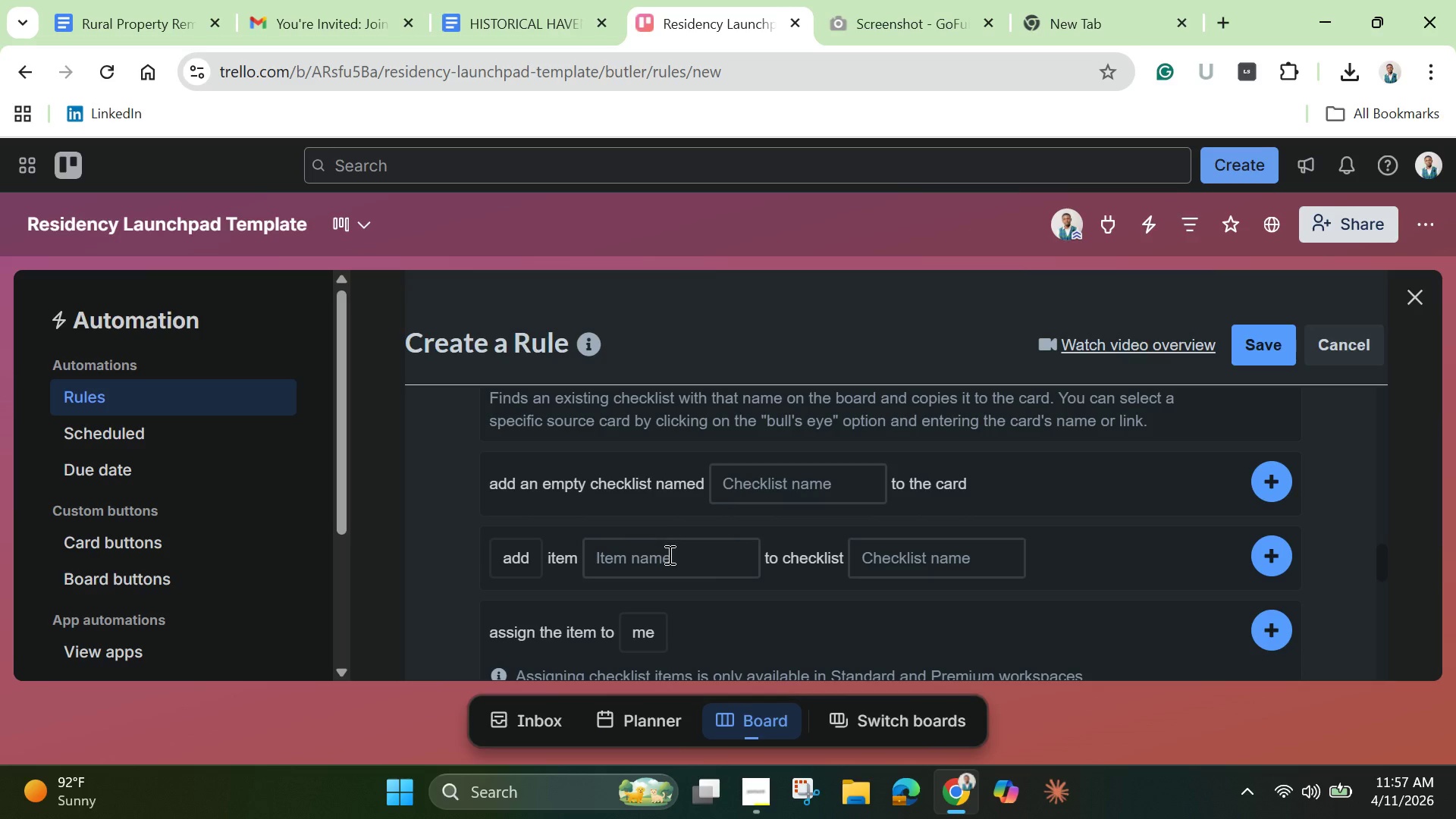 
left_click([668, 554])
 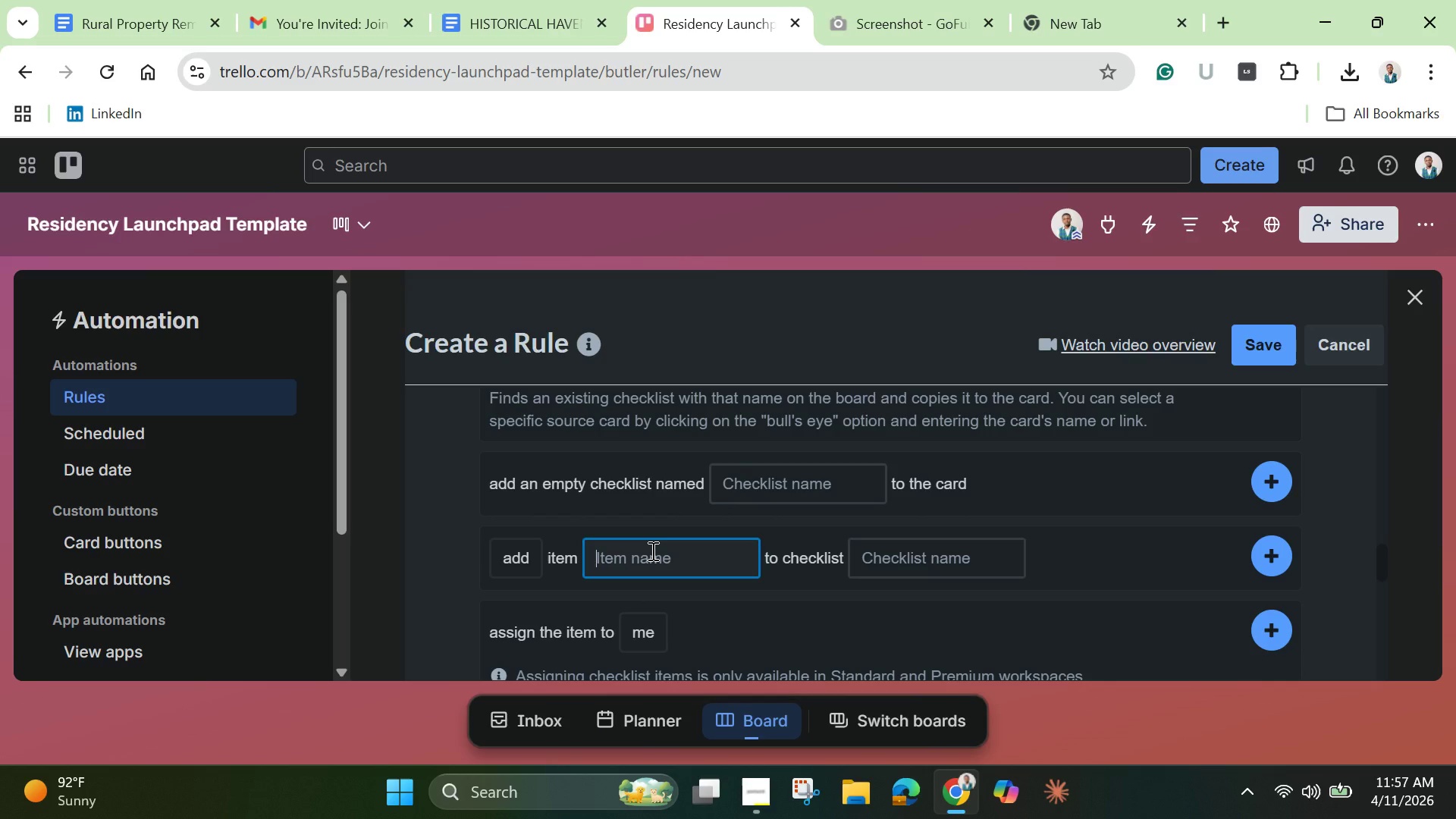 
wait(10.45)
 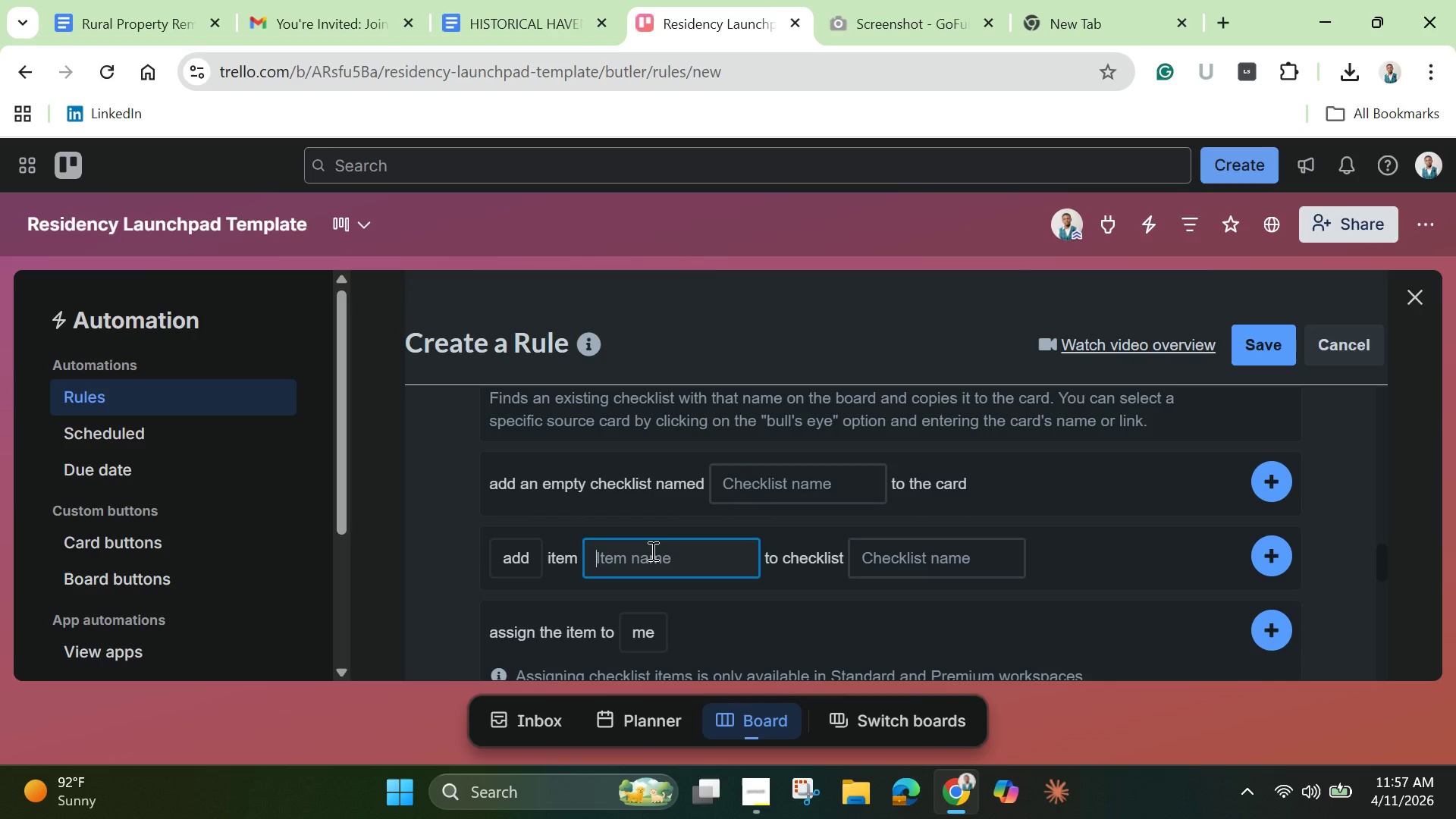 
left_click([888, 551])
 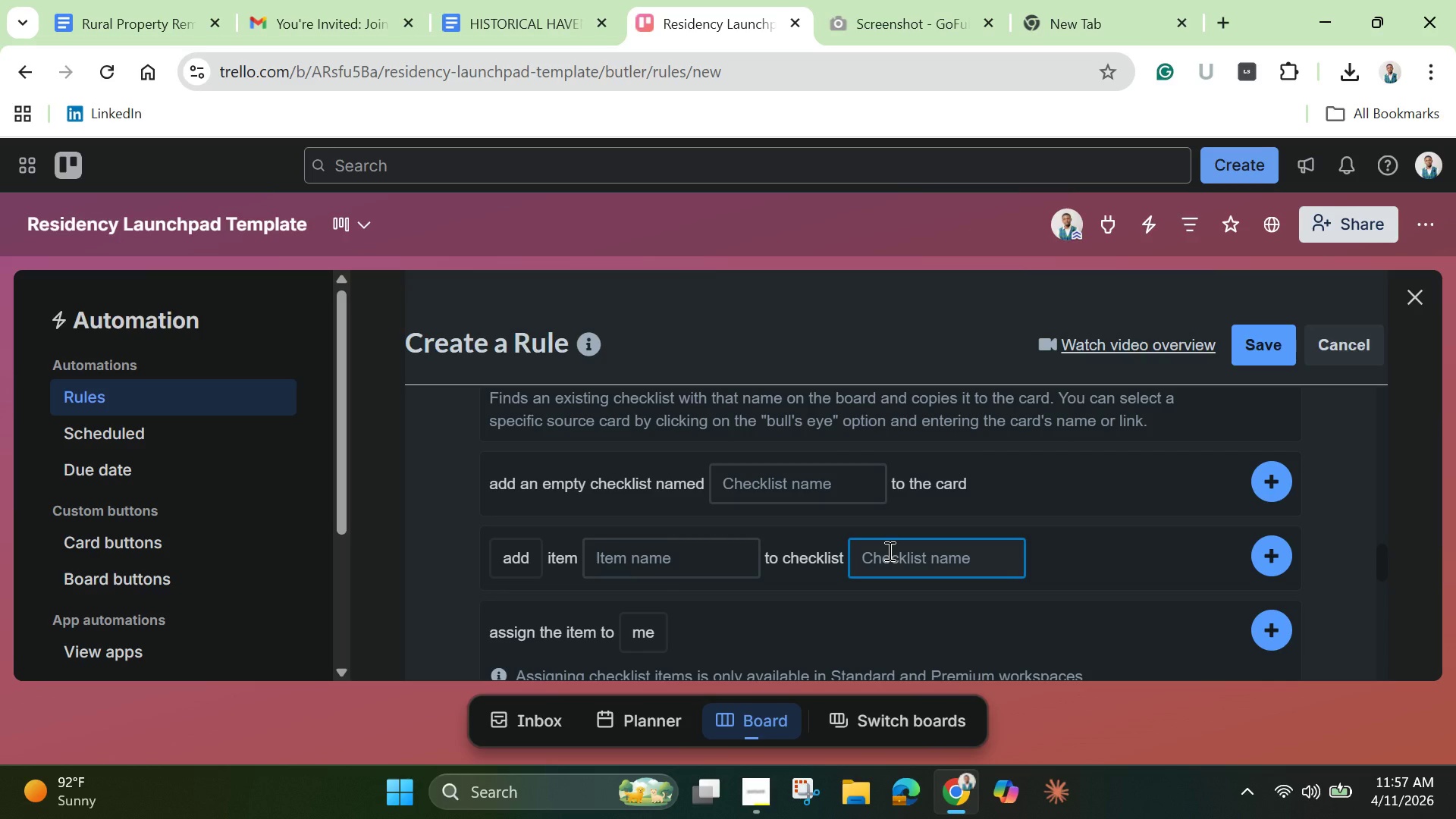 
key(Control+V)
 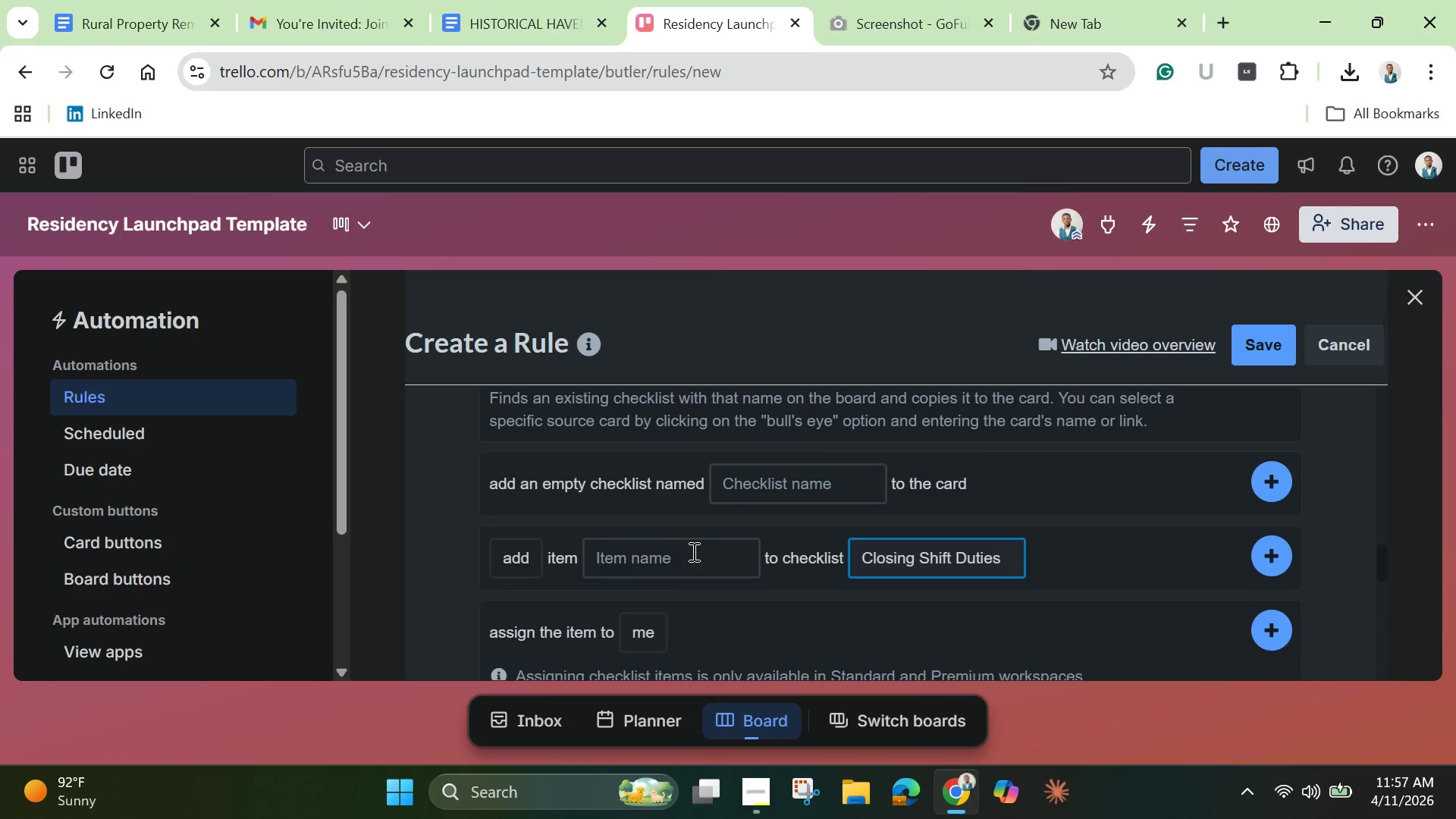 
left_click([679, 548])
 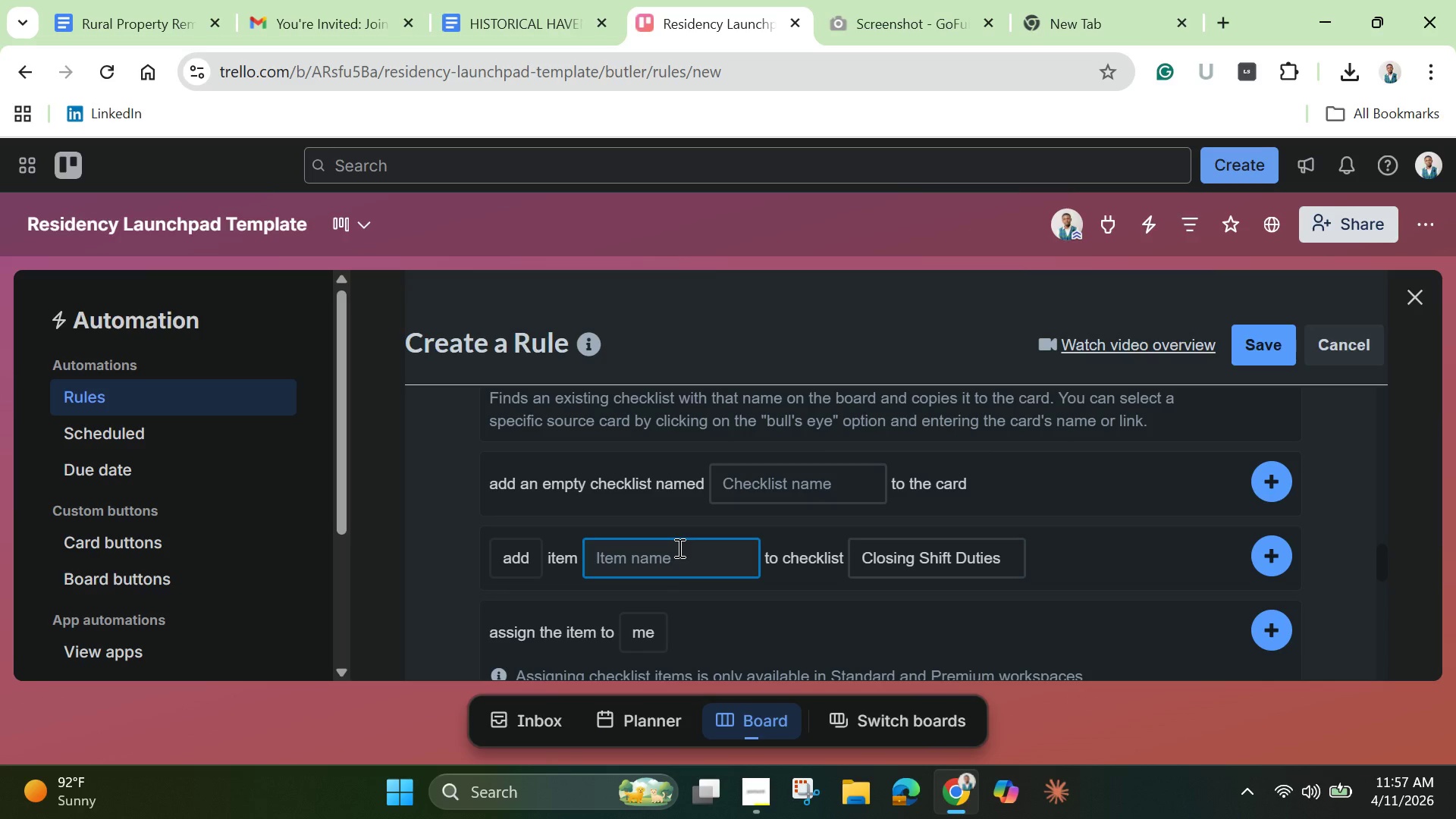 
type(Cleab)
key(Backspace)
type(n all prep surface)
 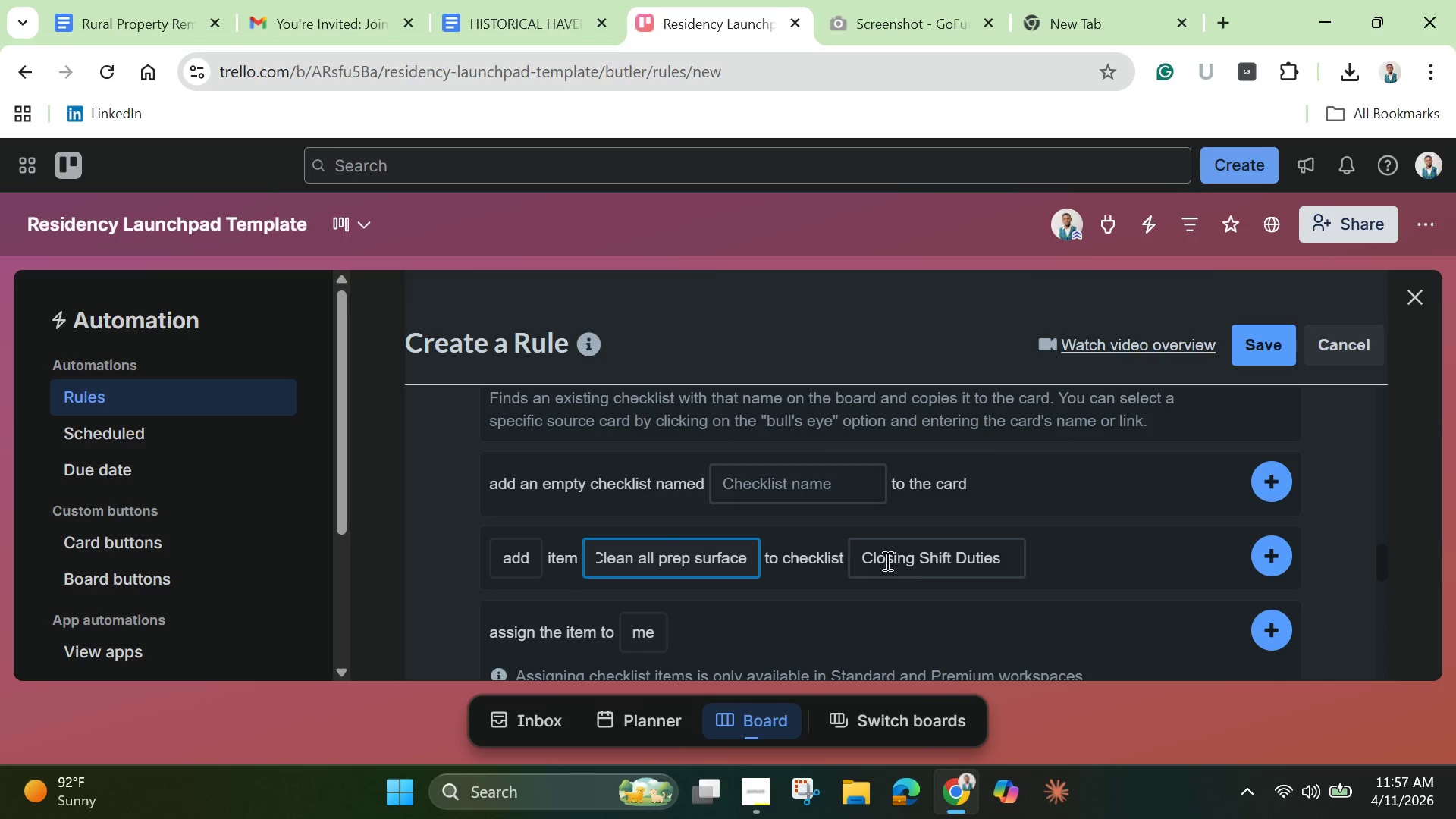 
left_click([1273, 555])
 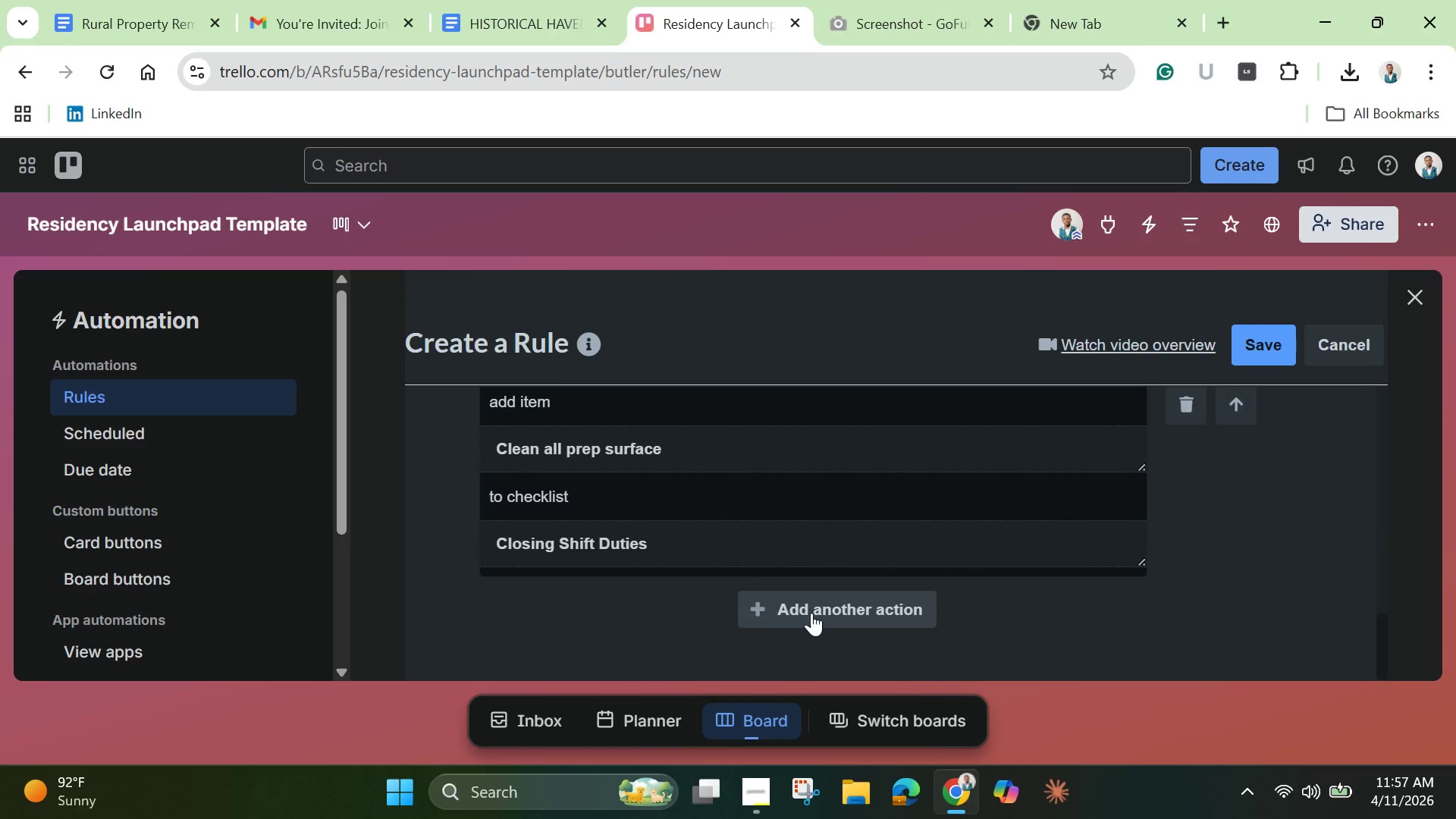 
left_click([821, 613])
 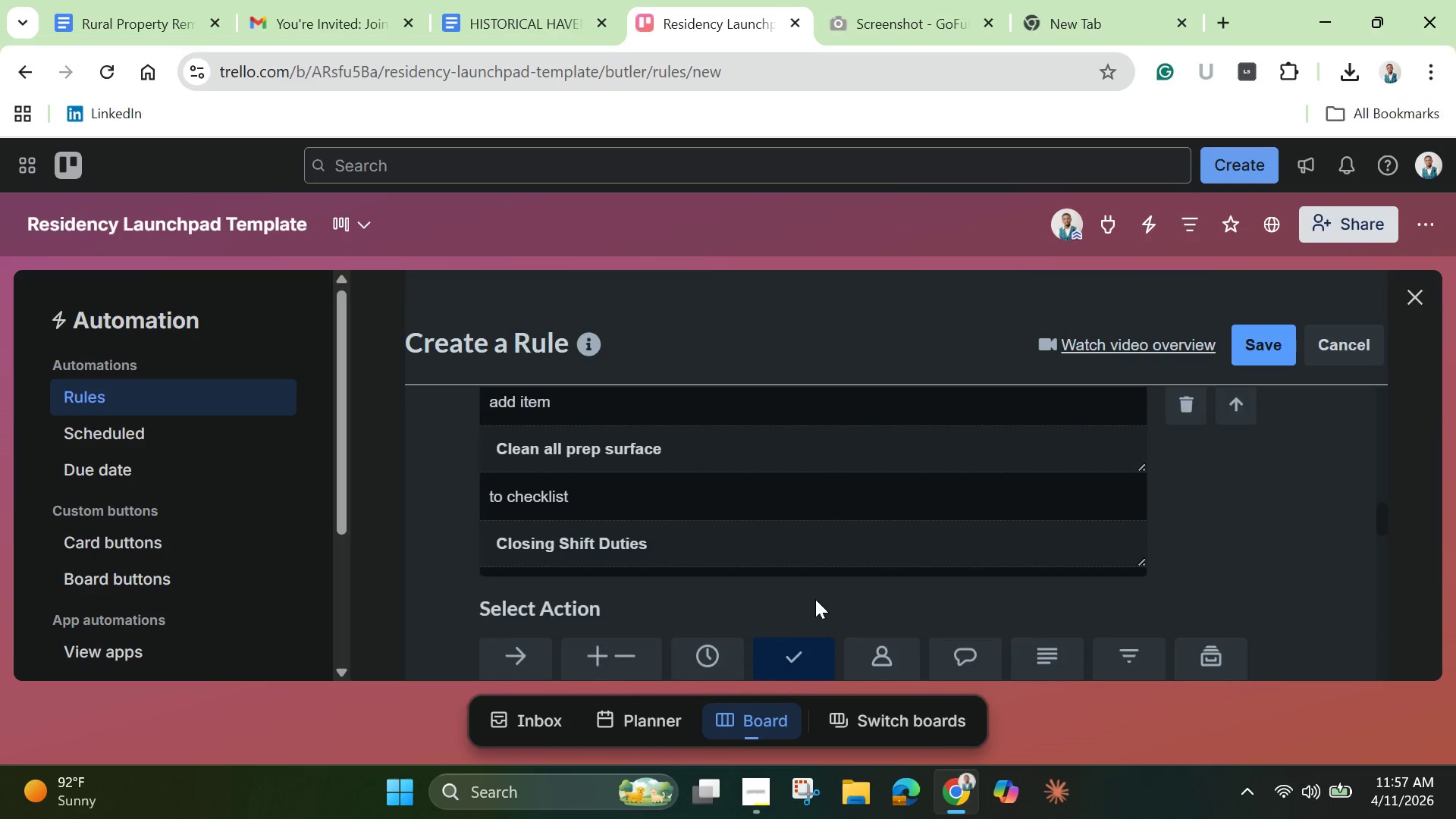 
scroll: coordinate [774, 601], scroll_direction: down, amount: 4.0
 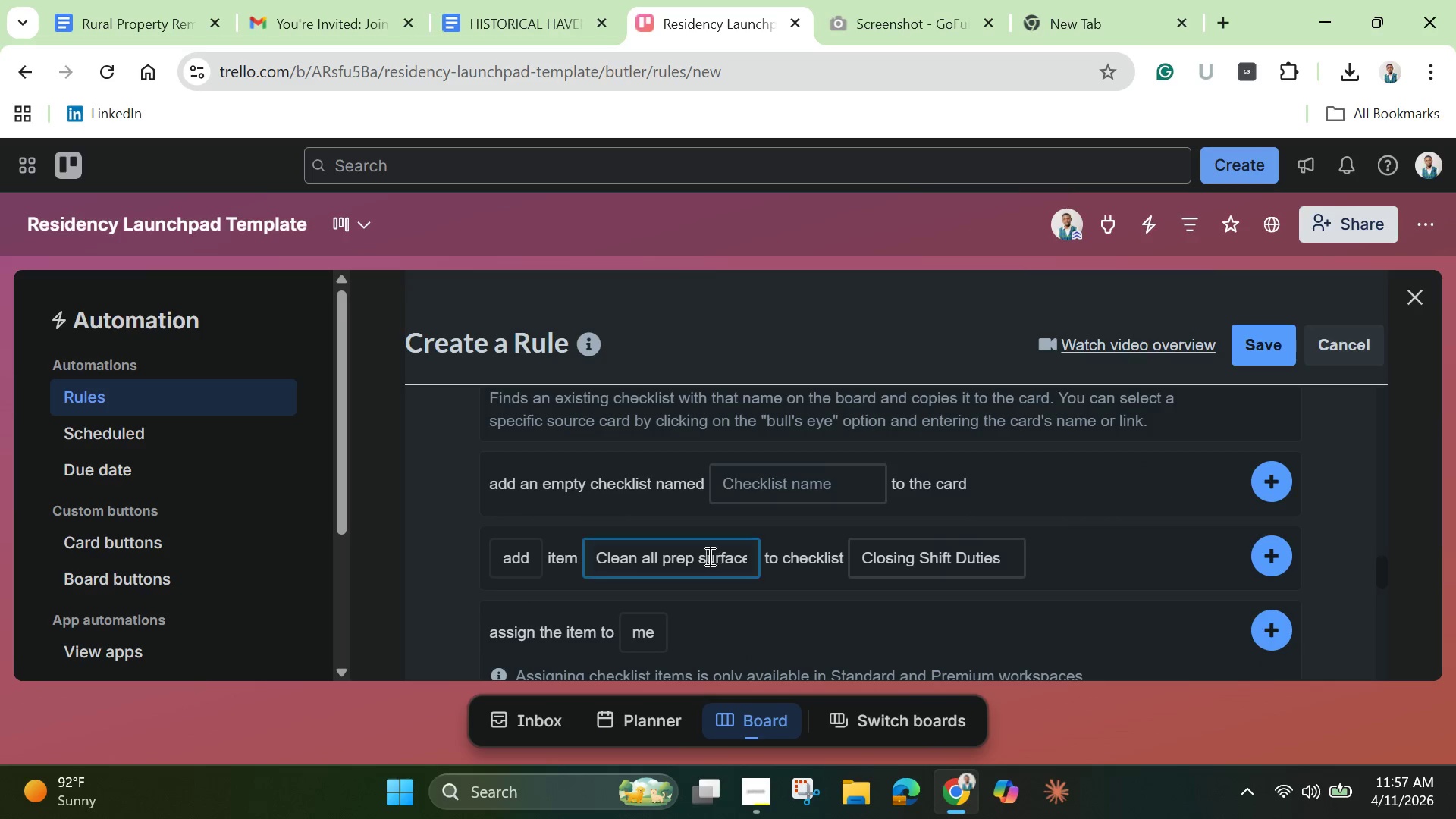 
double_click([708, 556])
 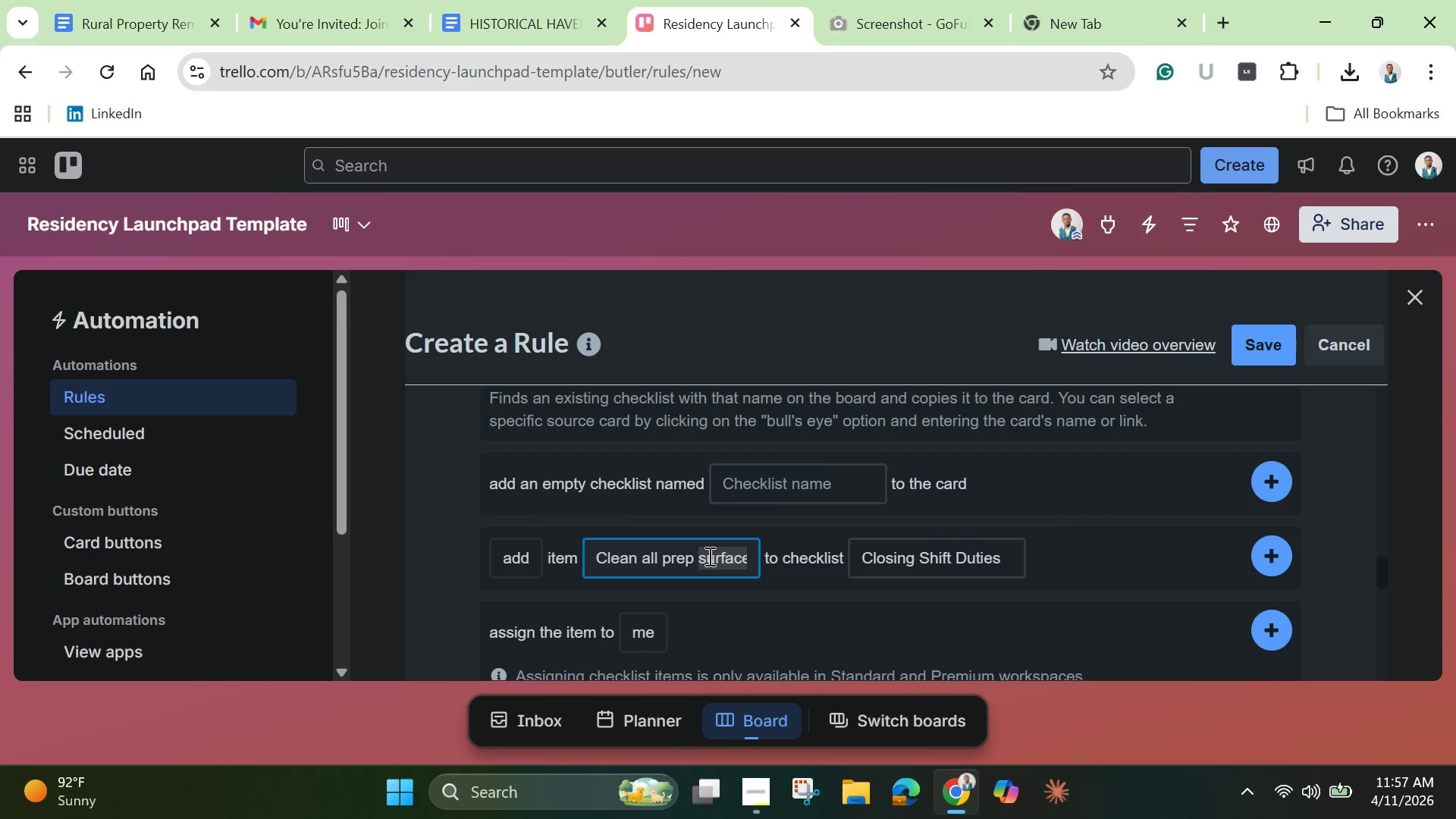 
triple_click([708, 556])
 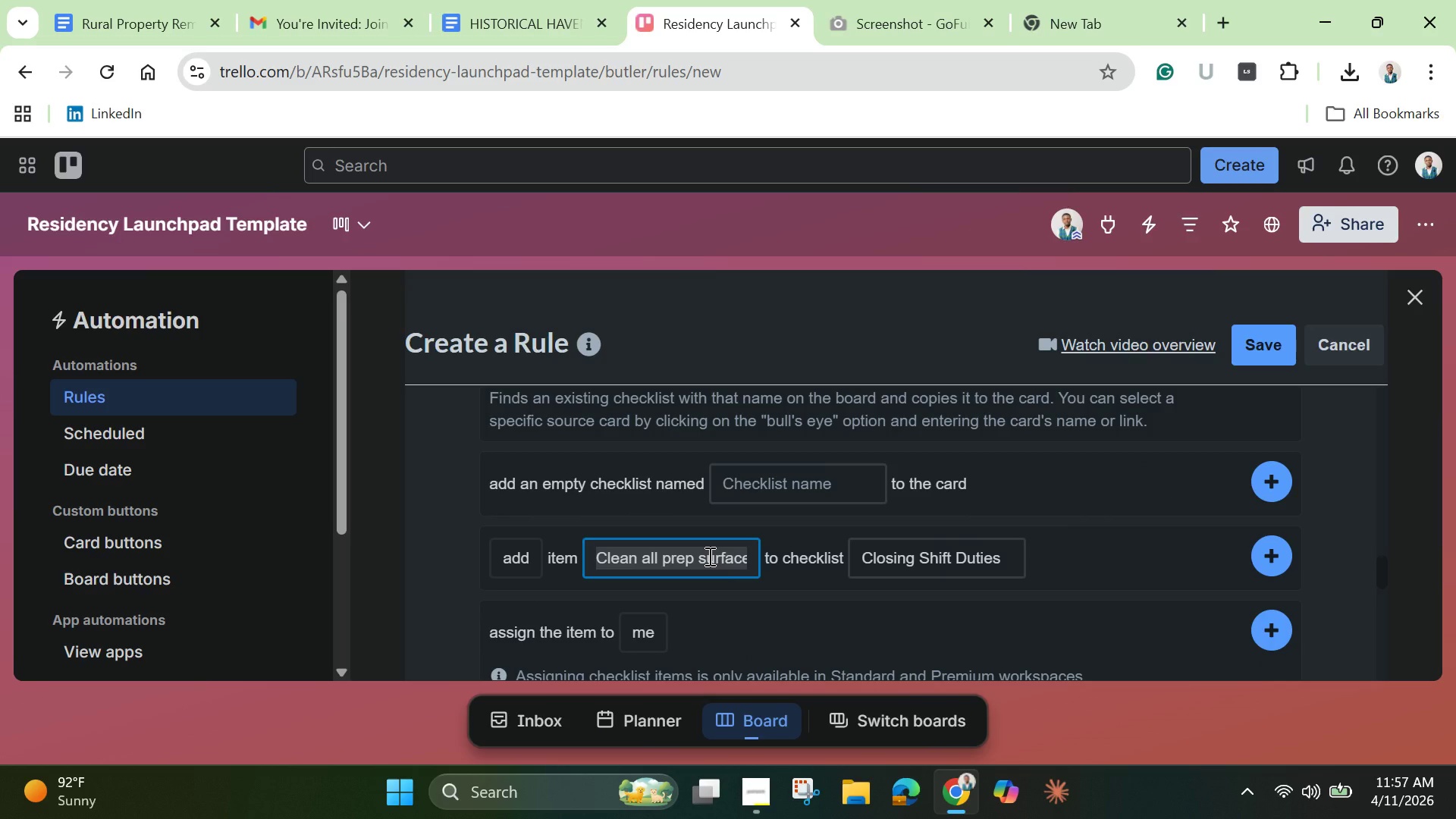 
key(Backspace)
type(Label stored foof)
key(Backspace)
type(d)
 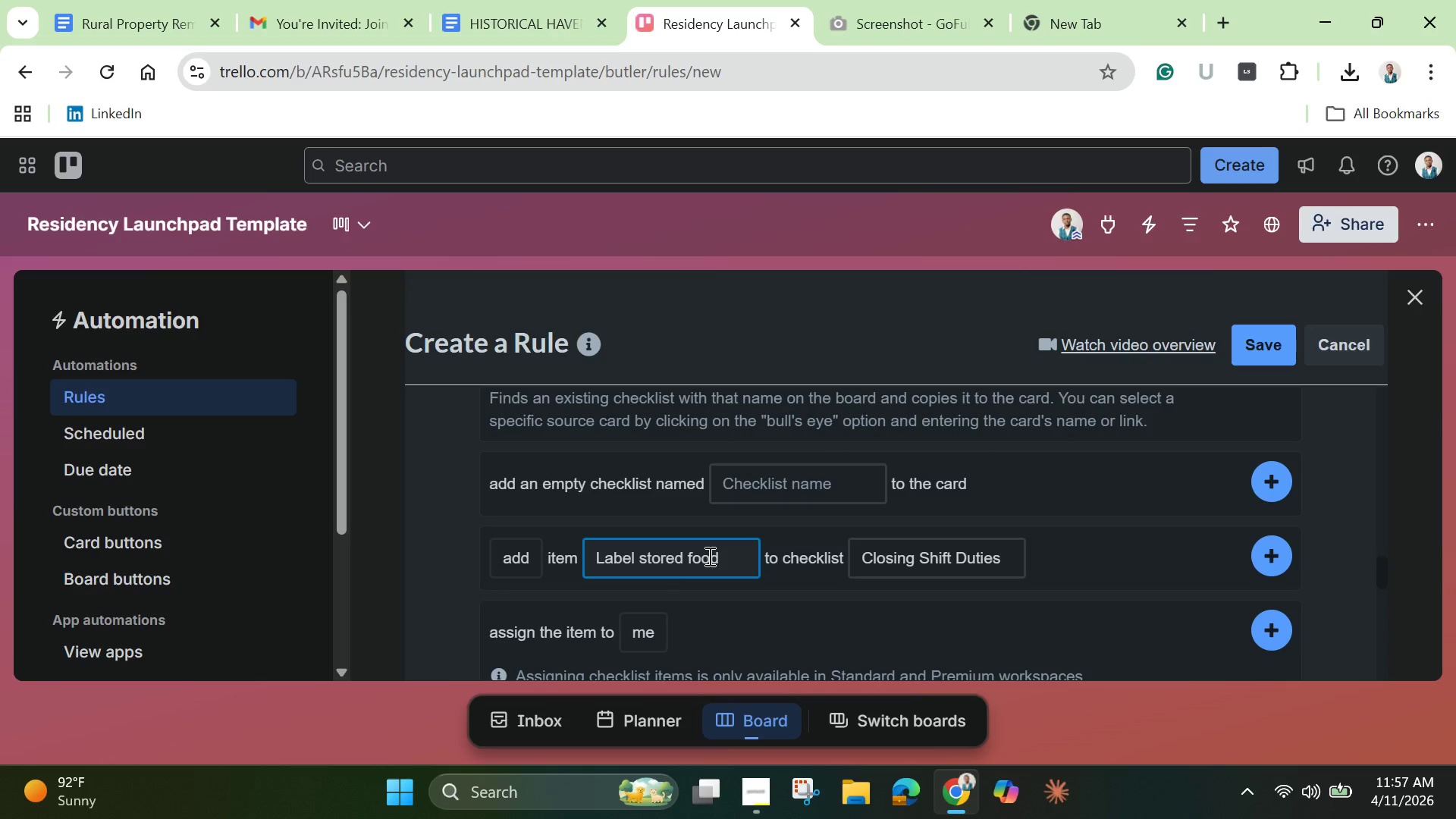 
left_click([1269, 559])
 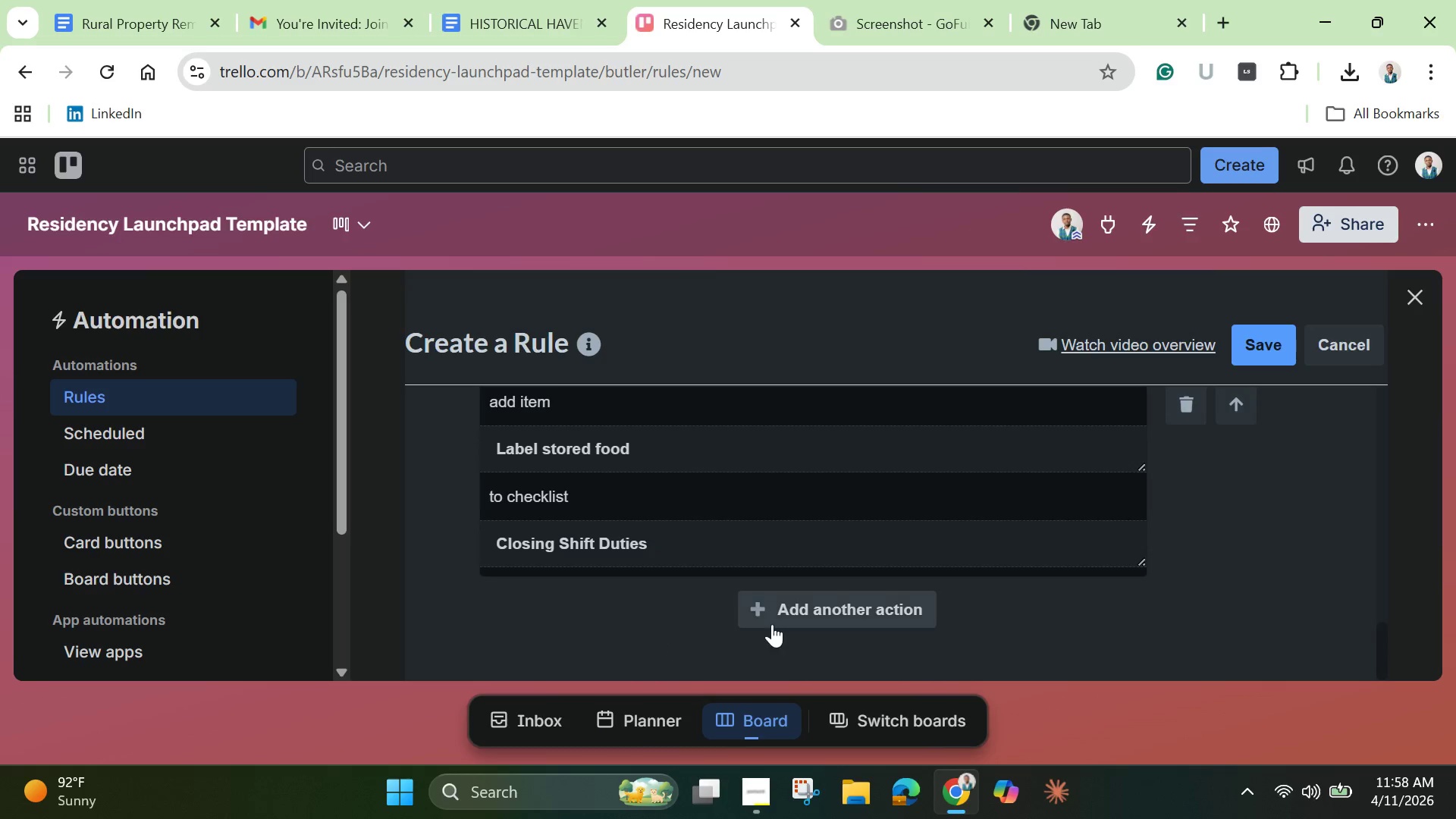 
left_click([789, 604])
 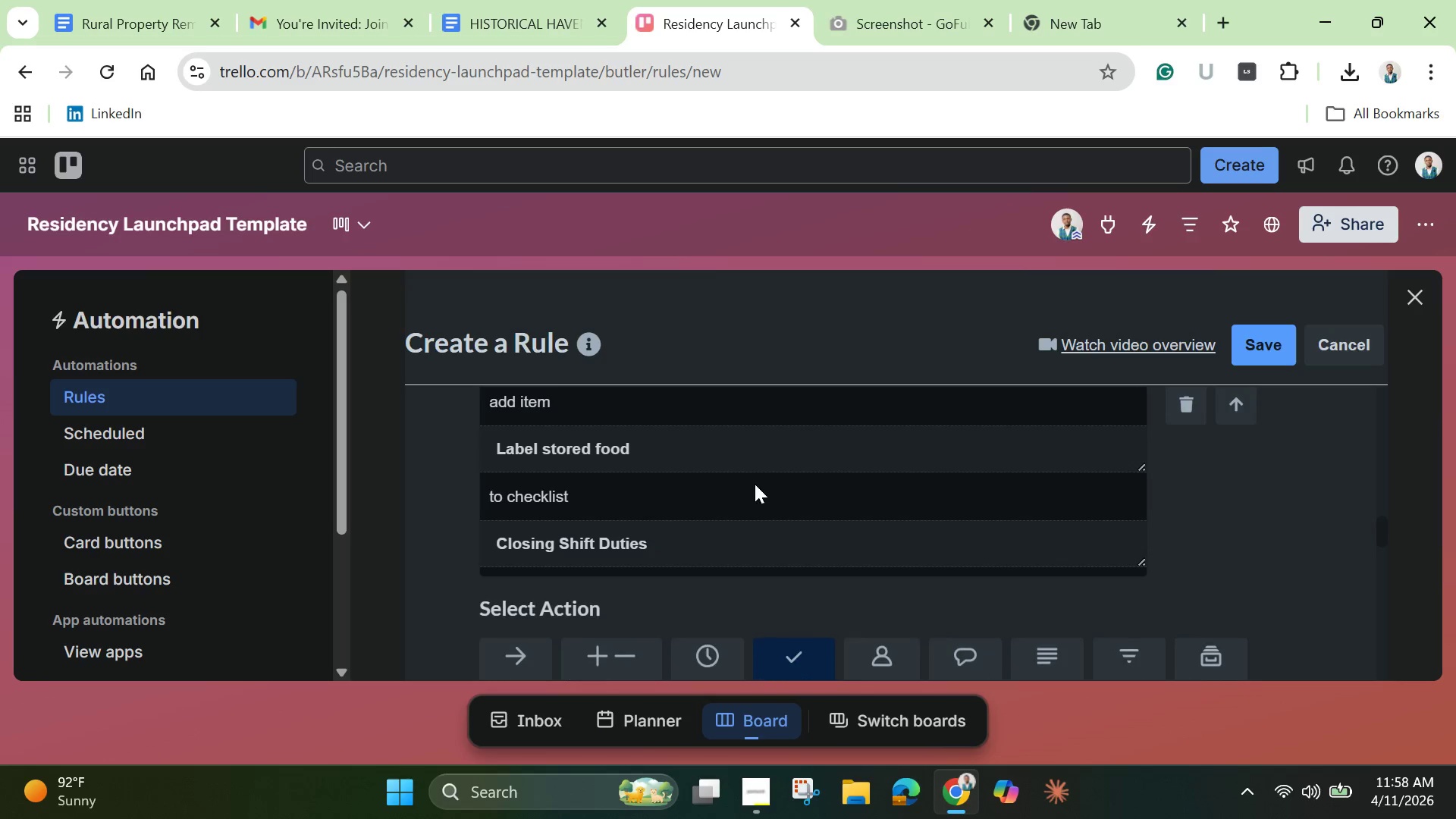 
scroll: coordinate [707, 617], scroll_direction: down, amount: 6.0
 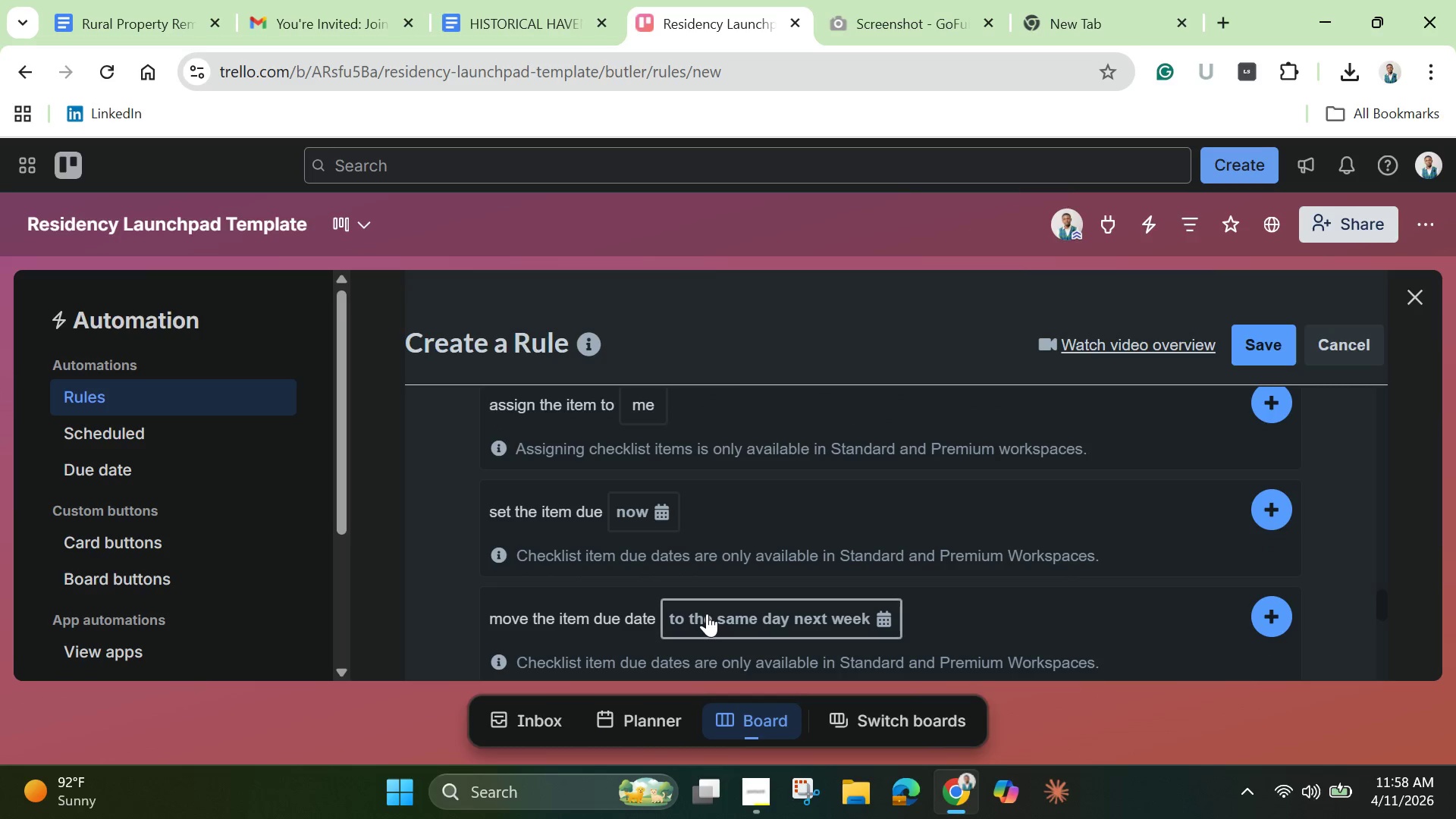 
scroll: coordinate [707, 613], scroll_direction: up, amount: 2.0
 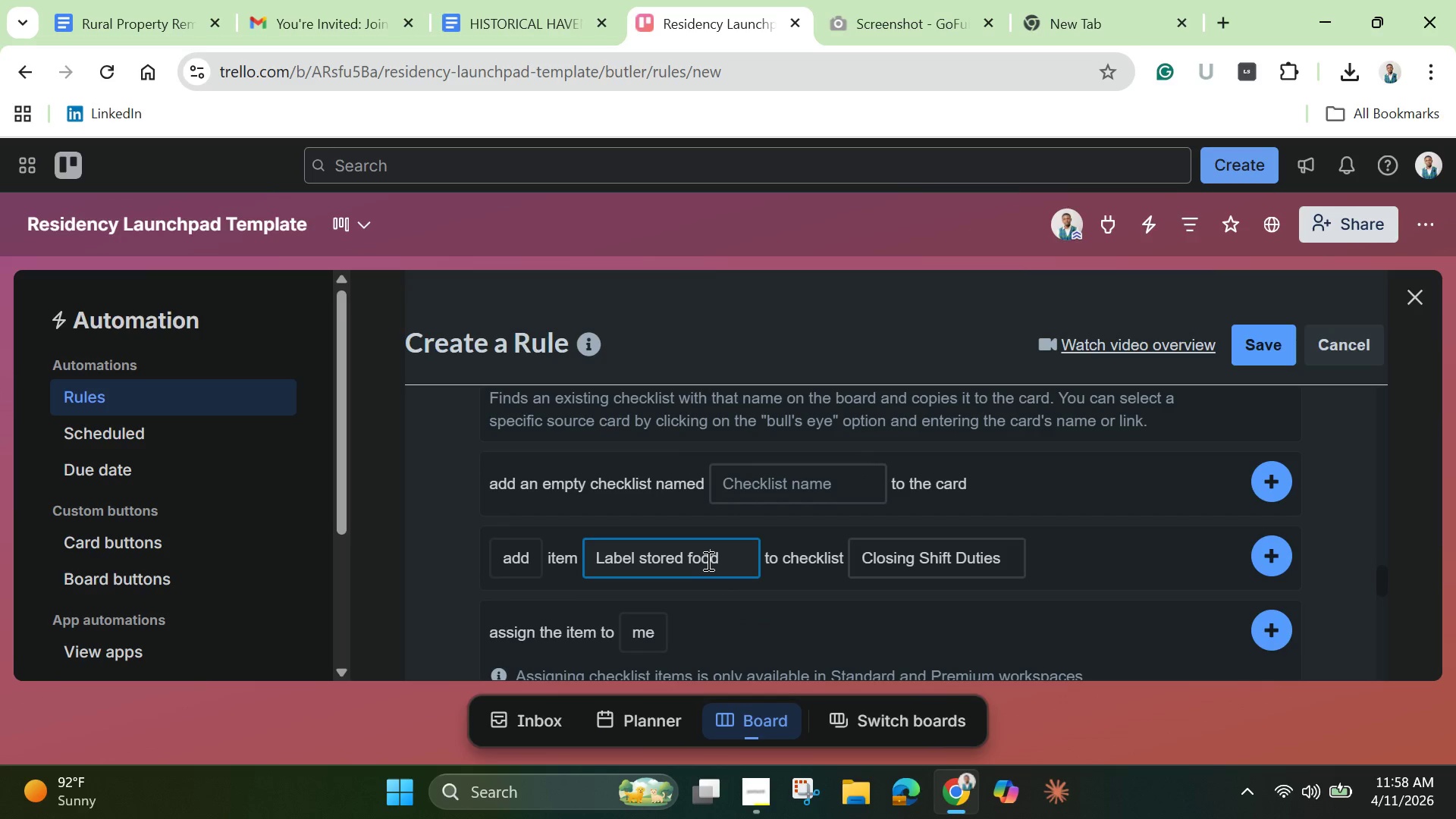 
double_click([707, 560])
 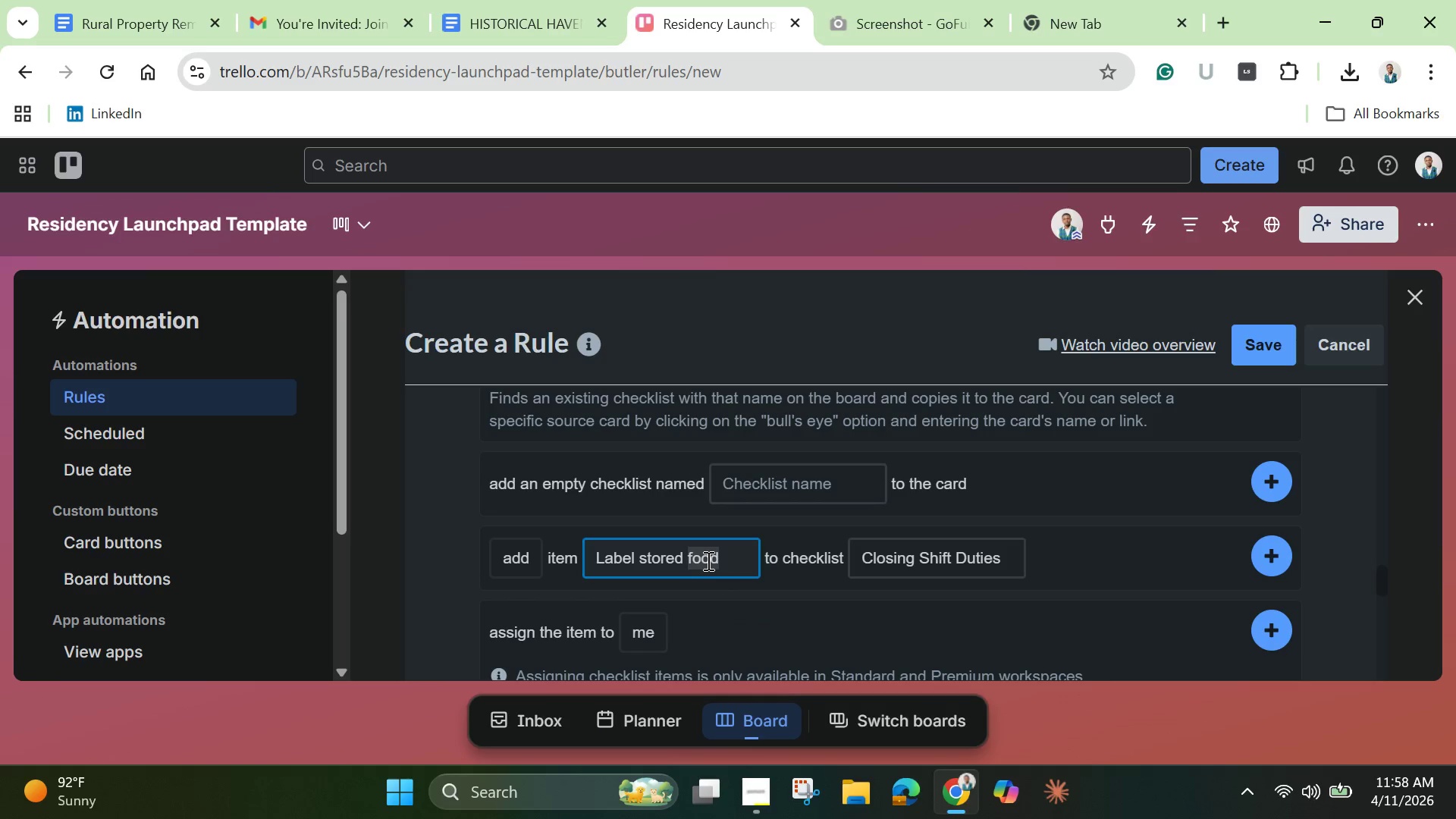 
triple_click([707, 560])
 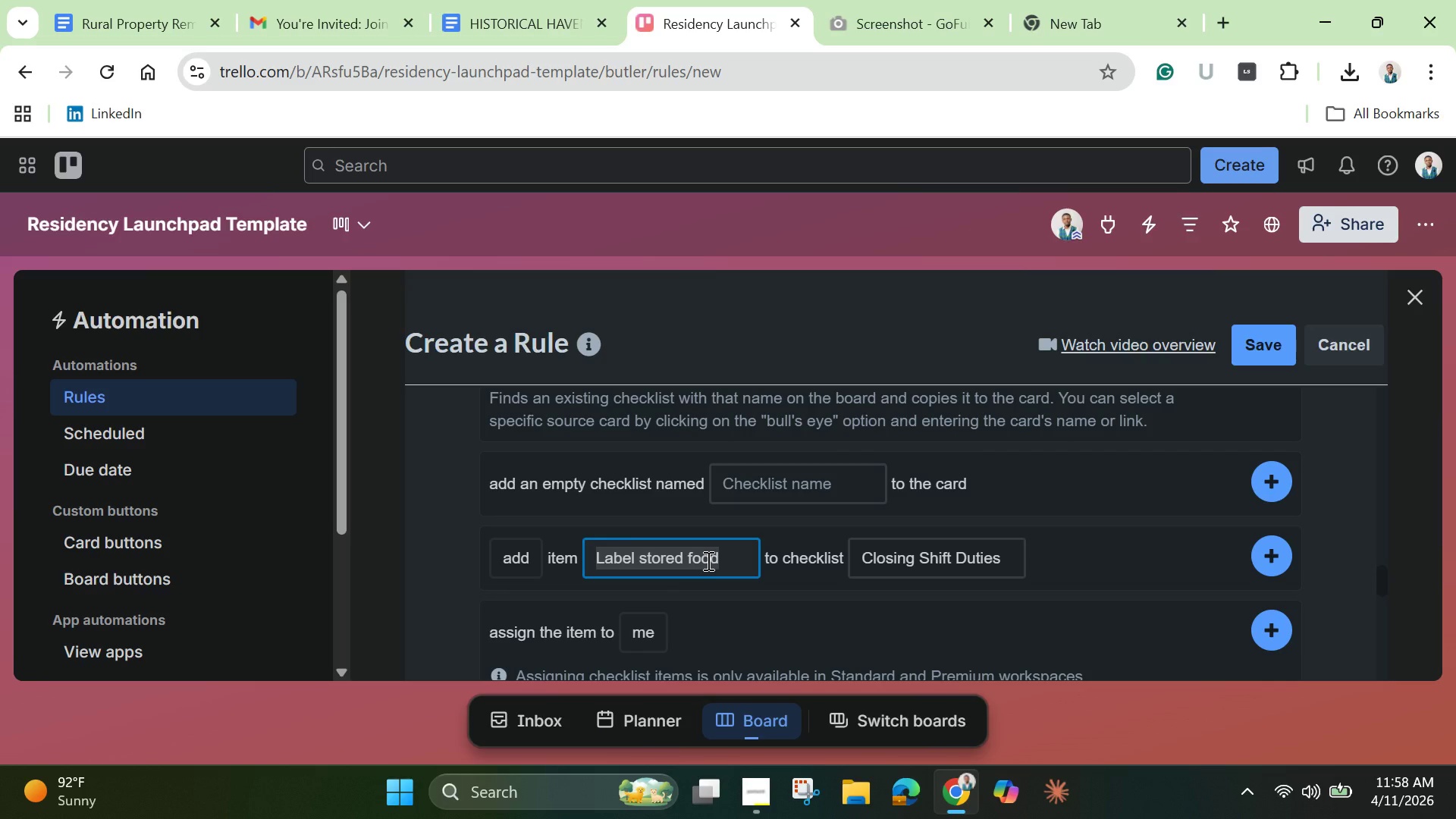 
key(Backspace)
type(Check expirationdates)
 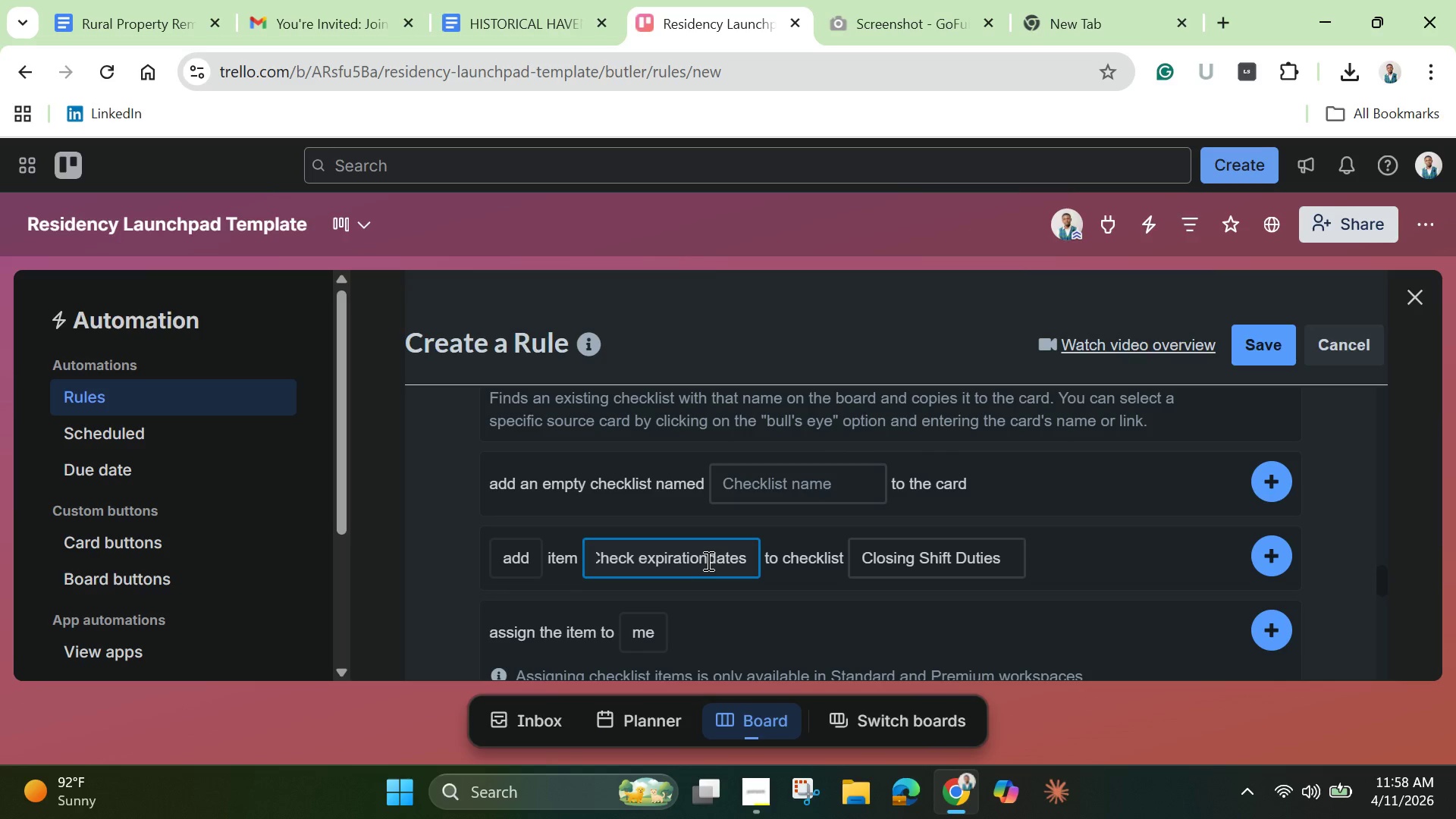 
left_click([706, 557])
 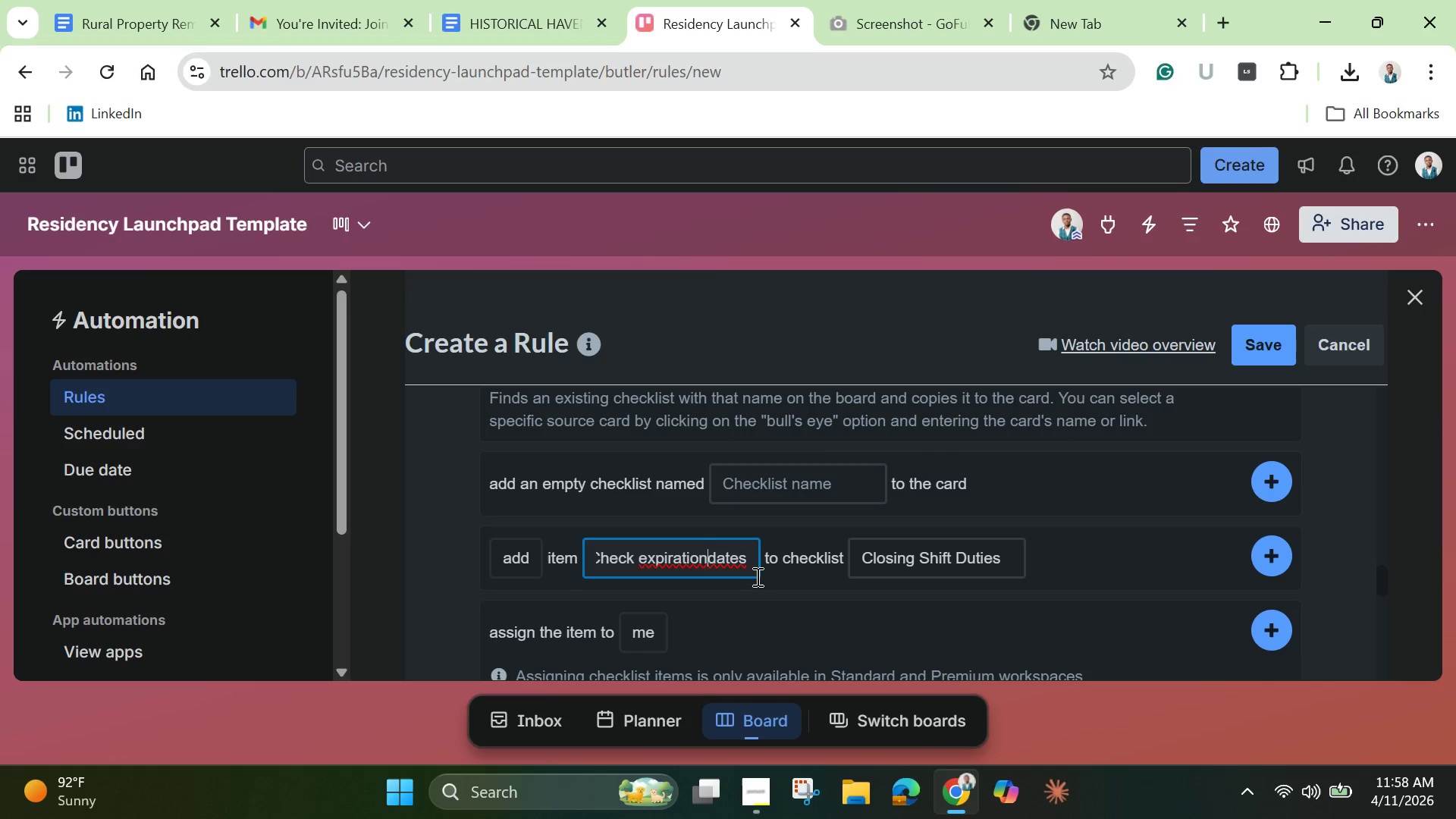 
key(Space)
 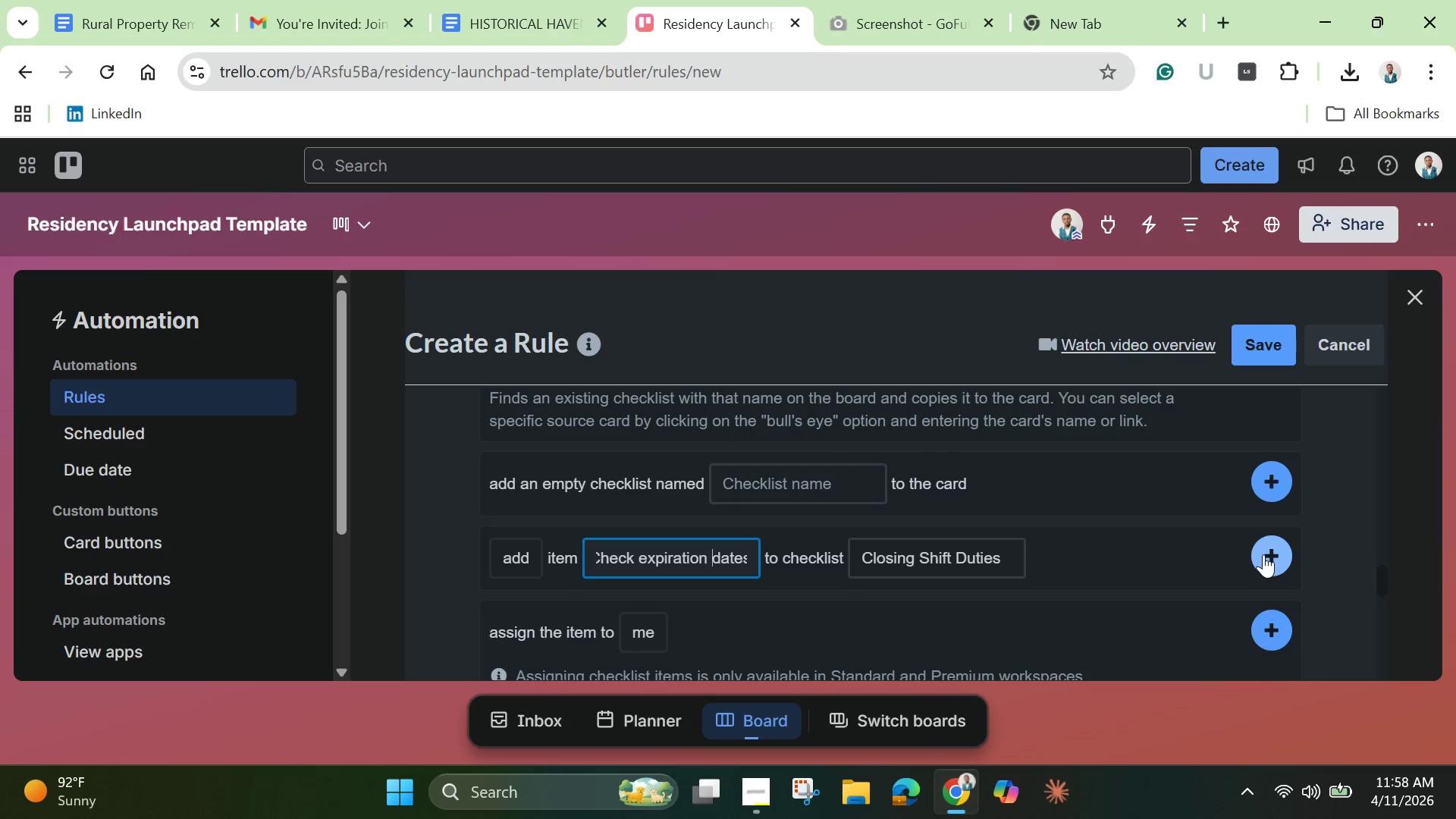 
left_click([1263, 554])
 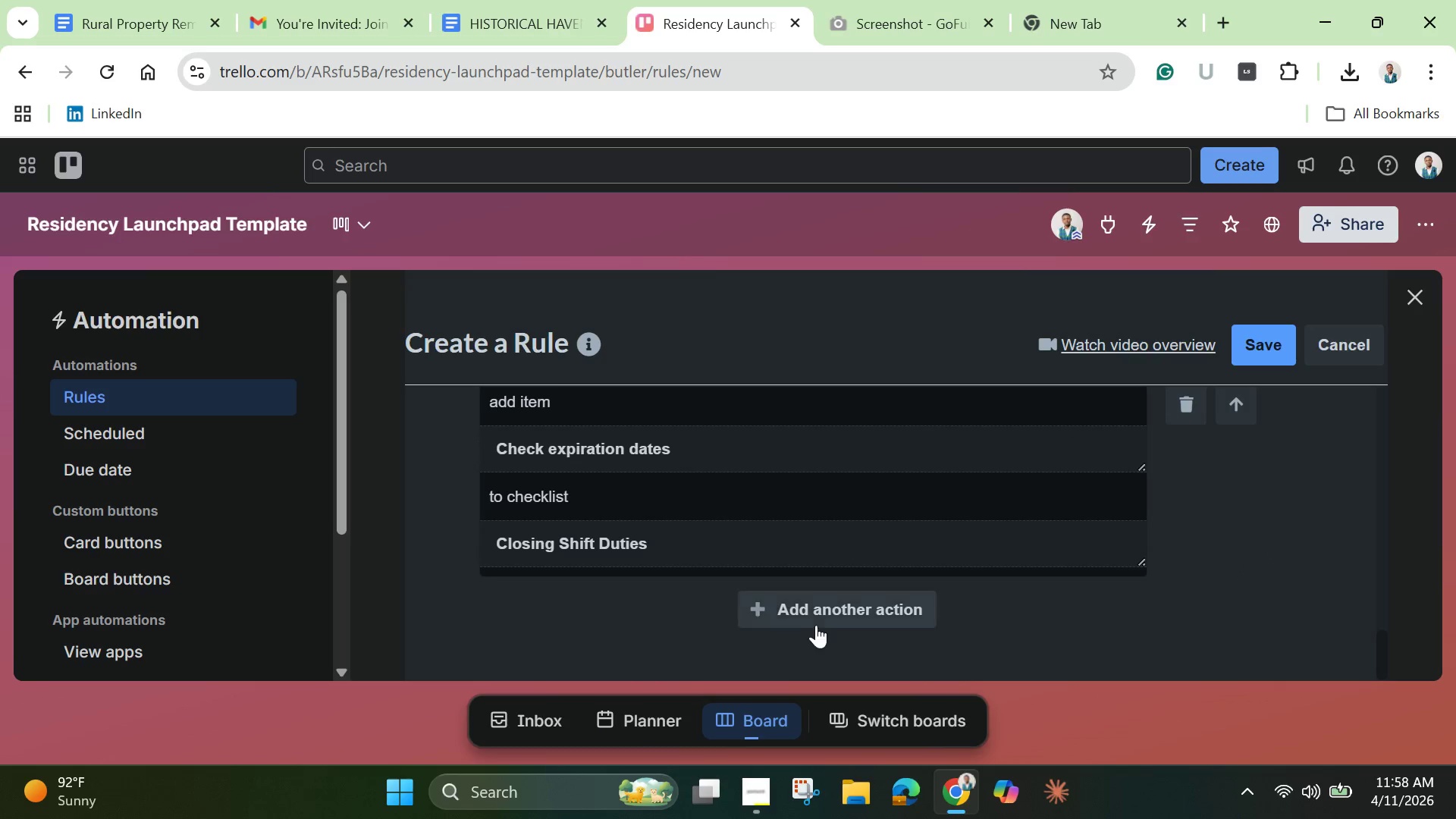 
left_click([820, 617])
 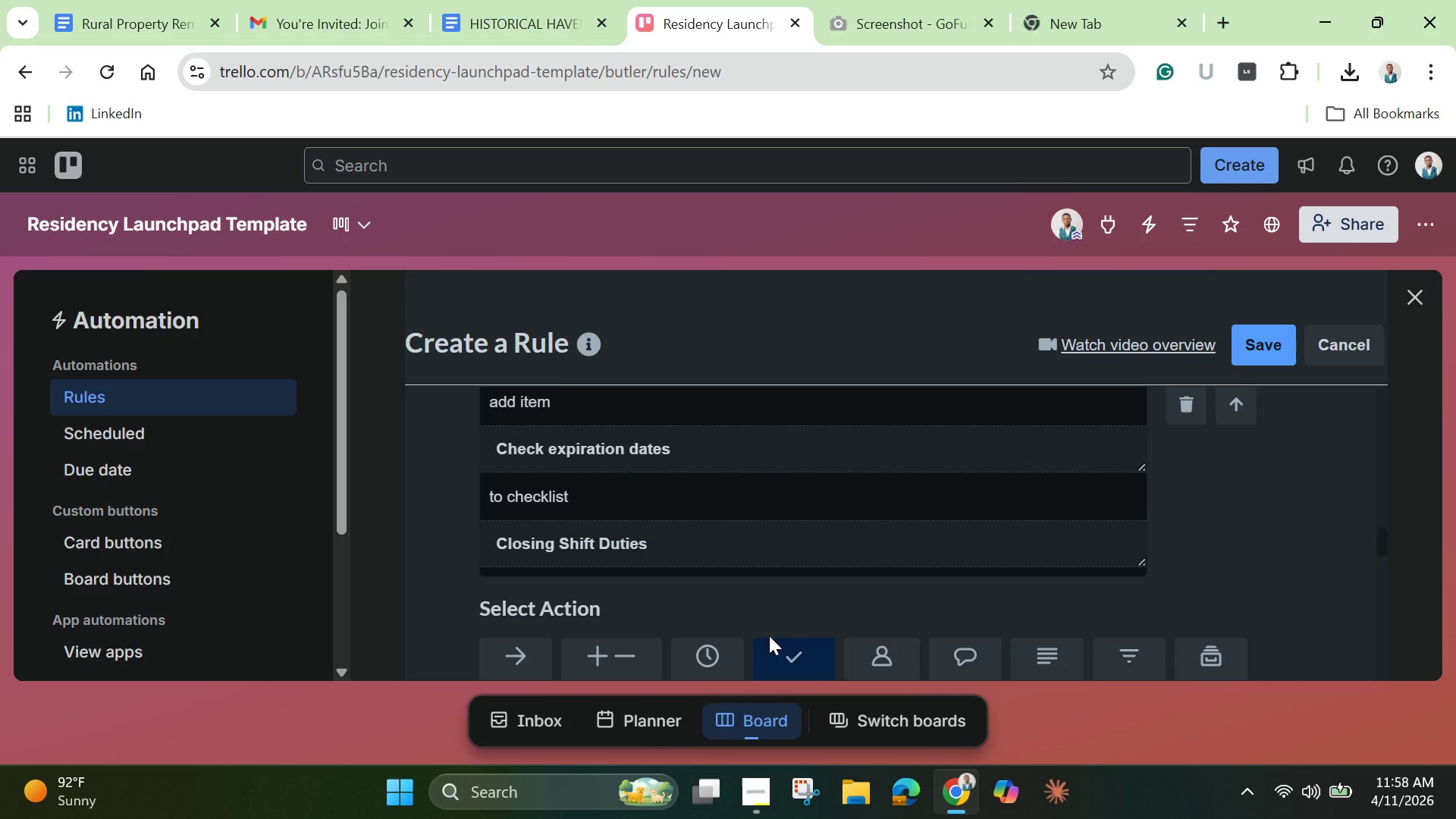 
wait(7.31)
 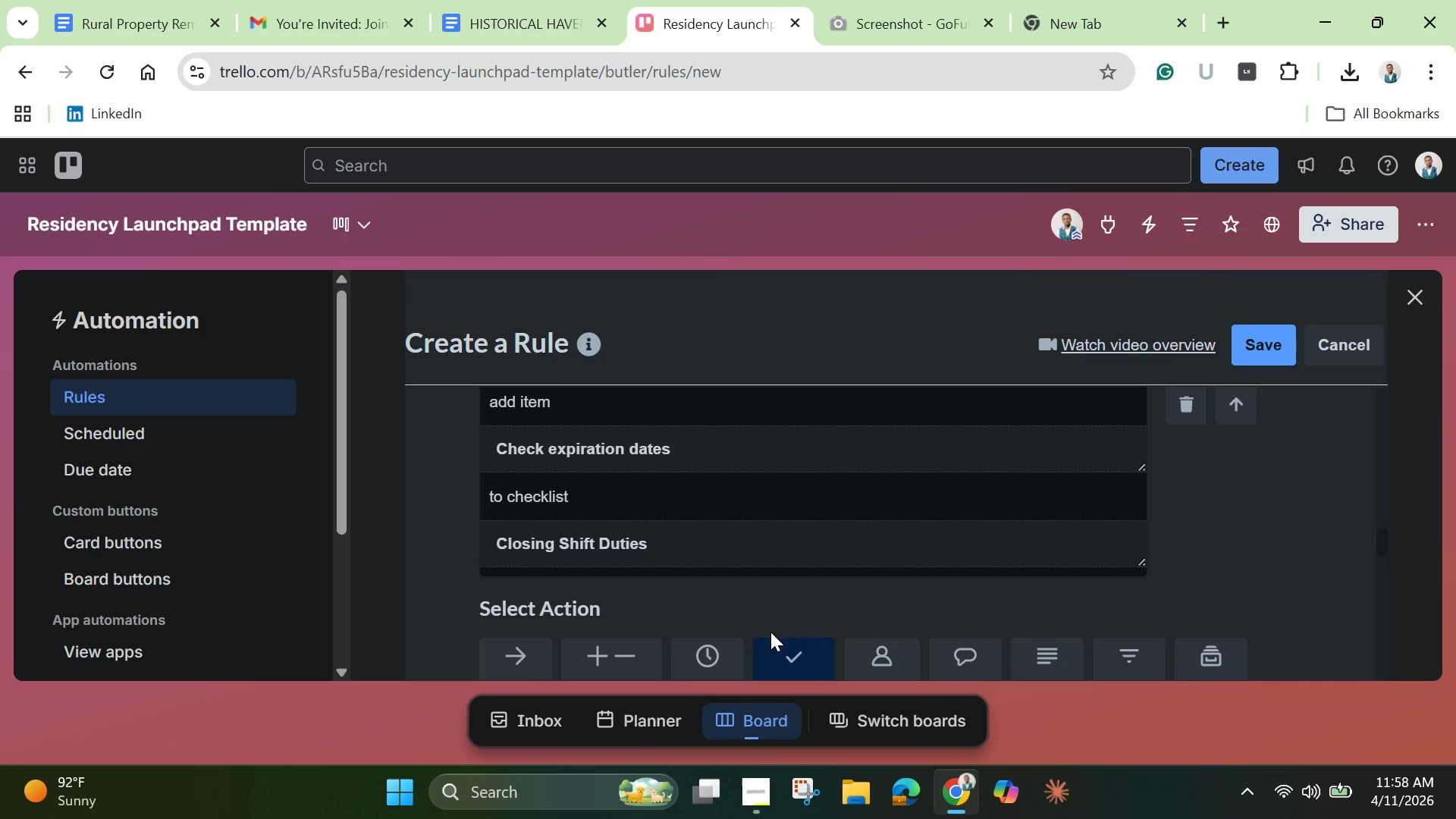 
scroll: coordinate [711, 554], scroll_direction: down, amount: 4.0
 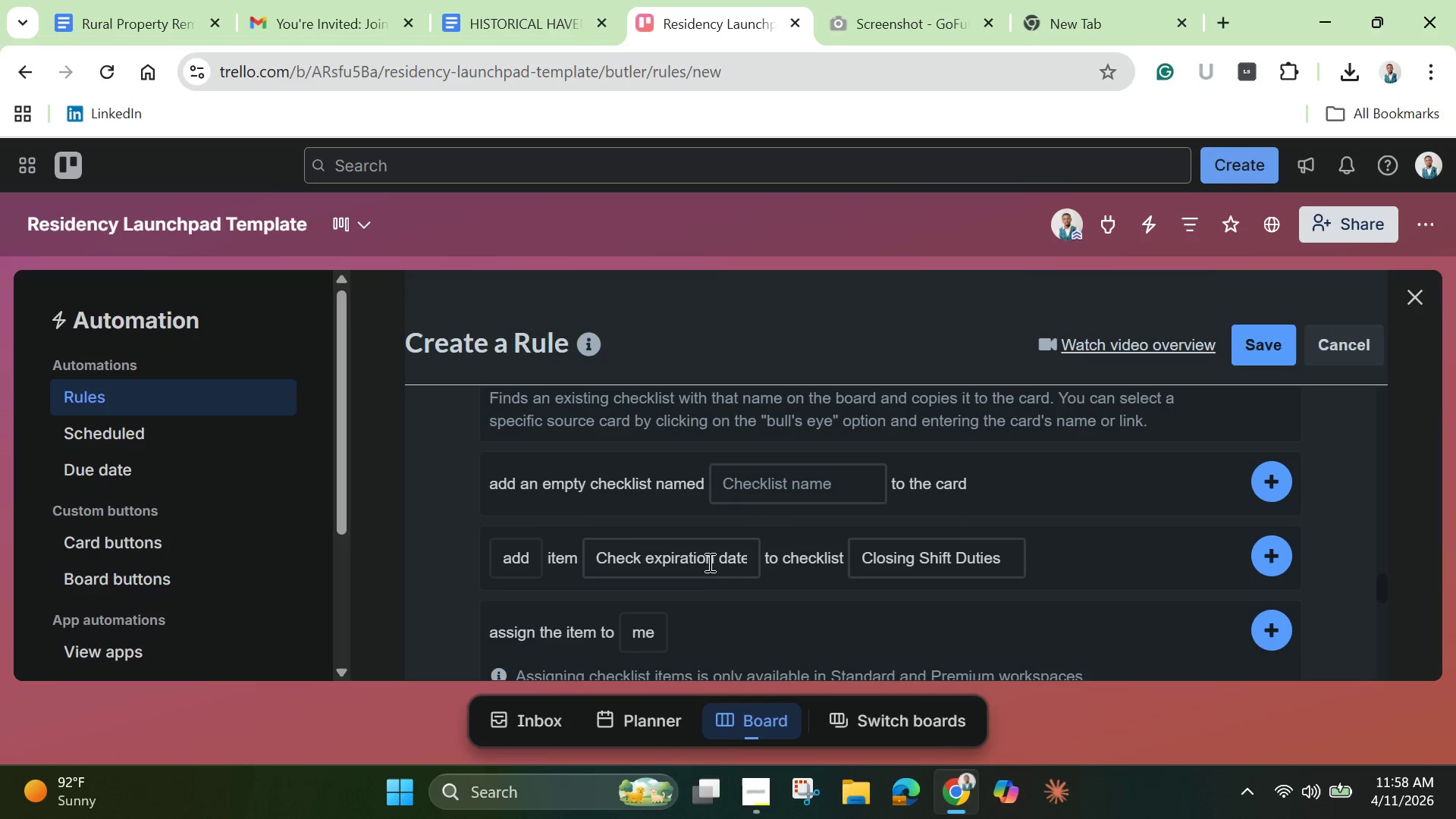 
double_click([708, 561])
 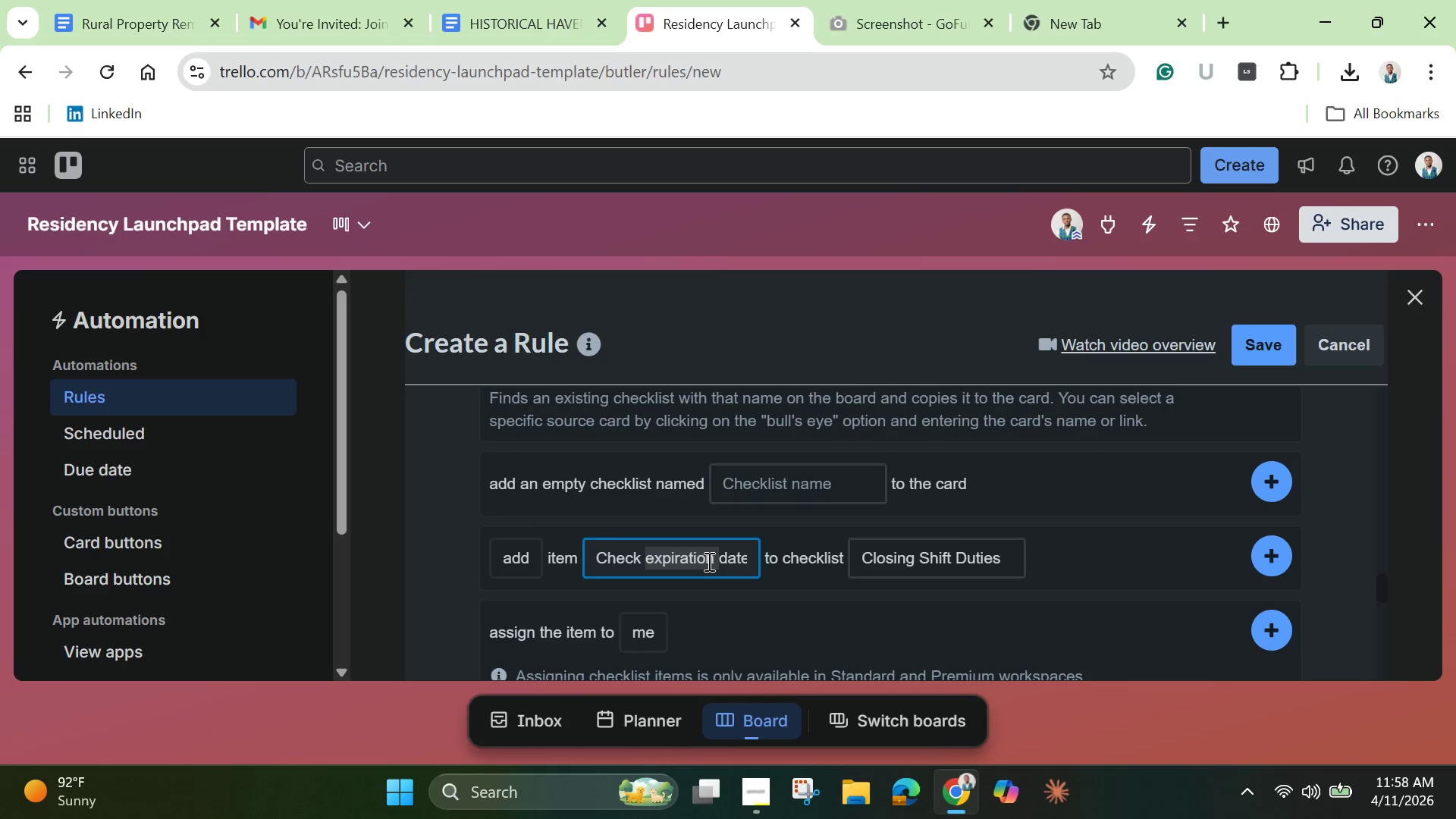 
triple_click([708, 561])
 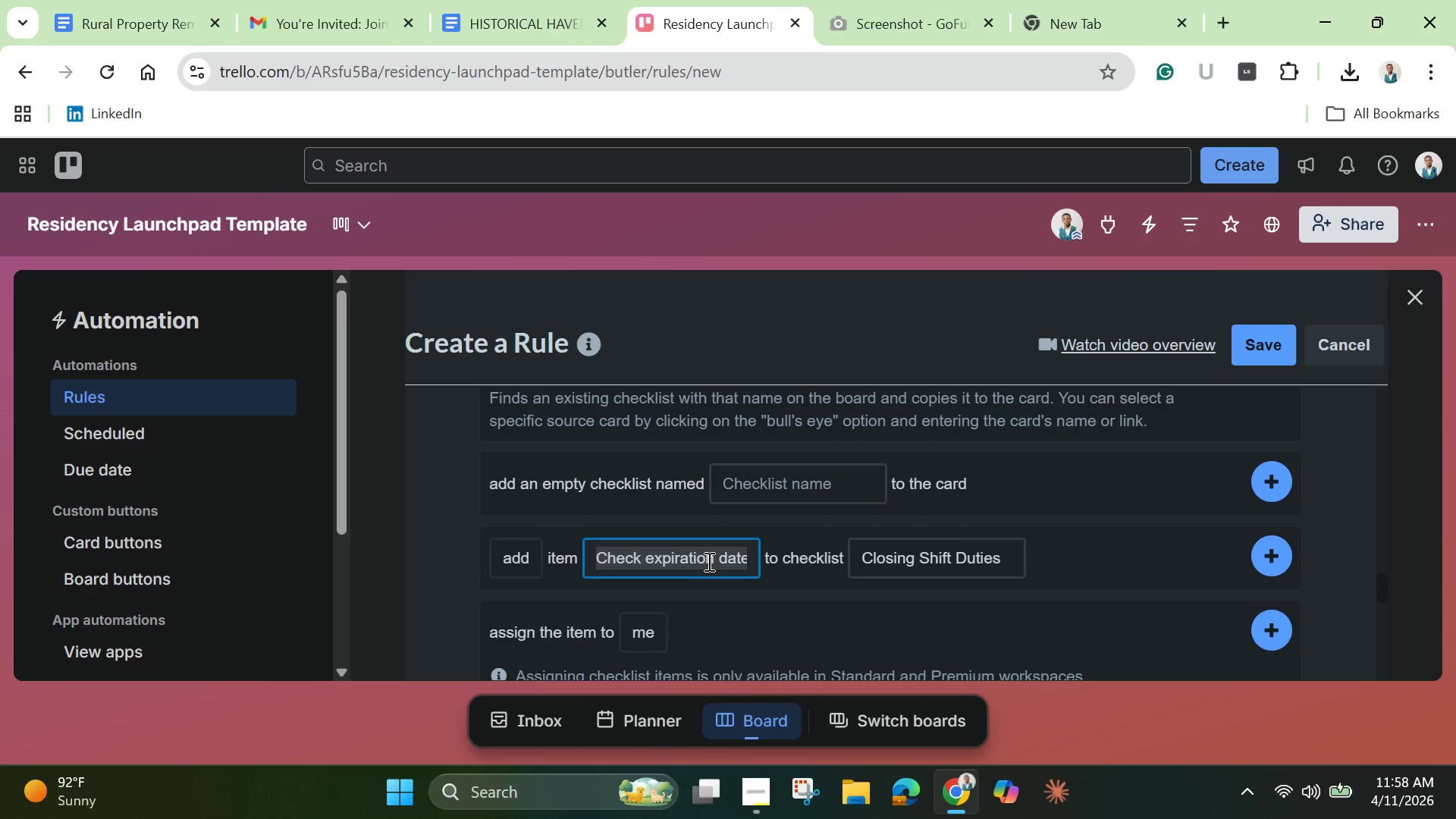 
key(Backspace)
type(lo)
key(Backspace)
key(Backspace)
type(Log waste)
 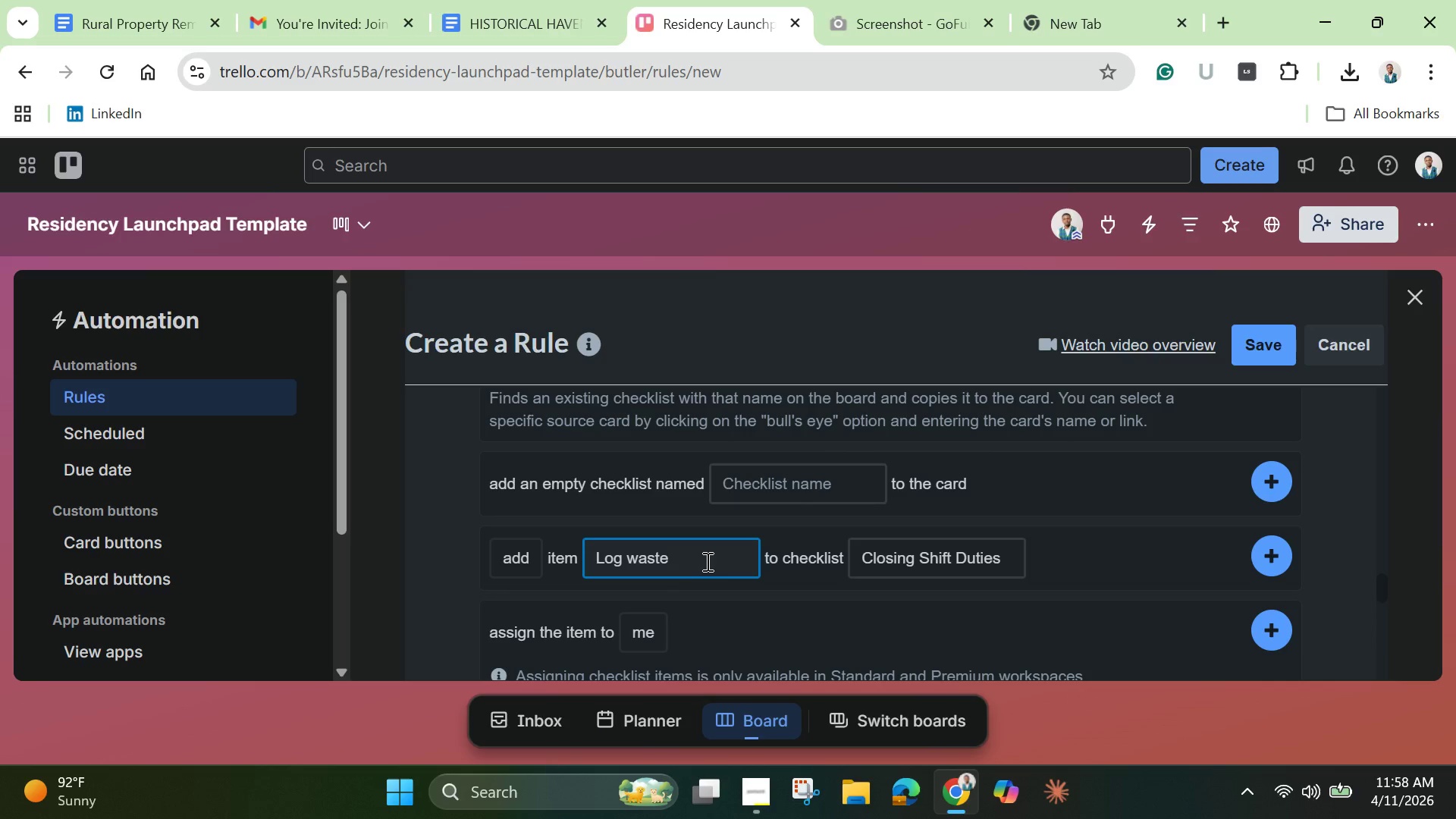 
left_click([1258, 549])
 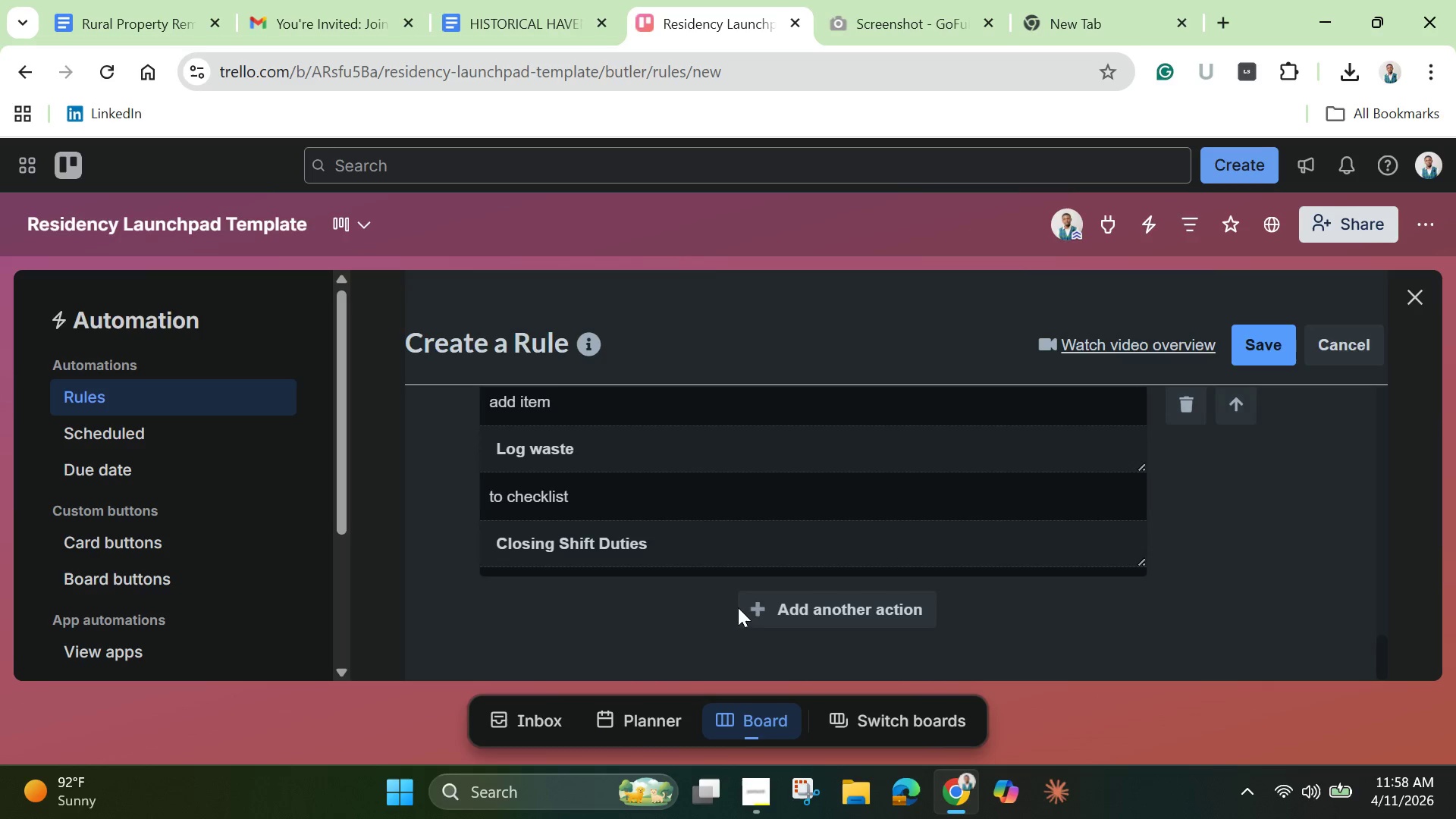 
left_click([757, 607])
 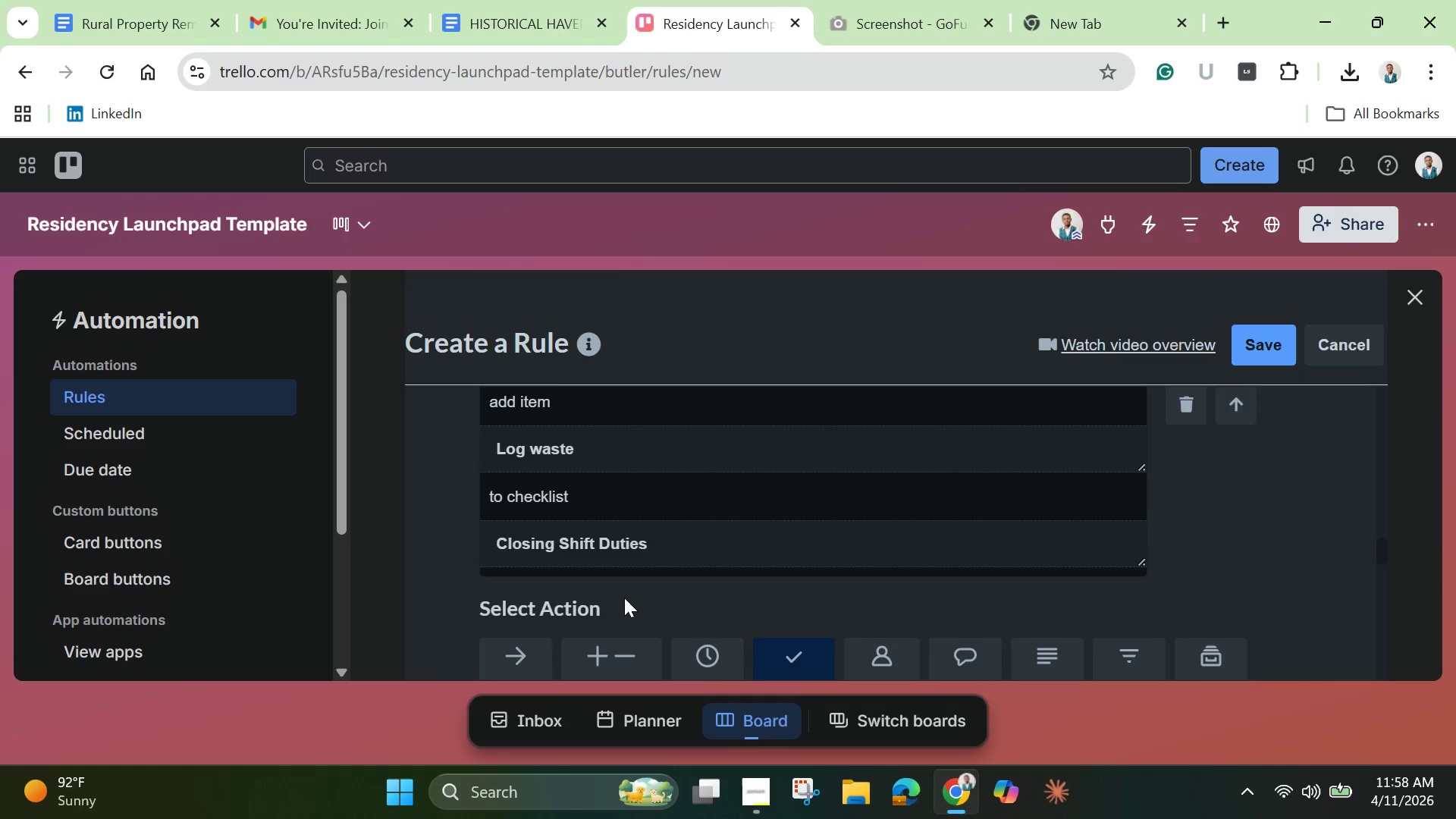 
scroll: coordinate [710, 579], scroll_direction: down, amount: 9.0
 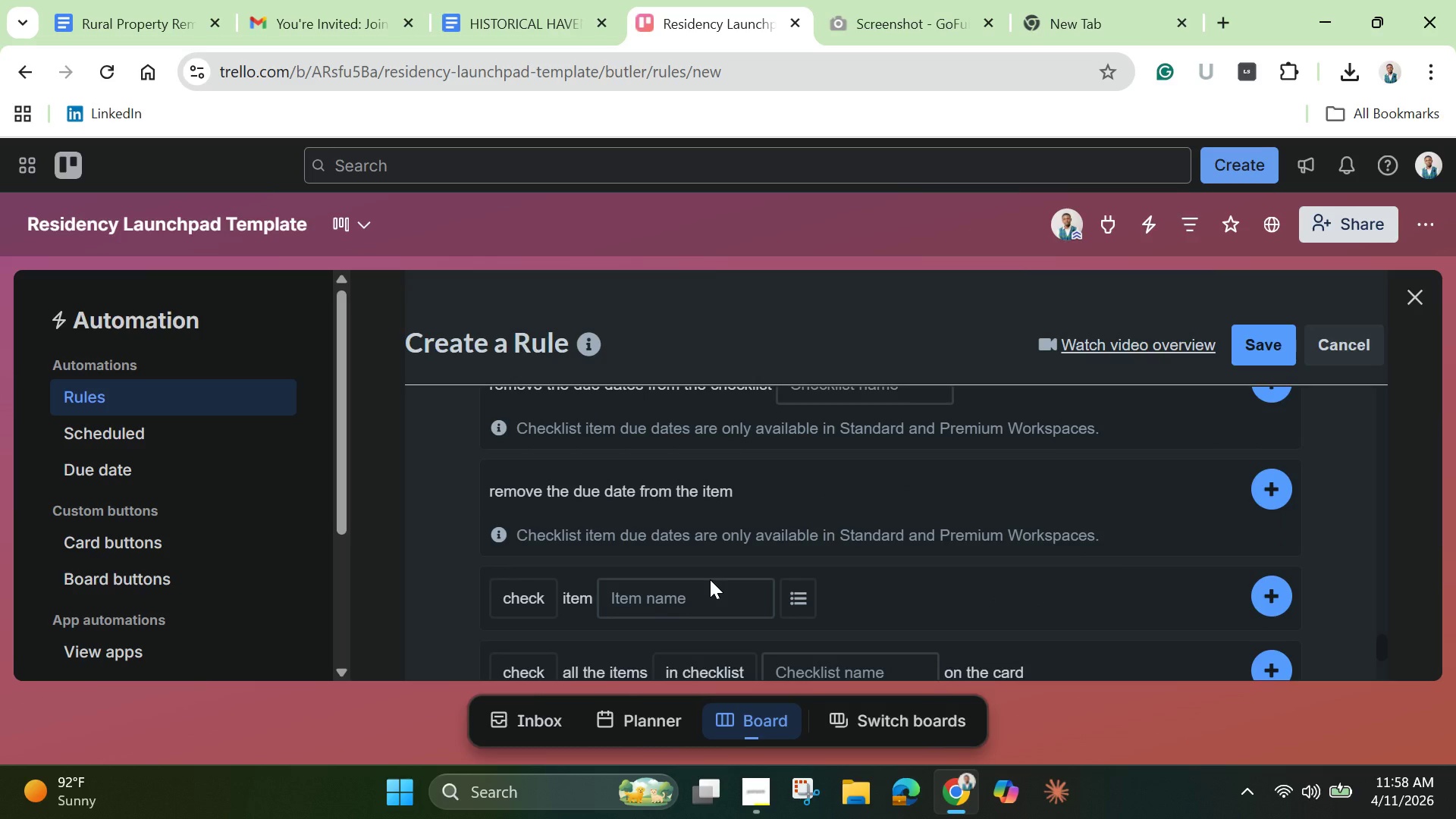 
scroll: coordinate [710, 579], scroll_direction: up, amount: 3.0
 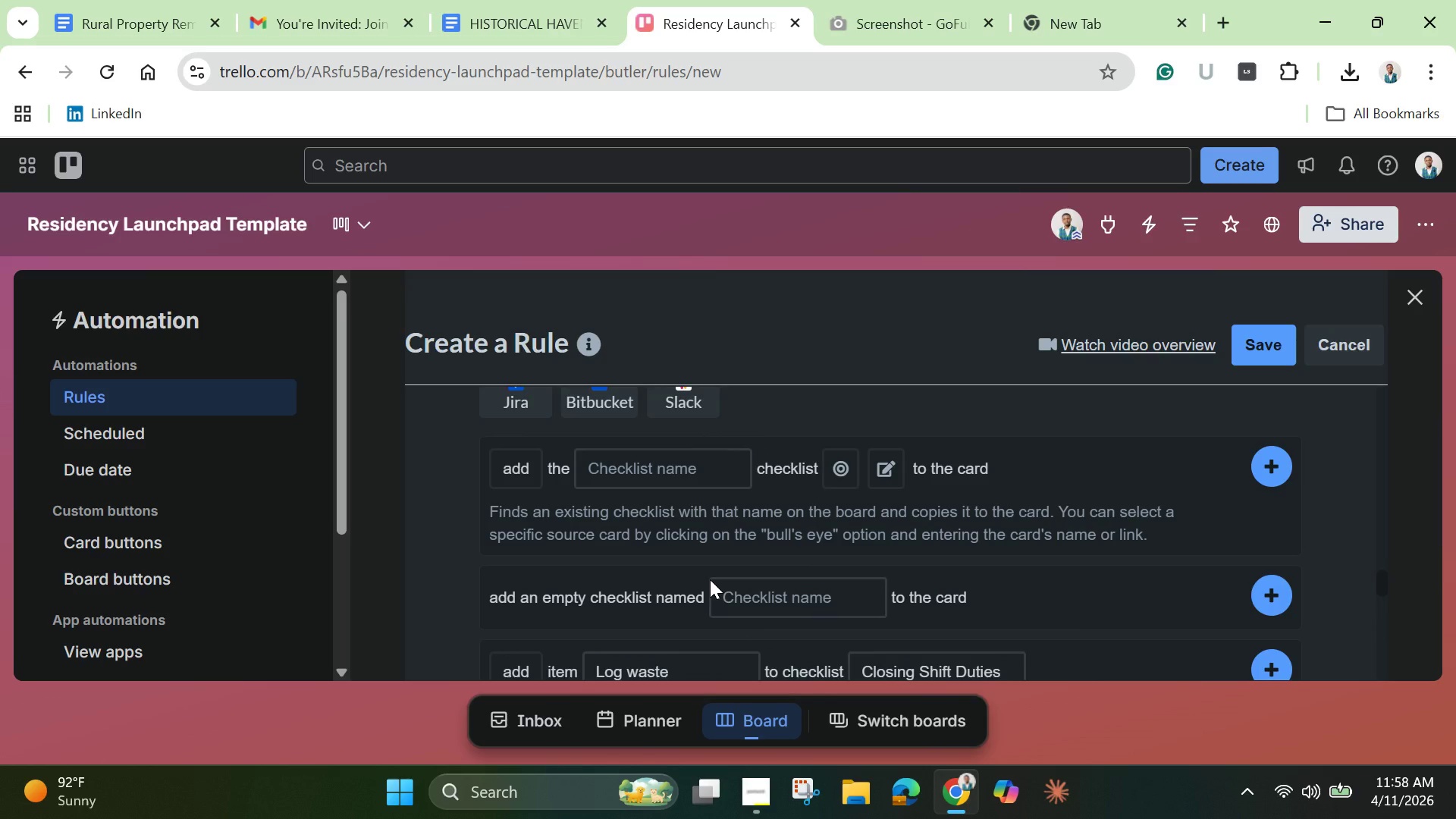 
scroll: coordinate [710, 579], scroll_direction: down, amount: 1.0
 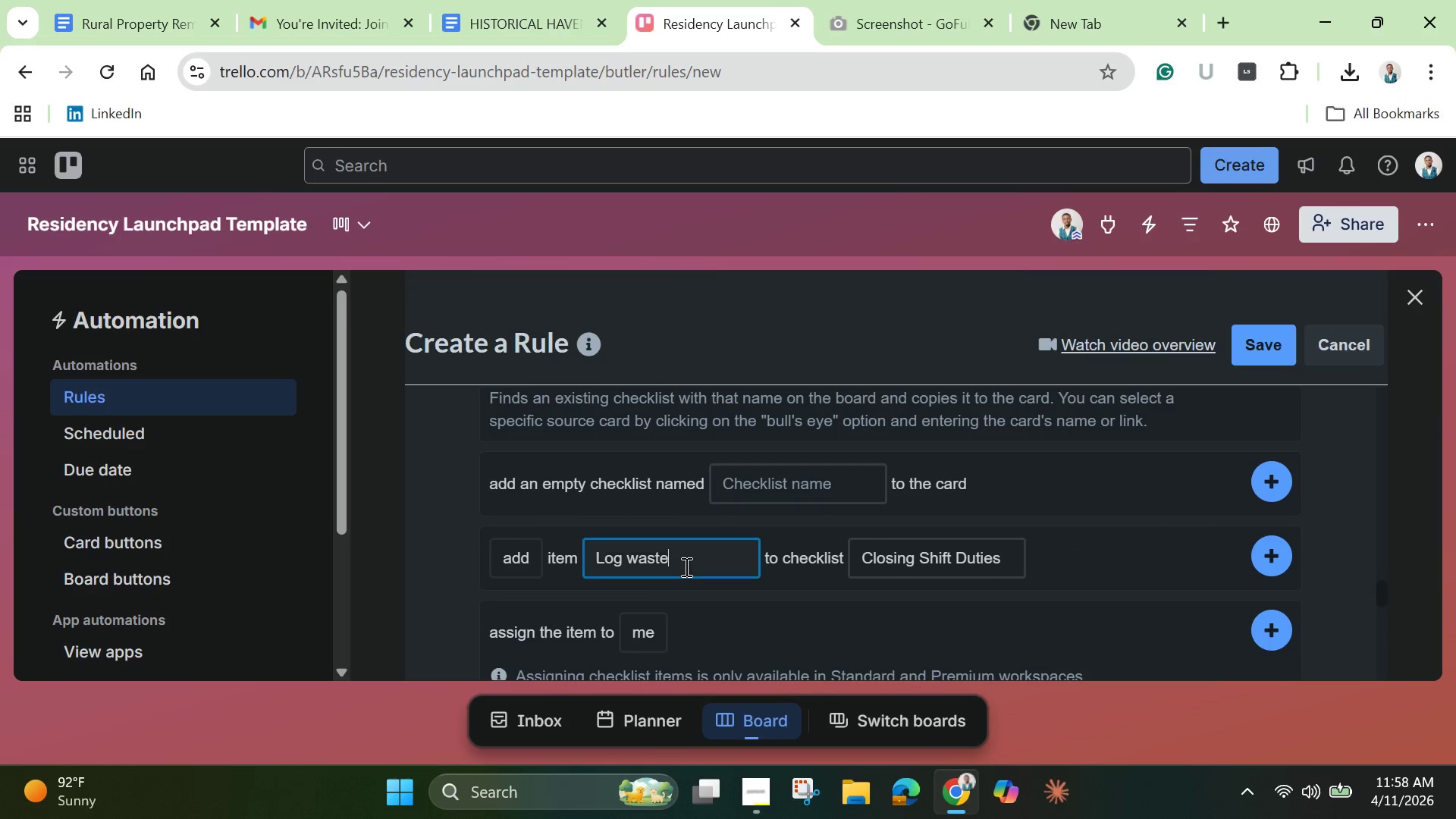 
double_click([685, 566])
 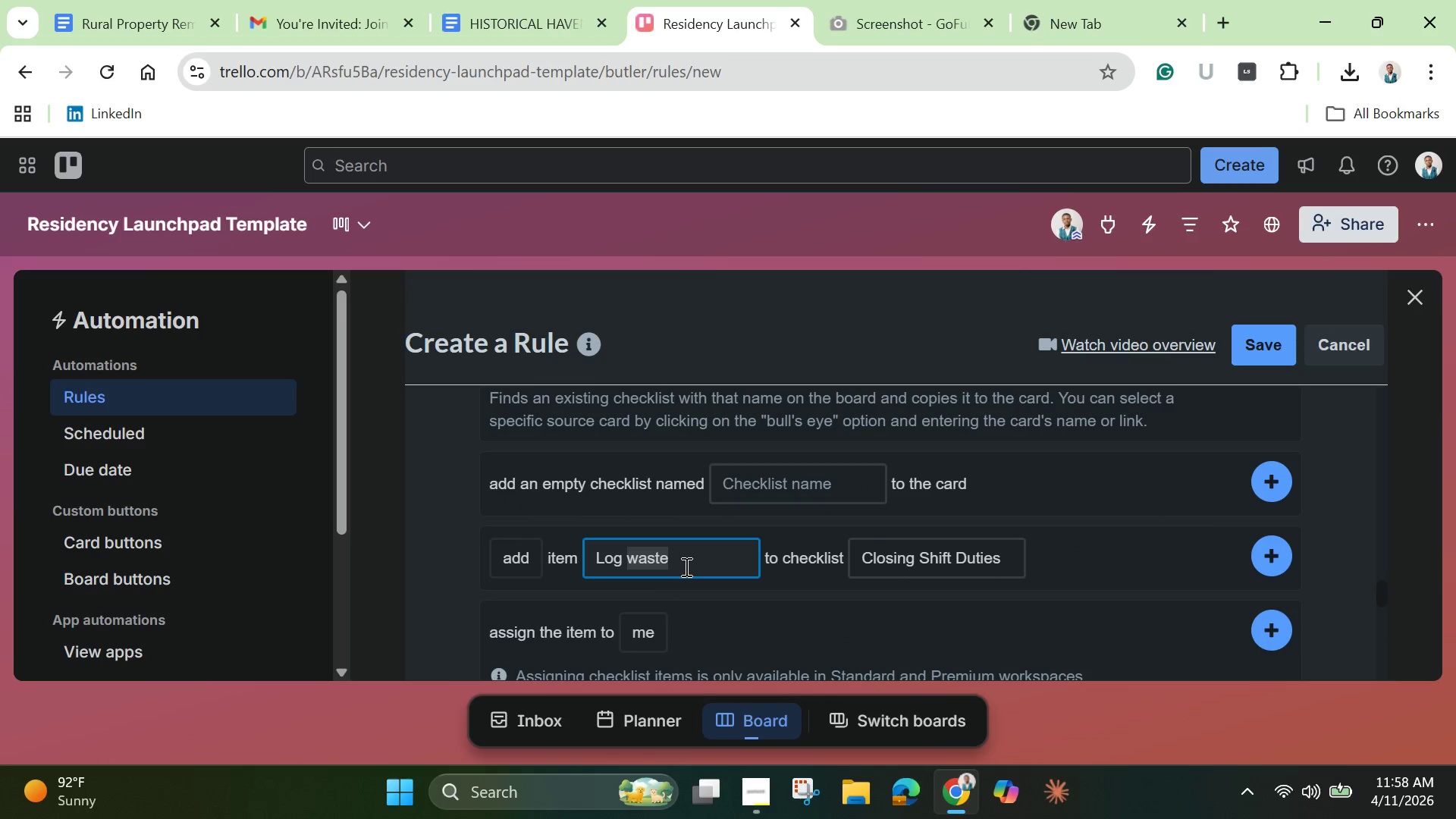 
triple_click([685, 566])
 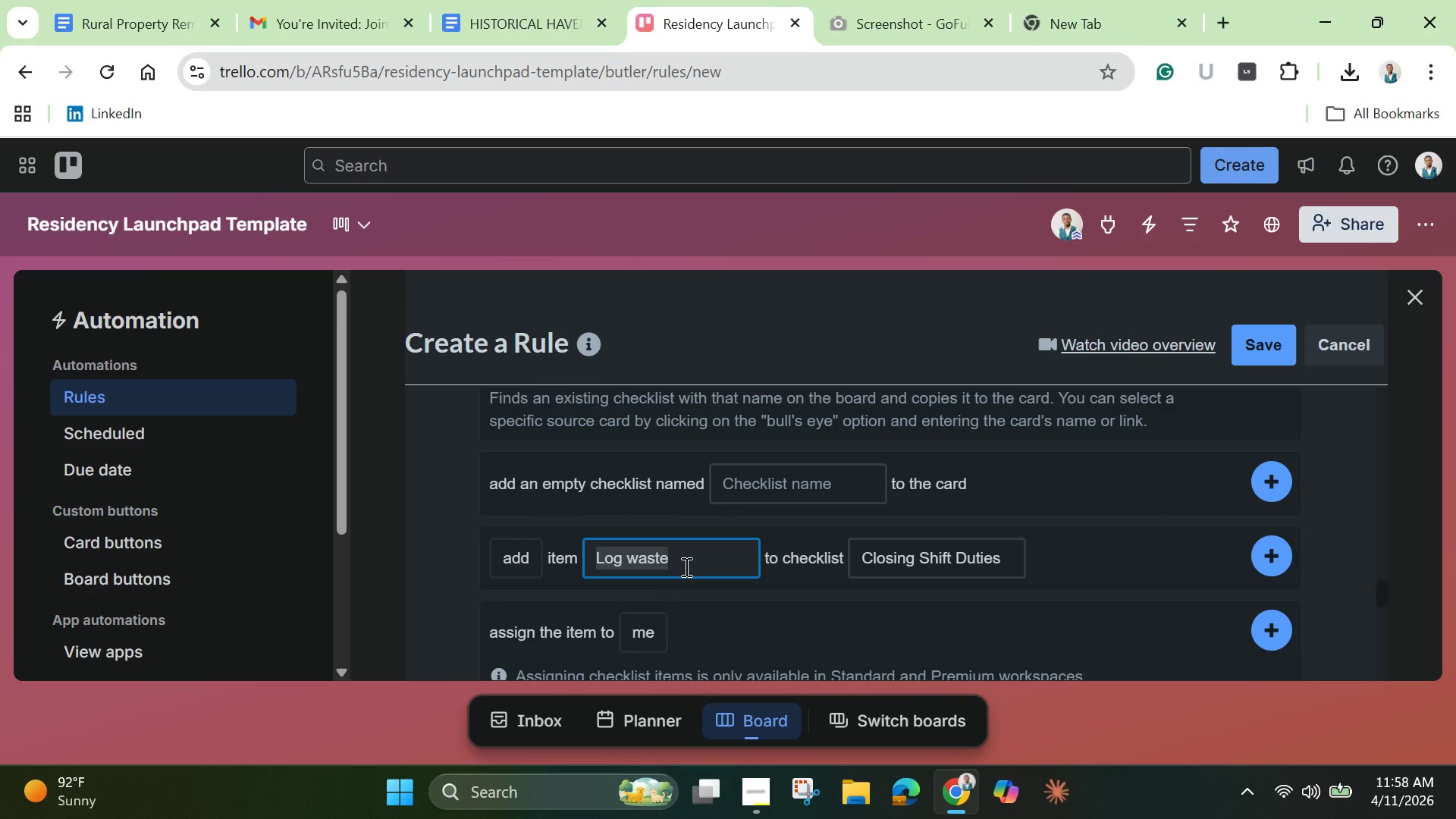 
key(Backspace)
type(Shut down equipment)
 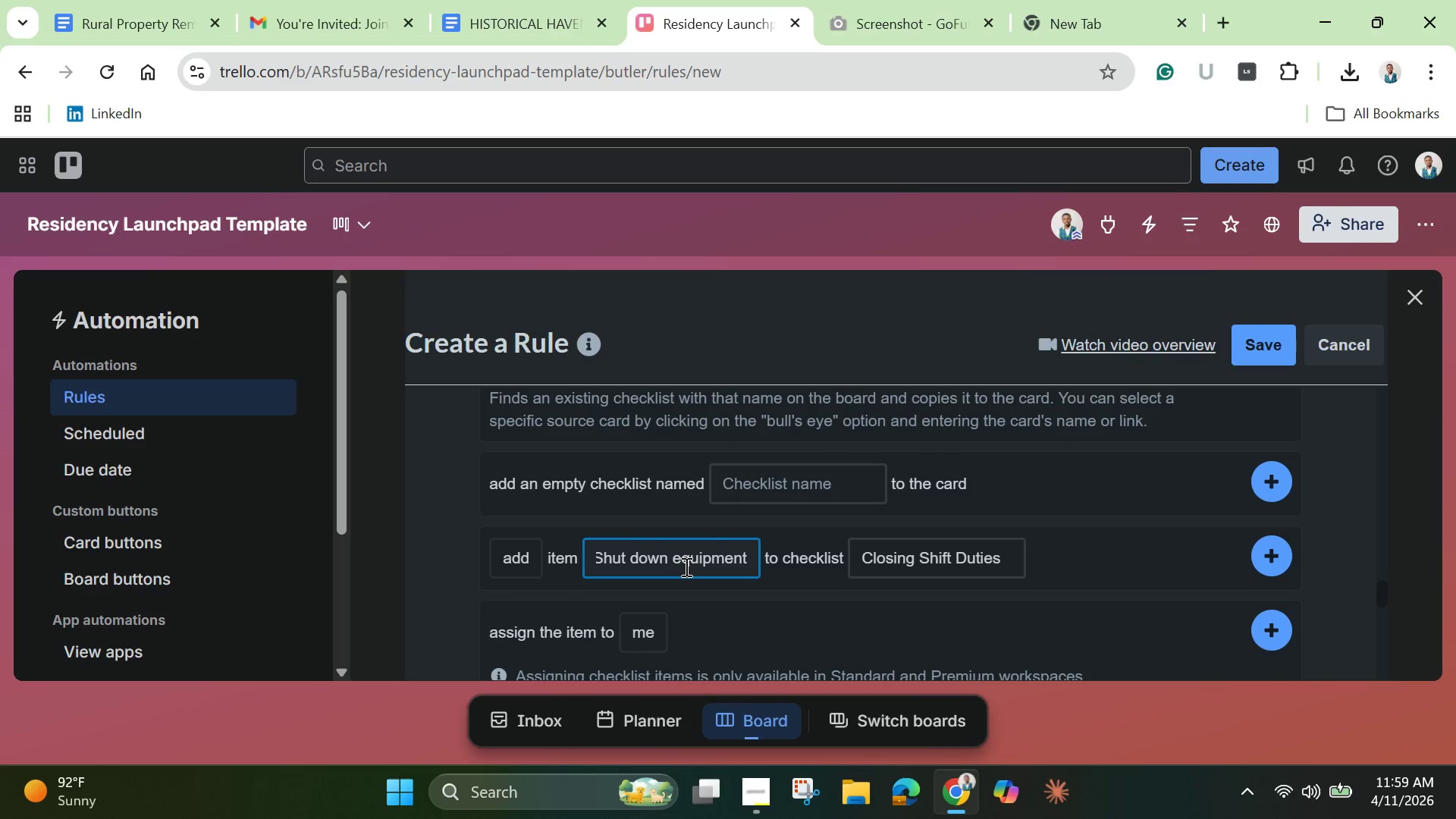 
wait(6.75)
 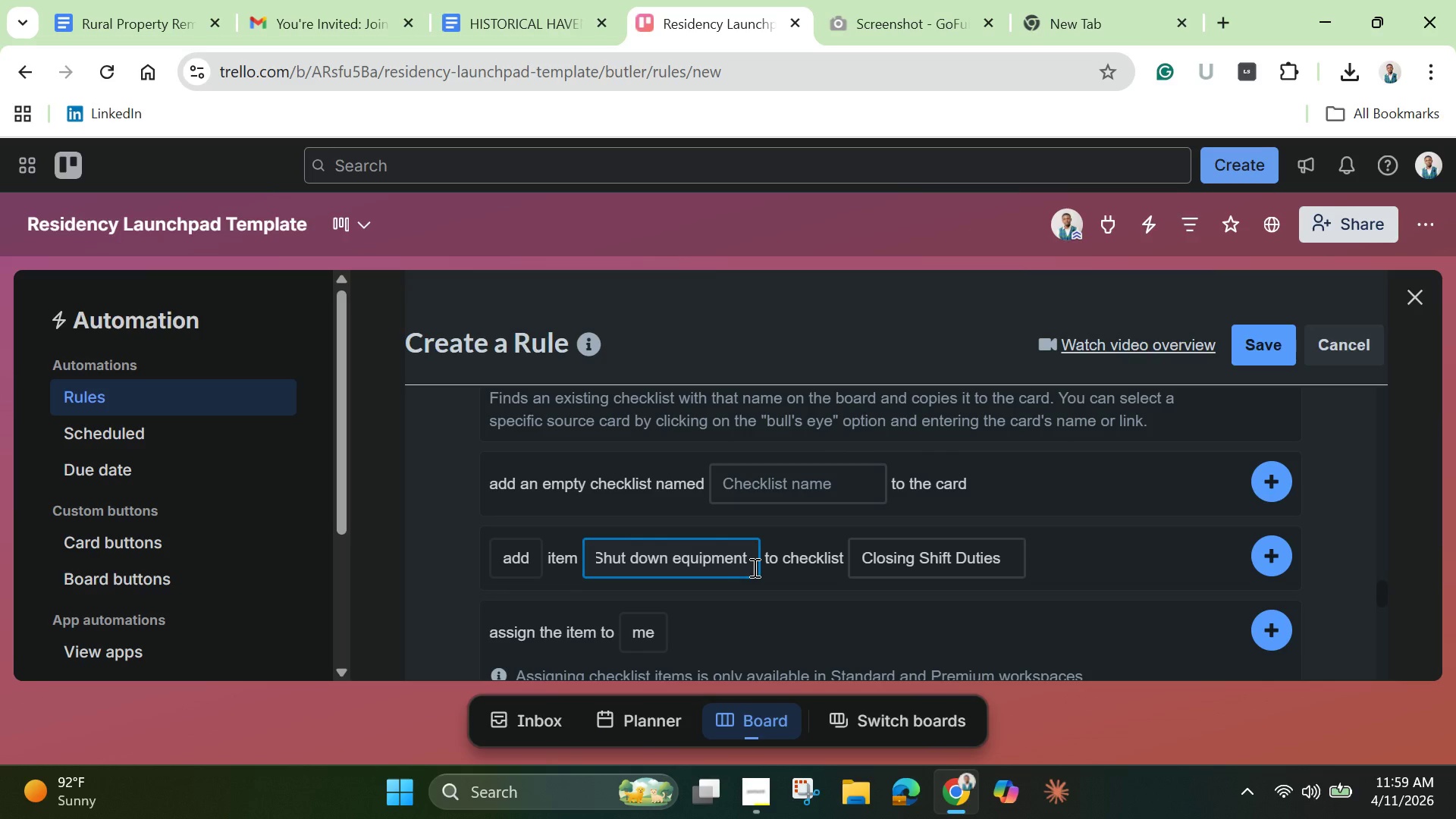 
left_click([1278, 557])
 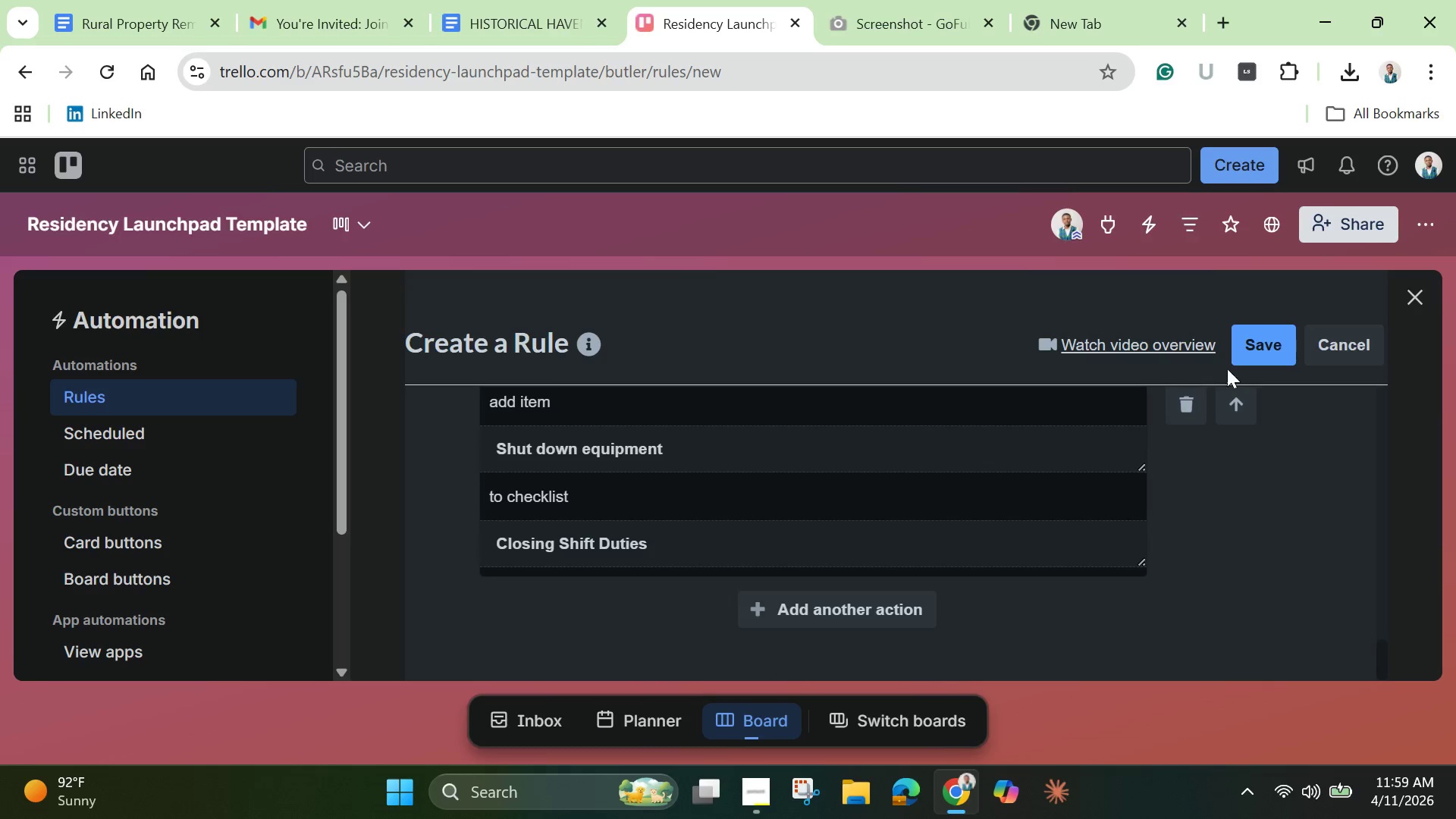 
left_click([1258, 356])
 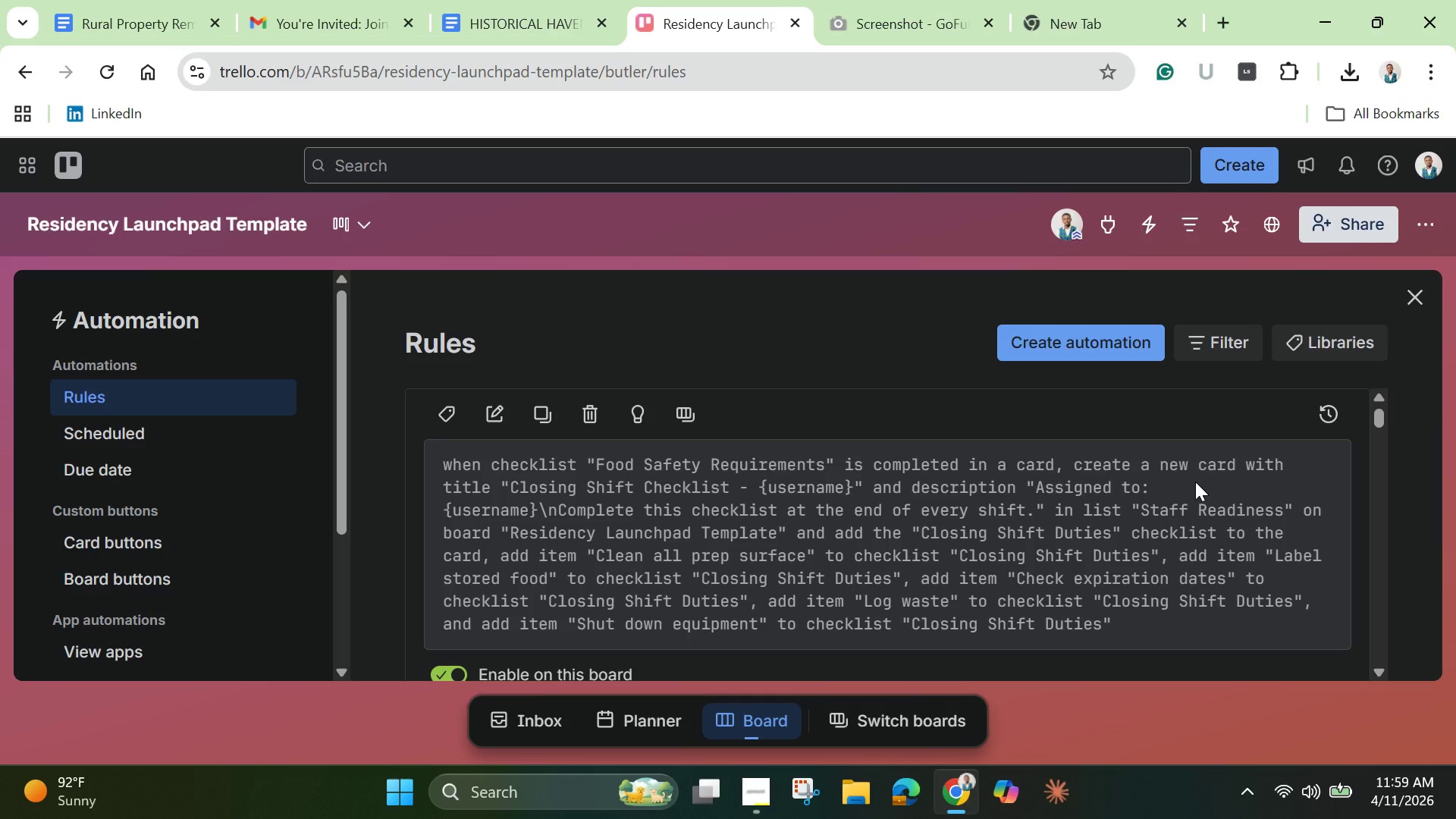 
wait(30.02)
 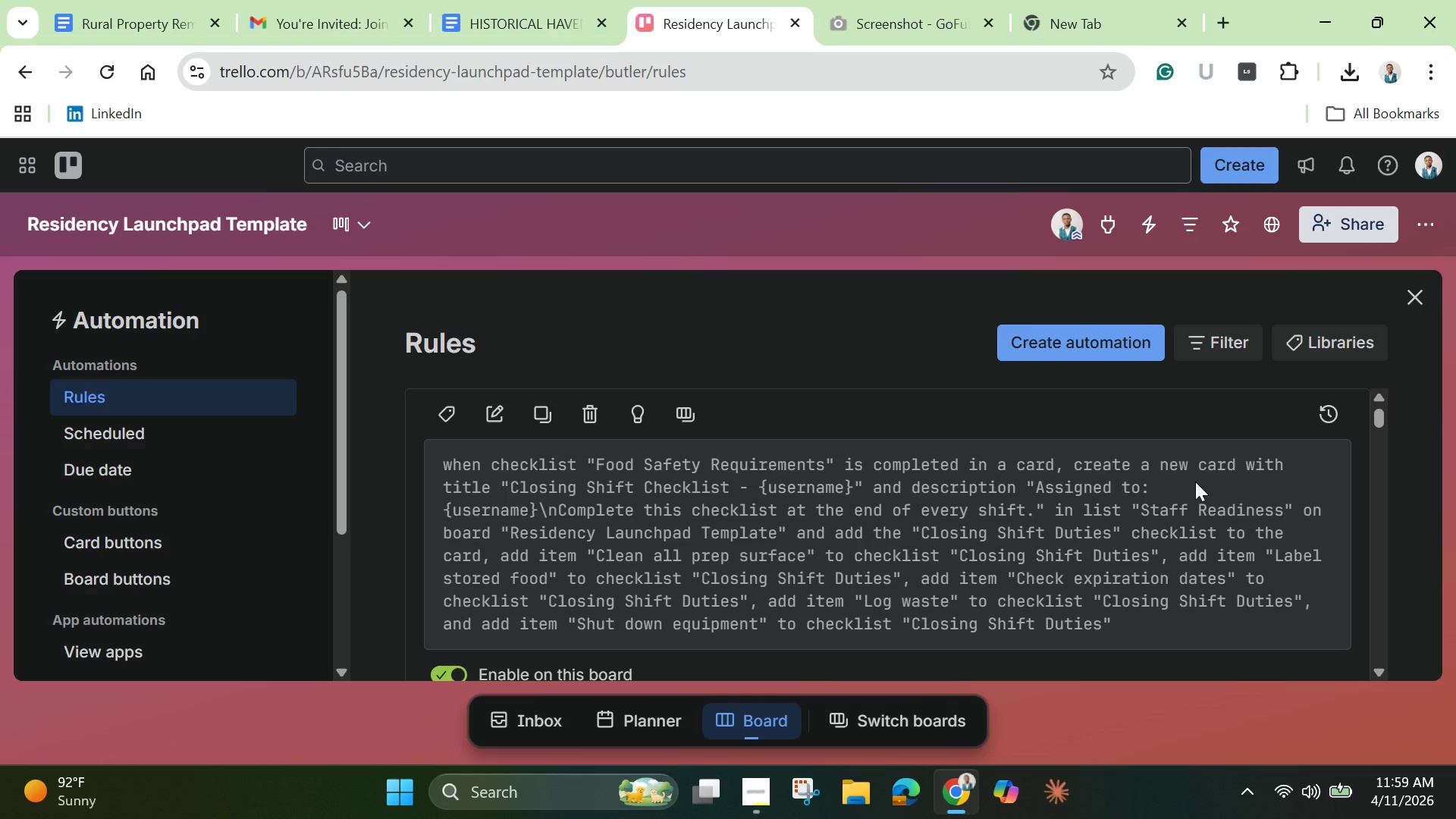 
left_click([1410, 290])
 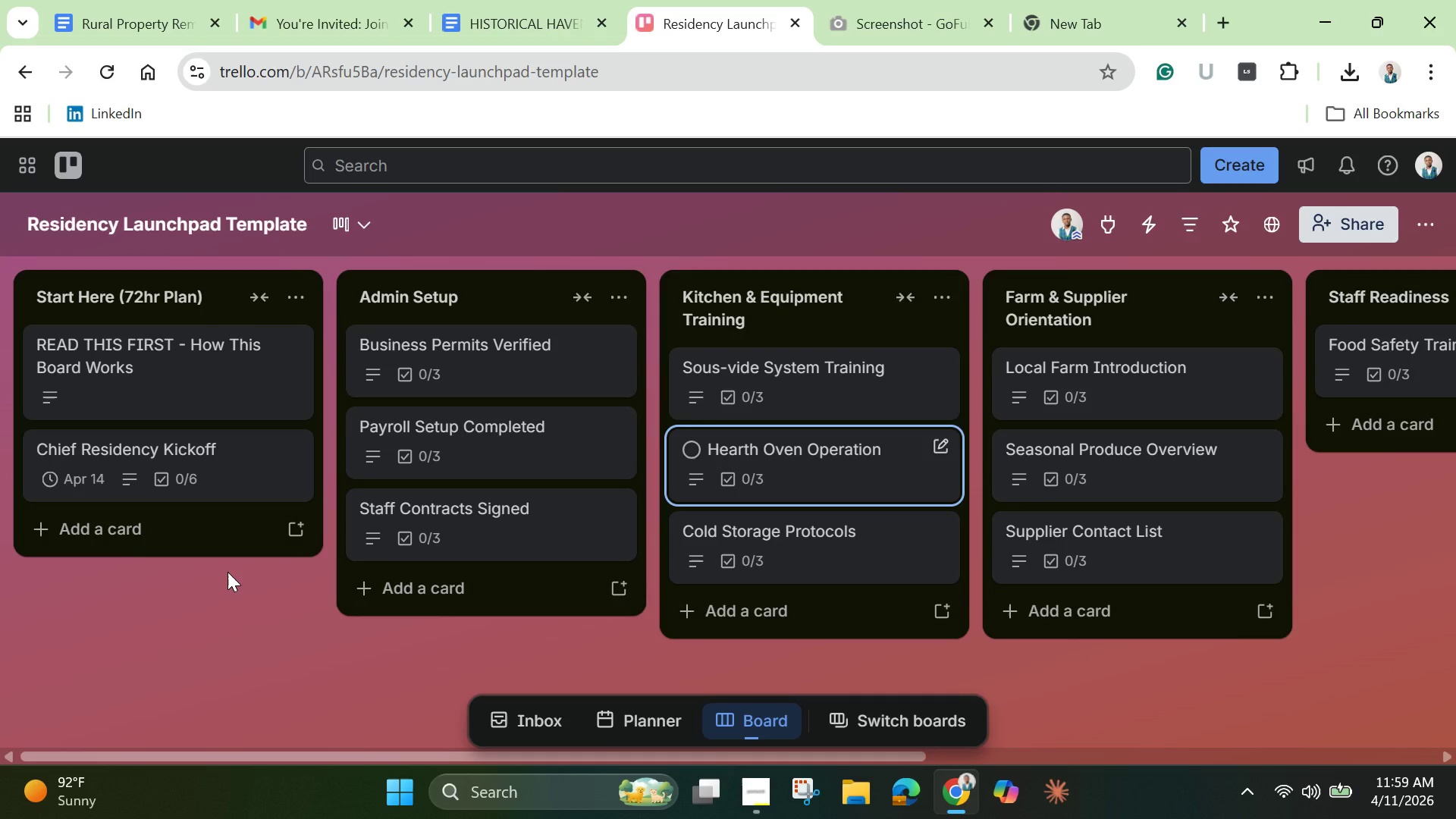 
wait(9.92)
 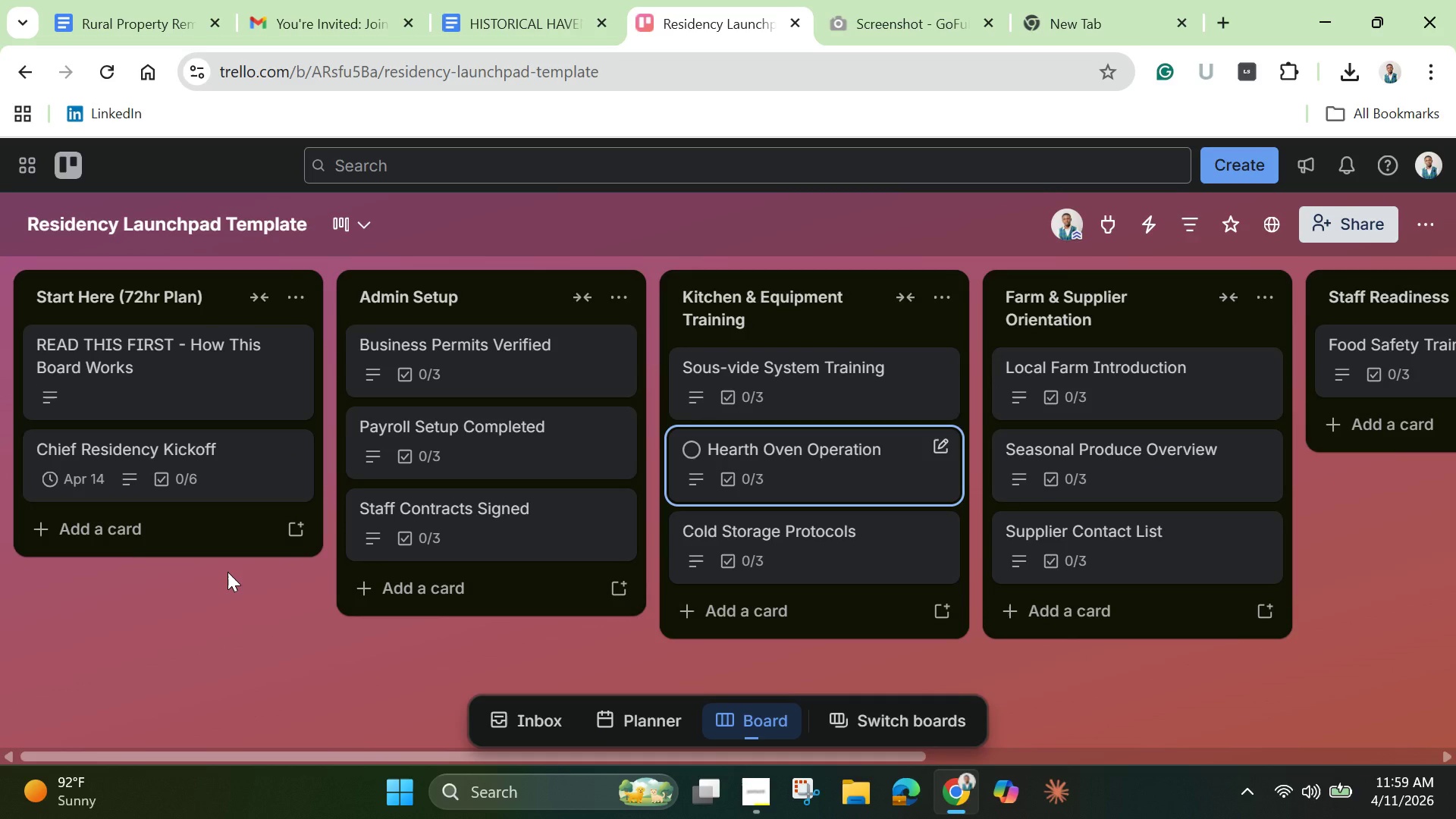 
left_click_drag(start_coordinate=[540, 758], to_coordinate=[1098, 673])
 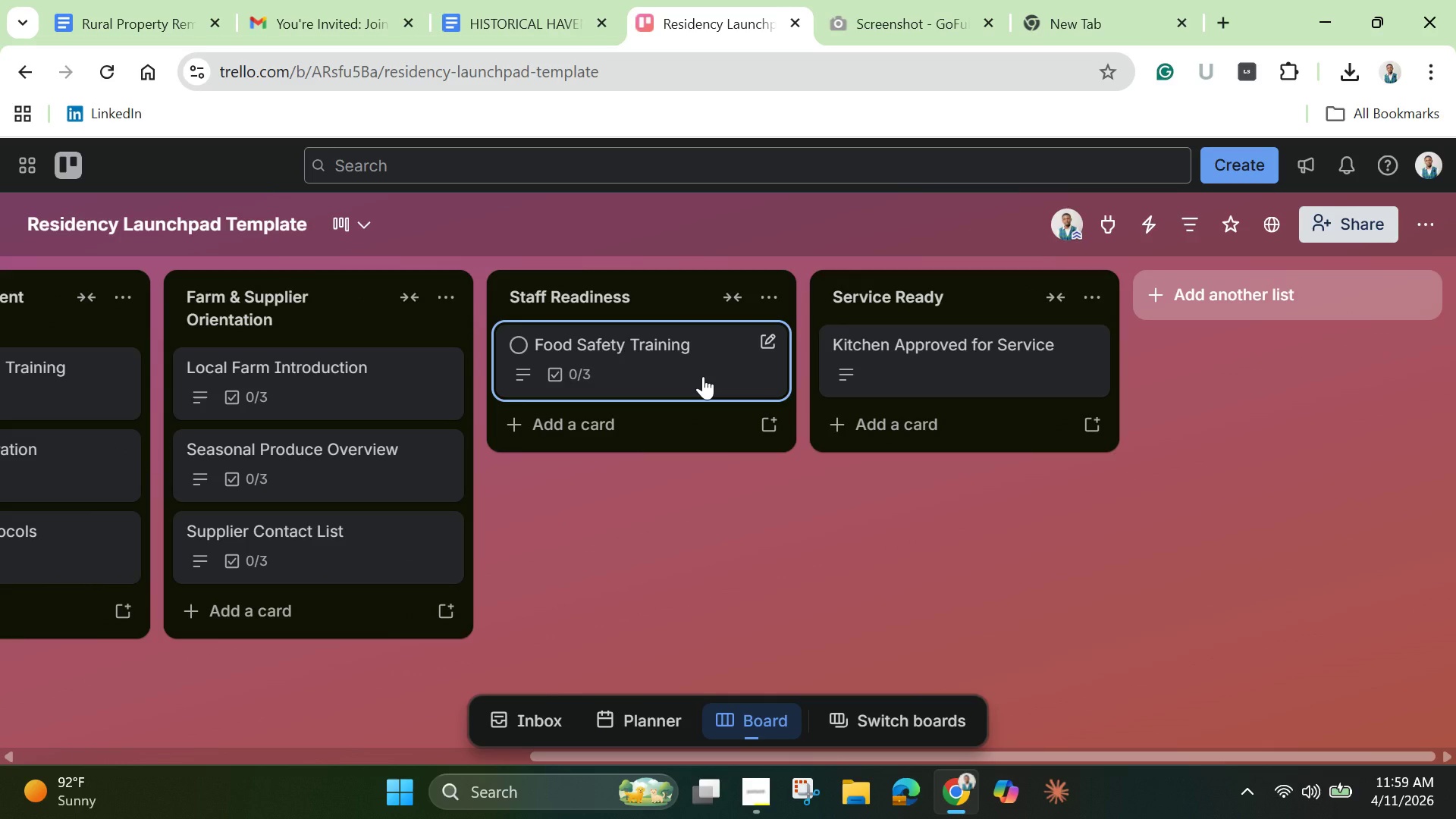 
wait(5.34)
 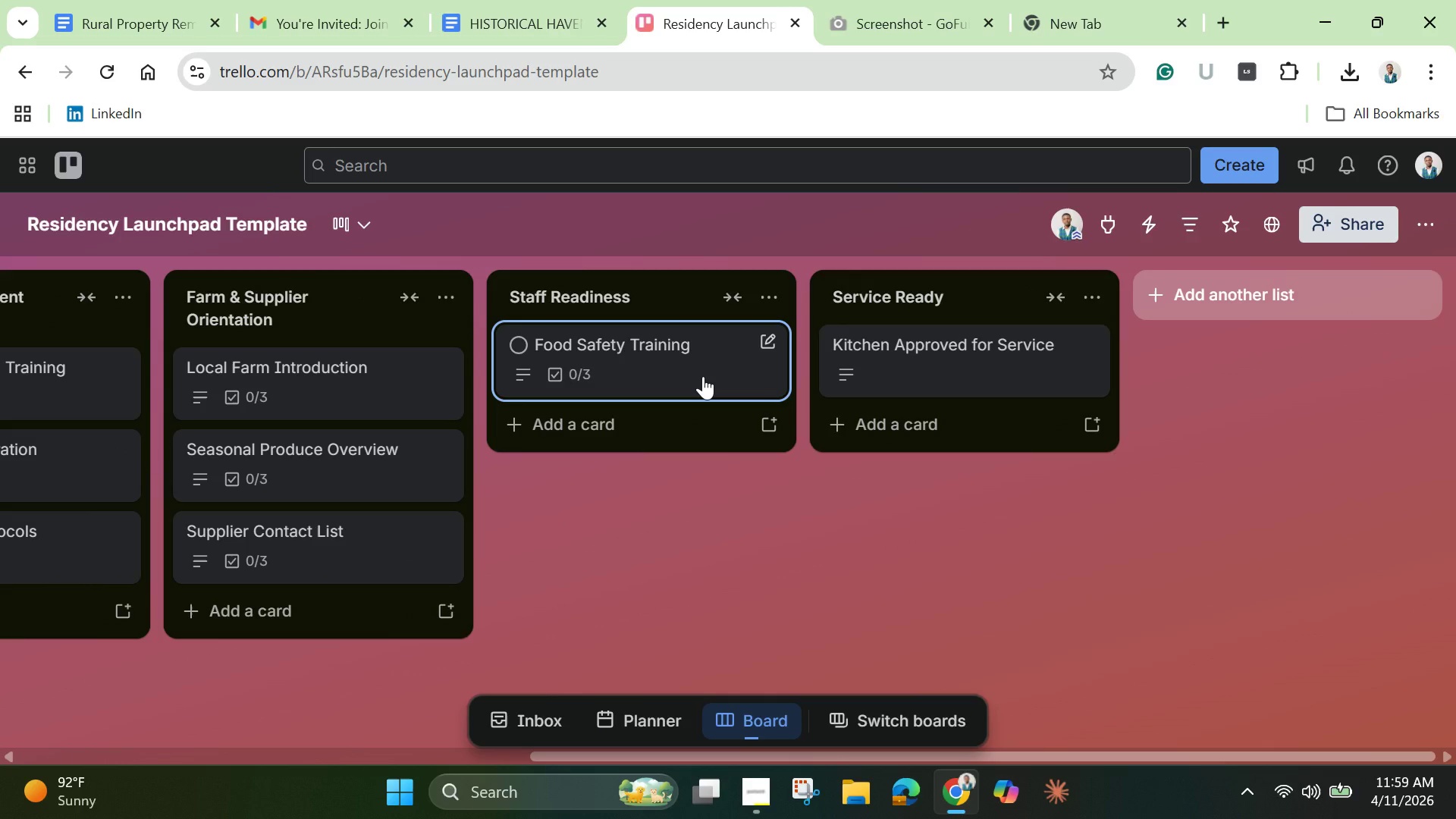 
left_click([703, 376])
 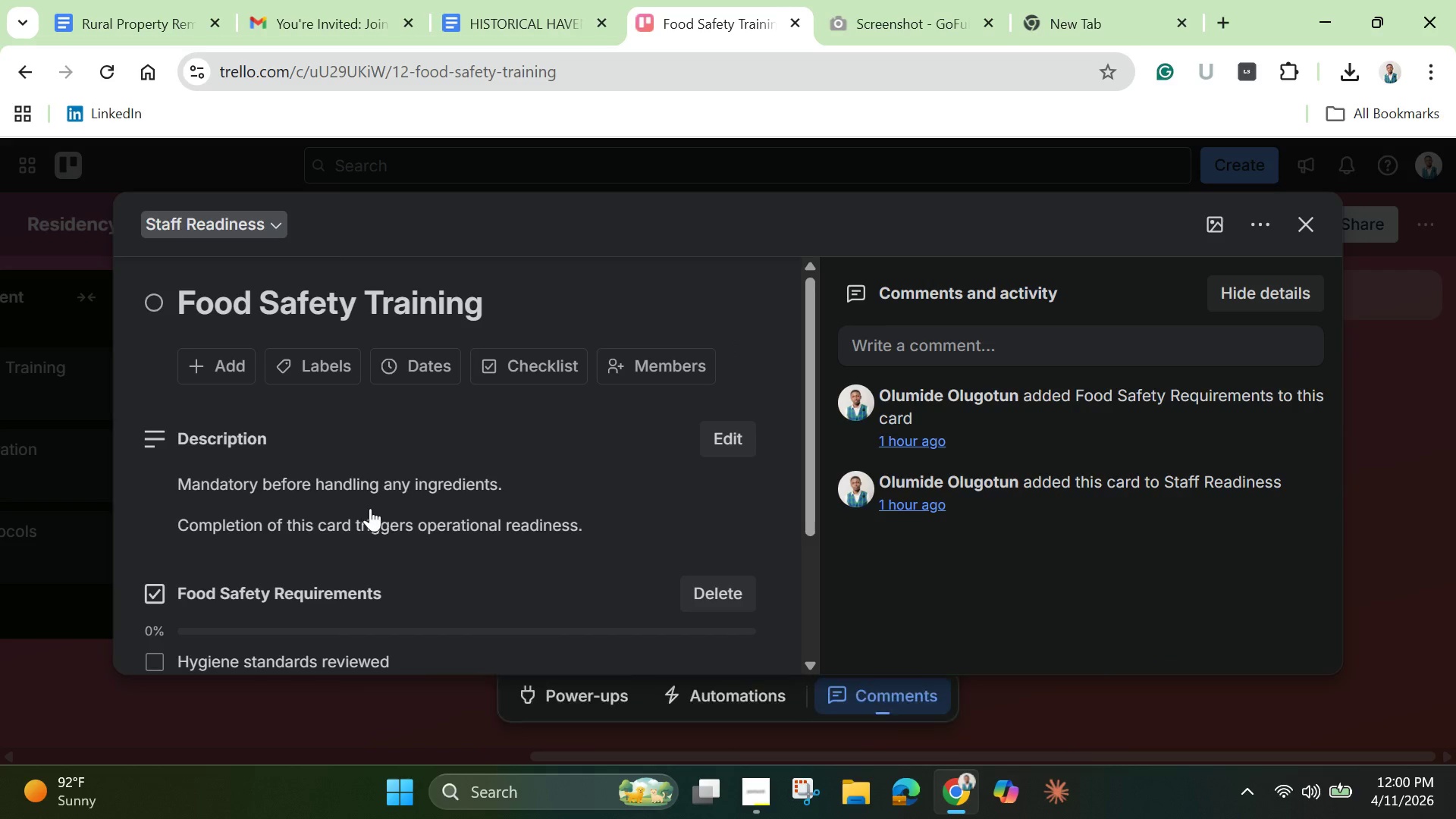 
scroll: coordinate [346, 504], scroll_direction: down, amount: 3.0
 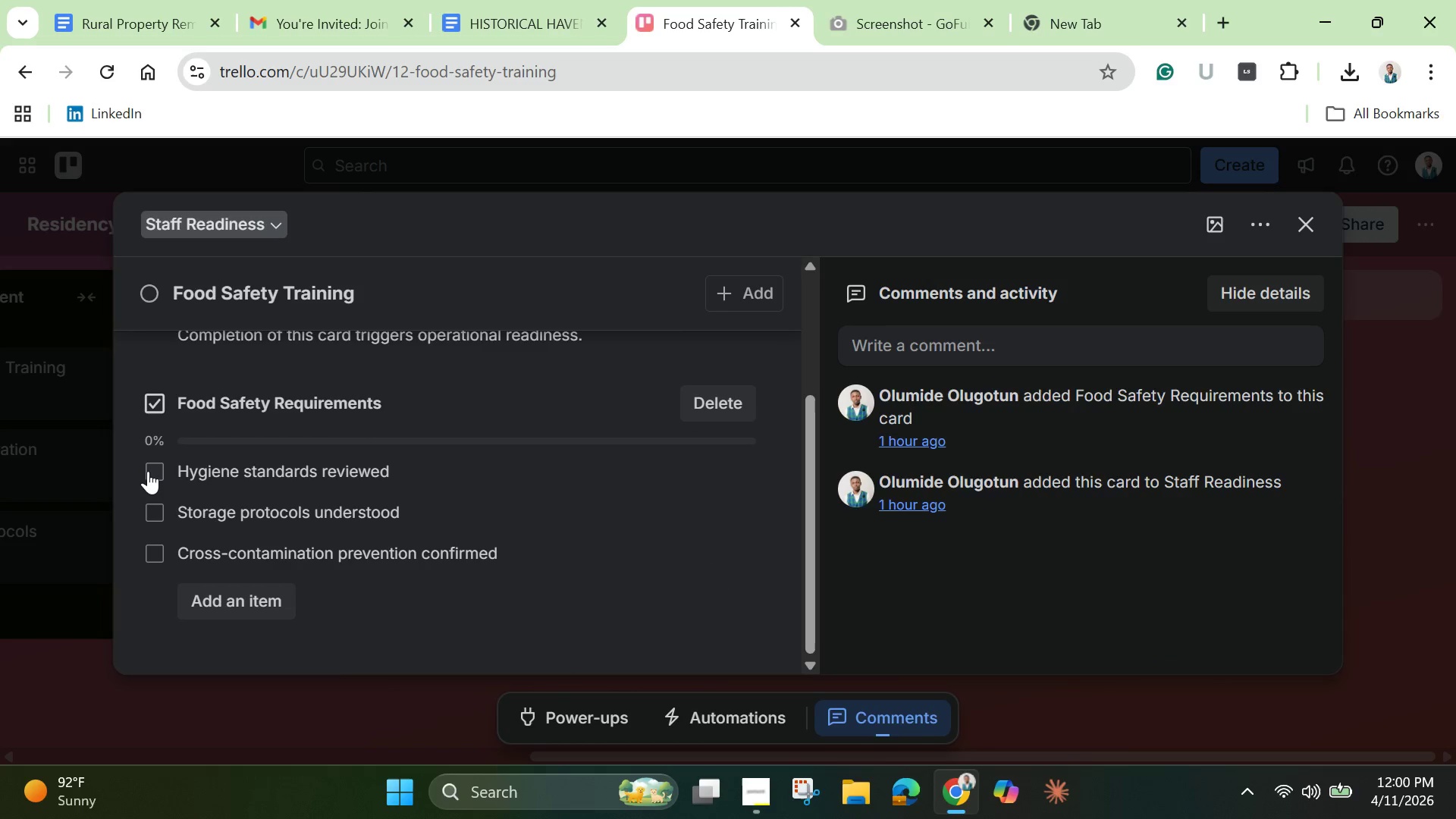 
left_click([152, 471])
 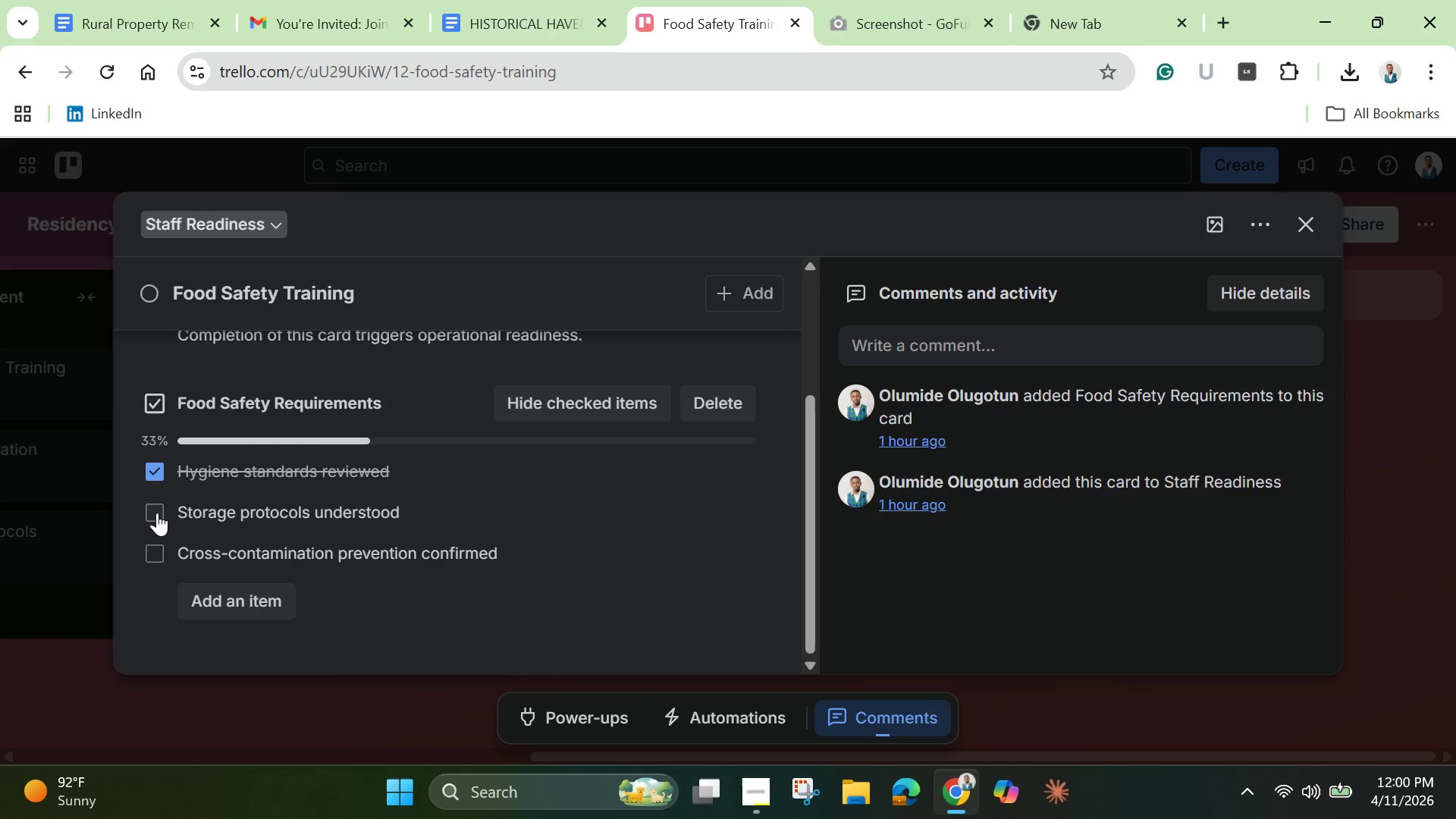 
left_click([155, 517])
 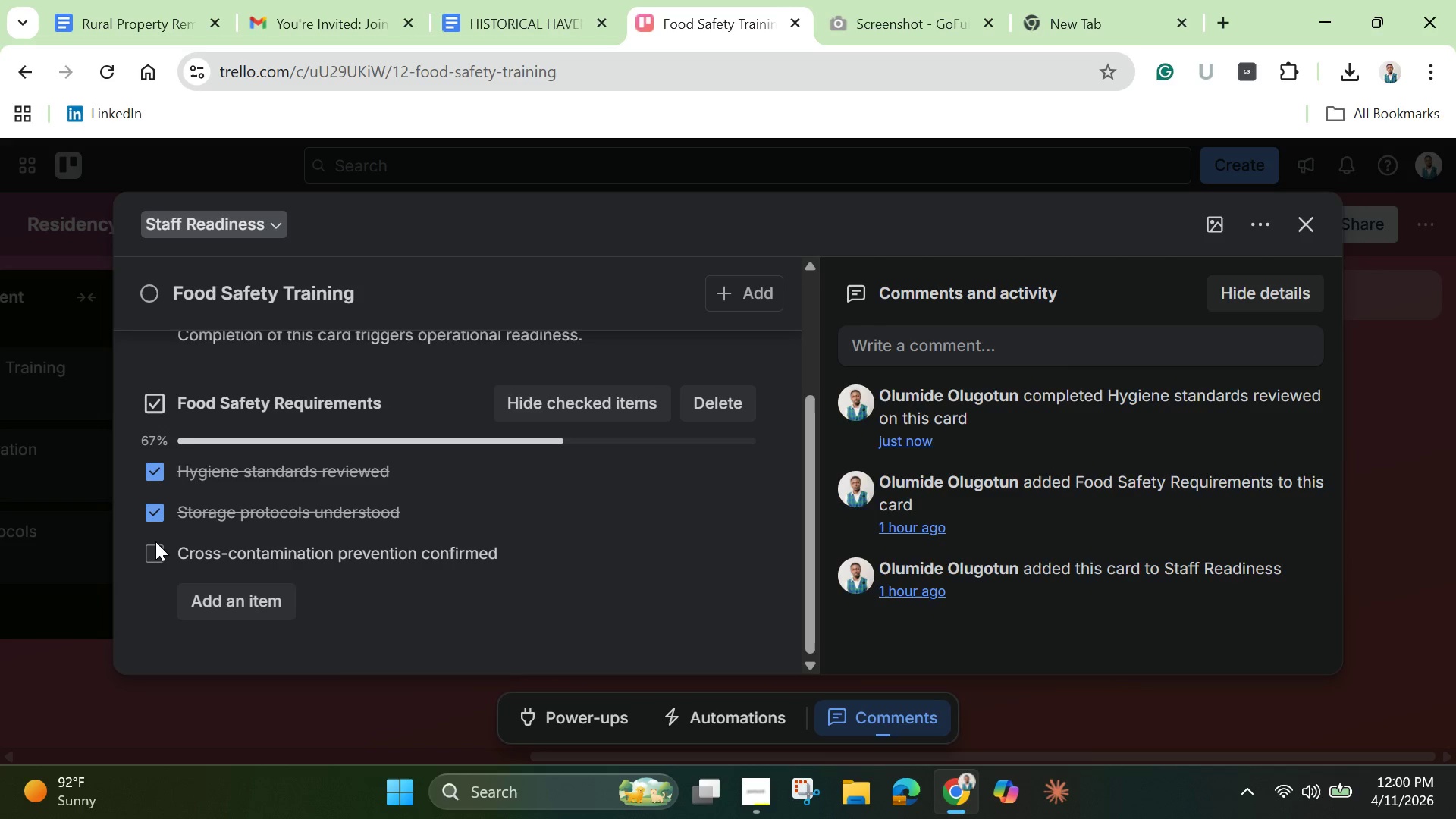 
left_click([155, 542])
 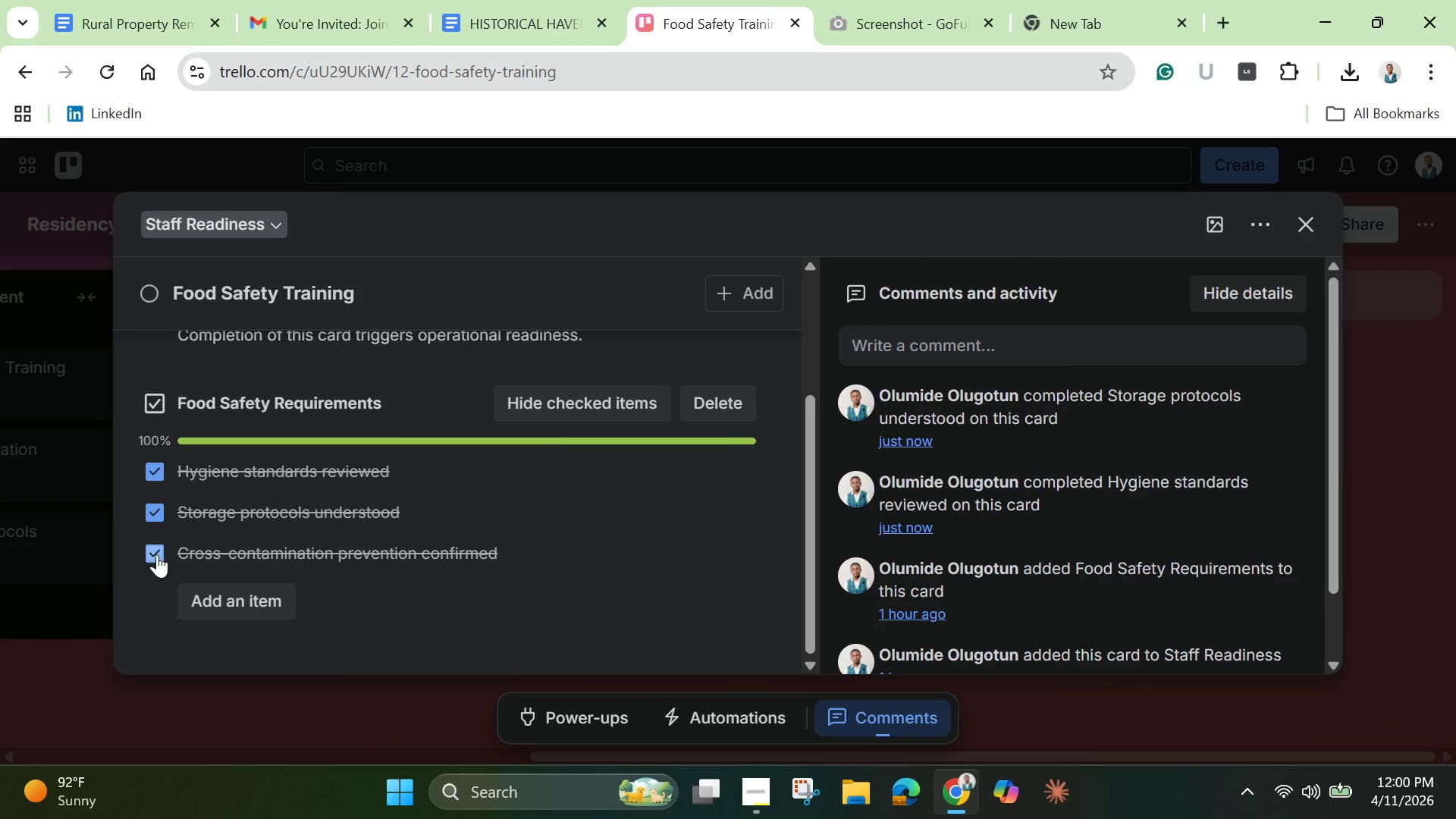 
left_click([157, 554])
 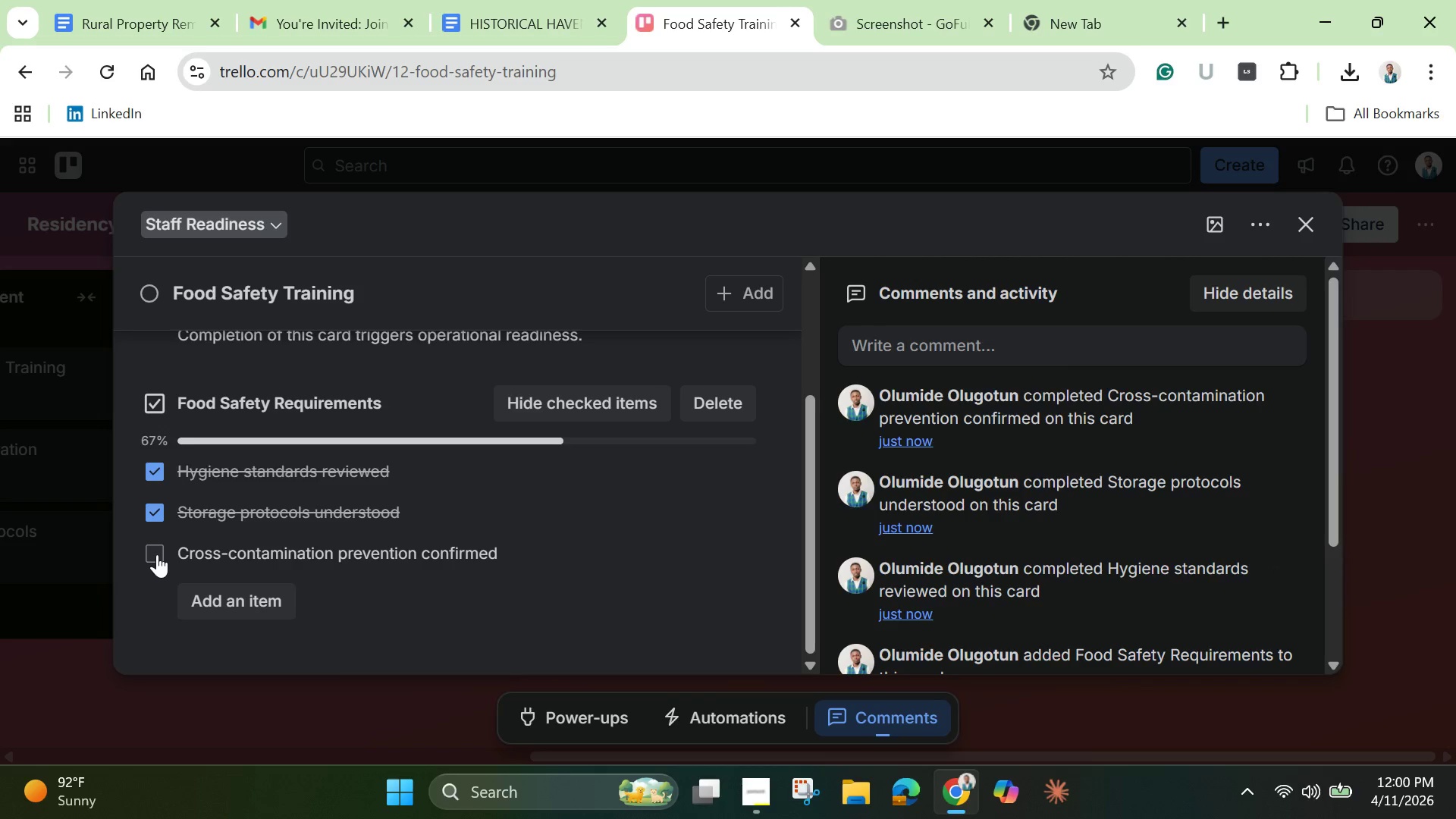 
left_click([157, 554])
 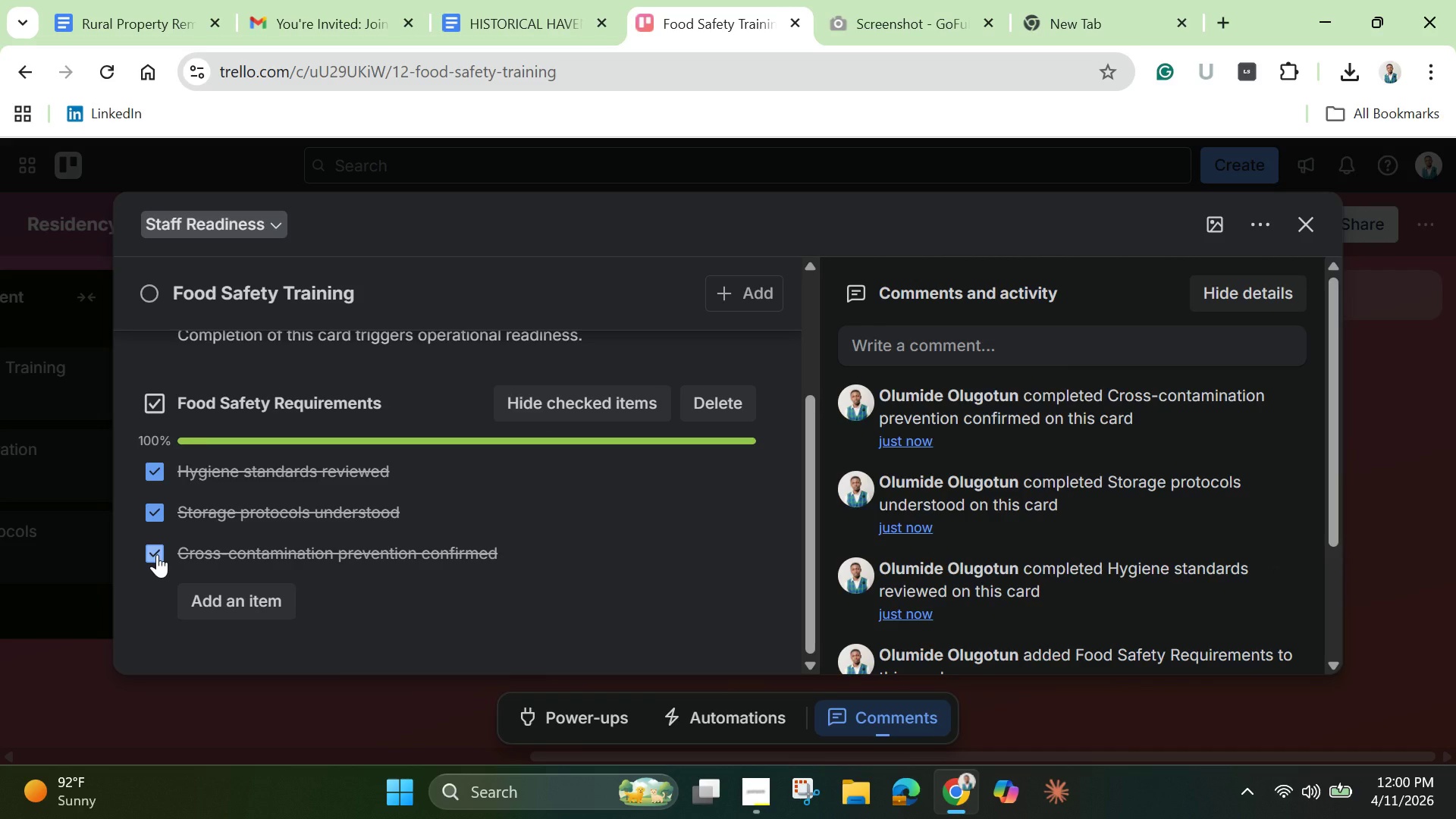 
wait(12.47)
 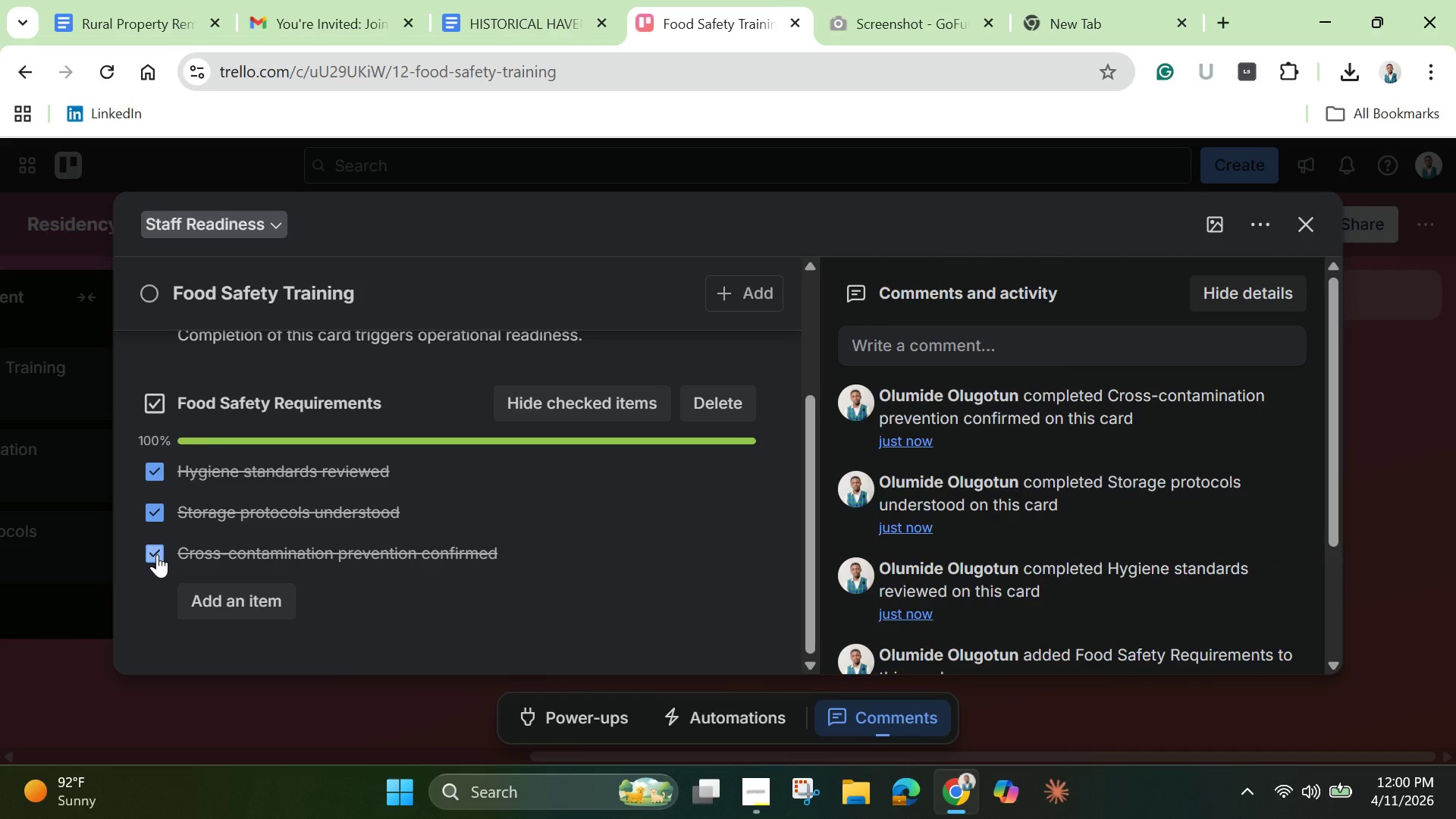 
left_click([1306, 224])
 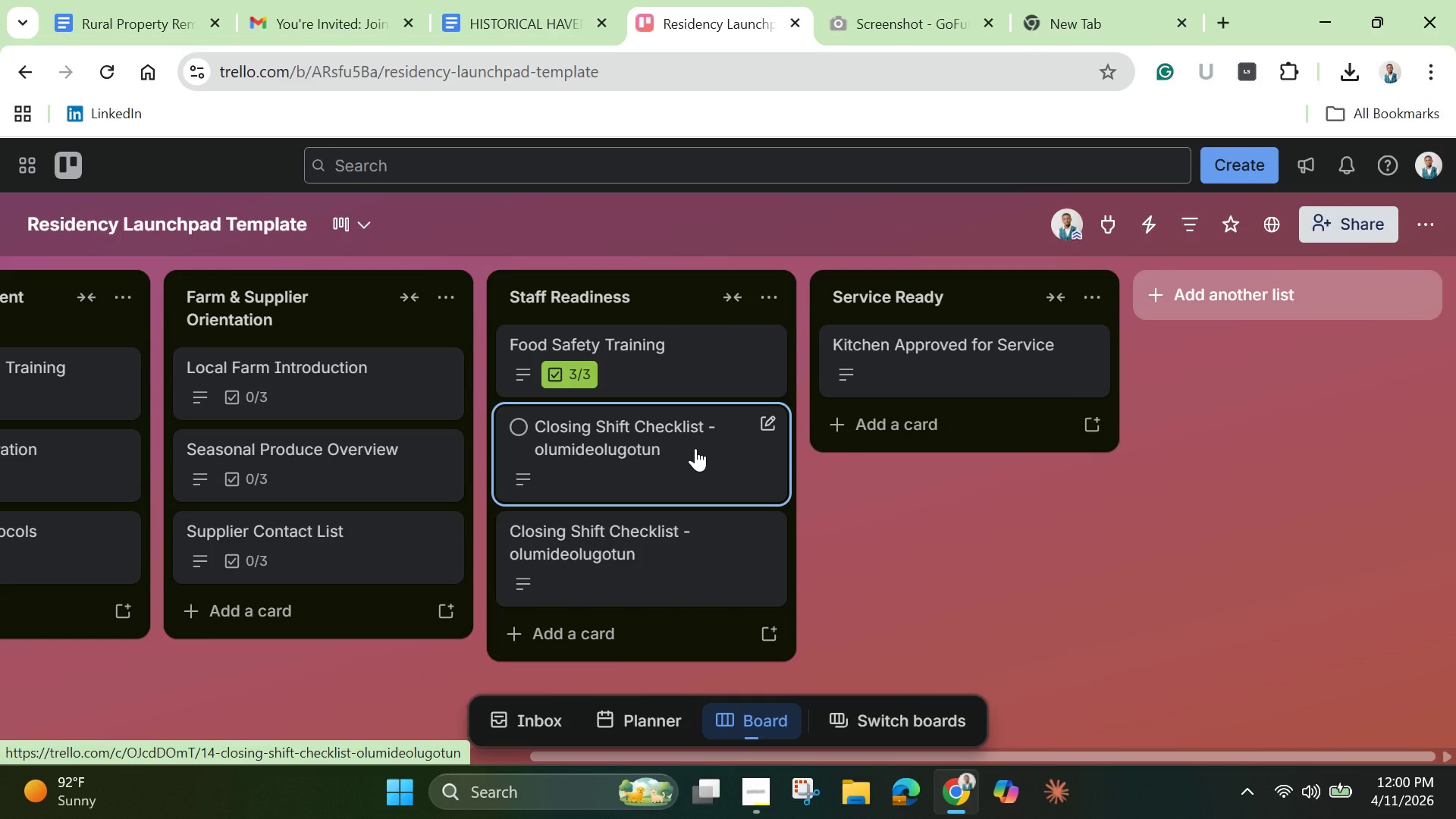 
wait(19.88)
 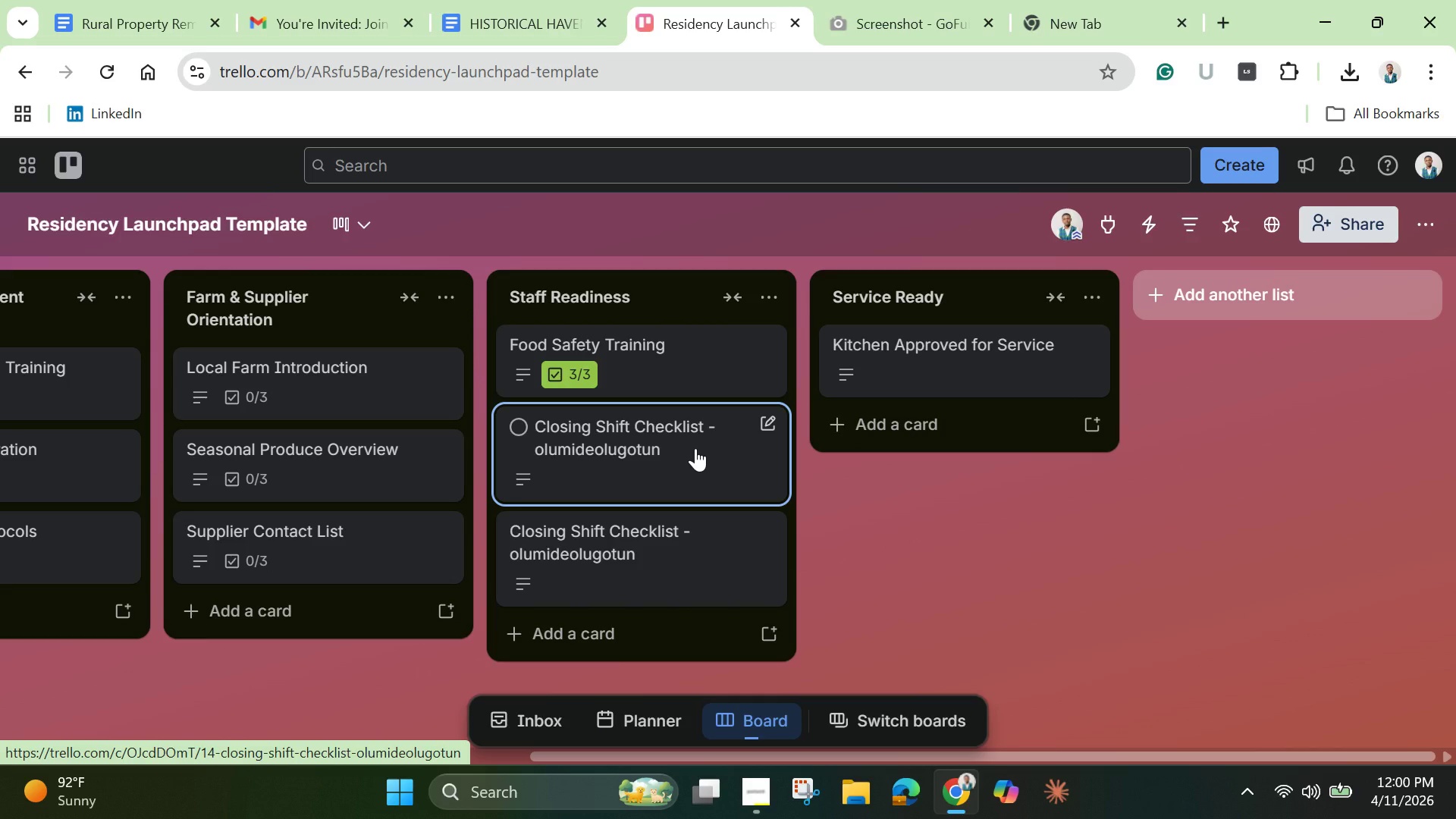 
left_click([695, 448])
 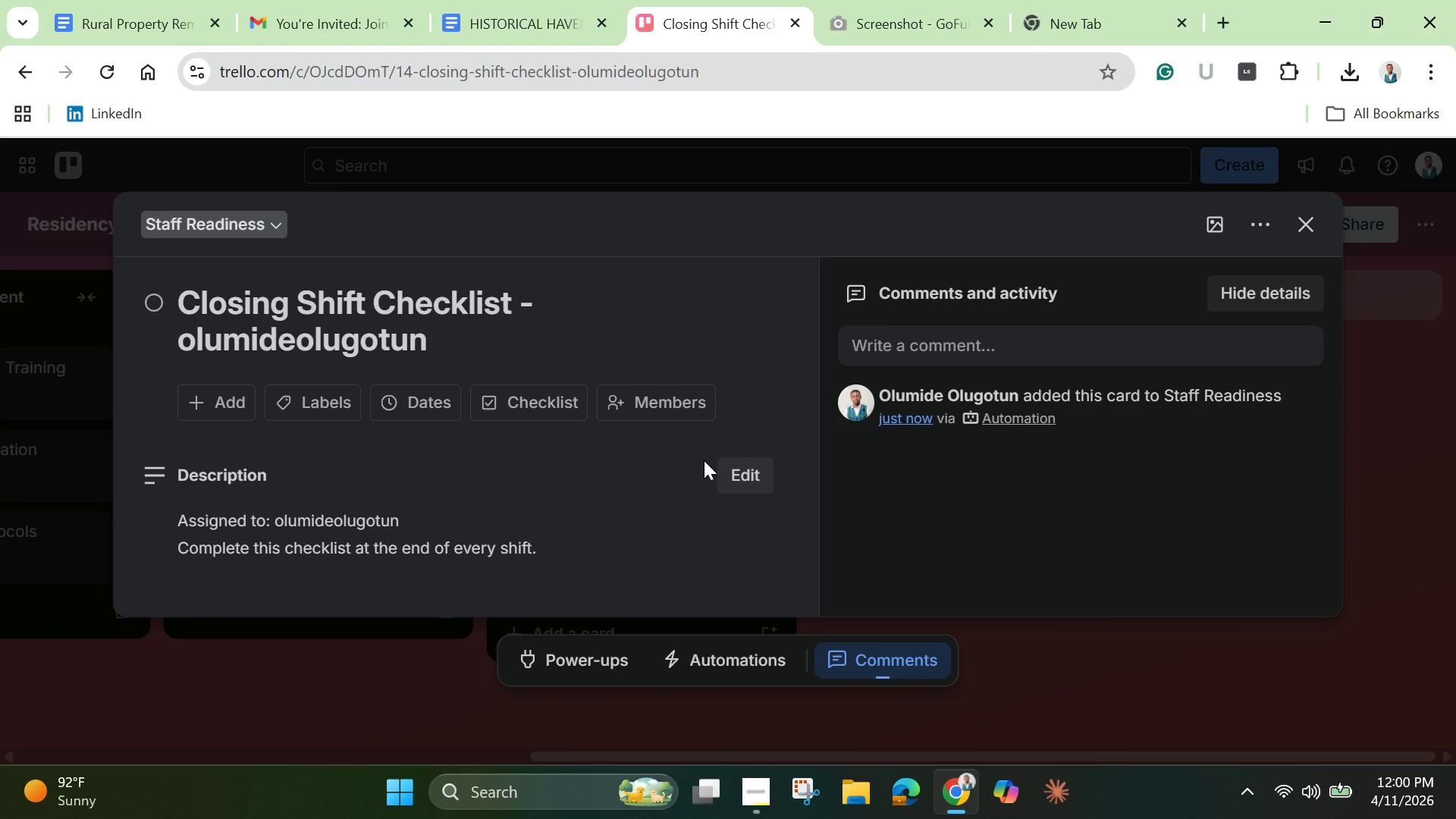 
scroll: coordinate [701, 479], scroll_direction: down, amount: 8.0
 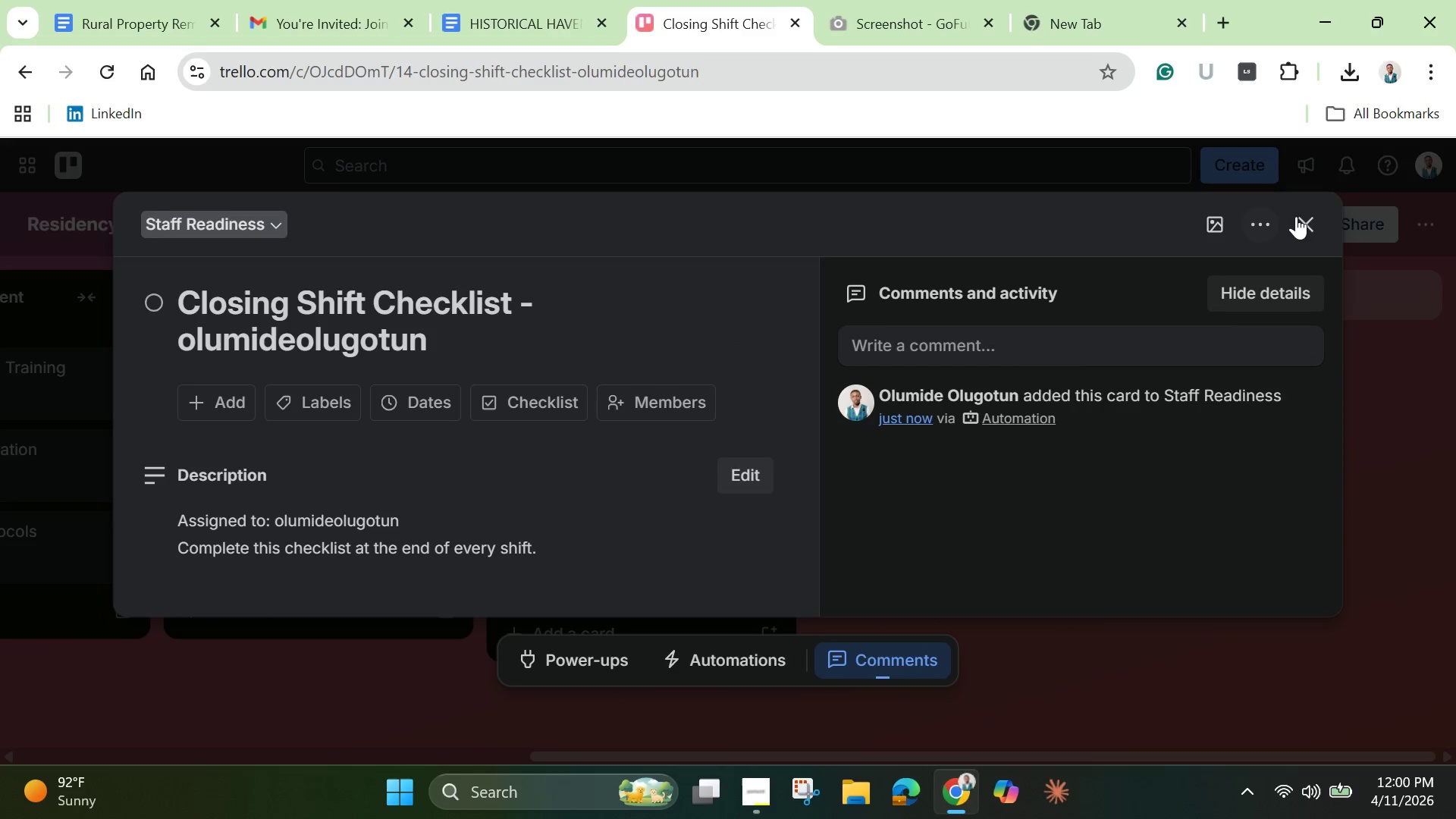 
left_click([1305, 220])
 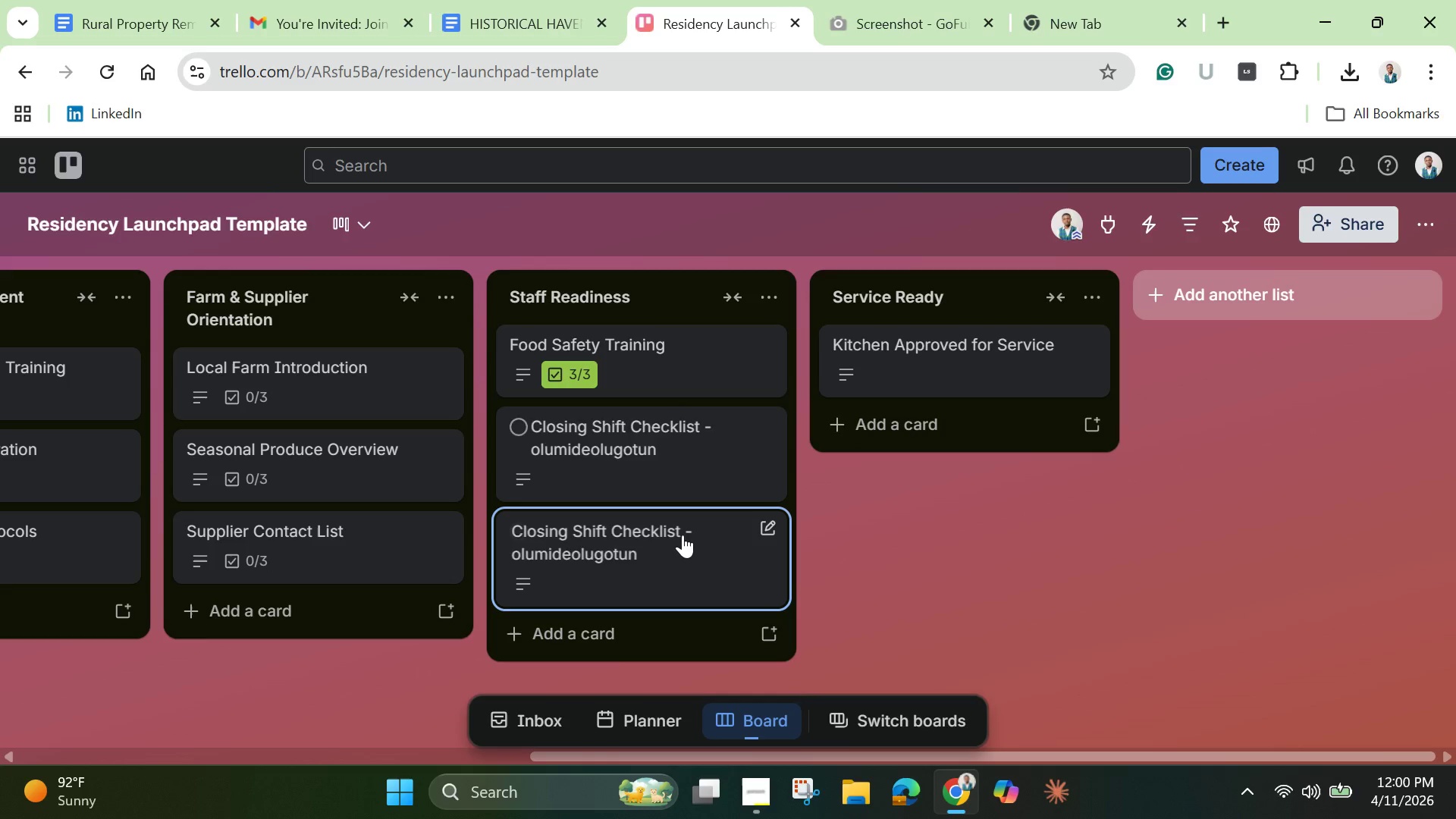 
left_click([673, 561])
 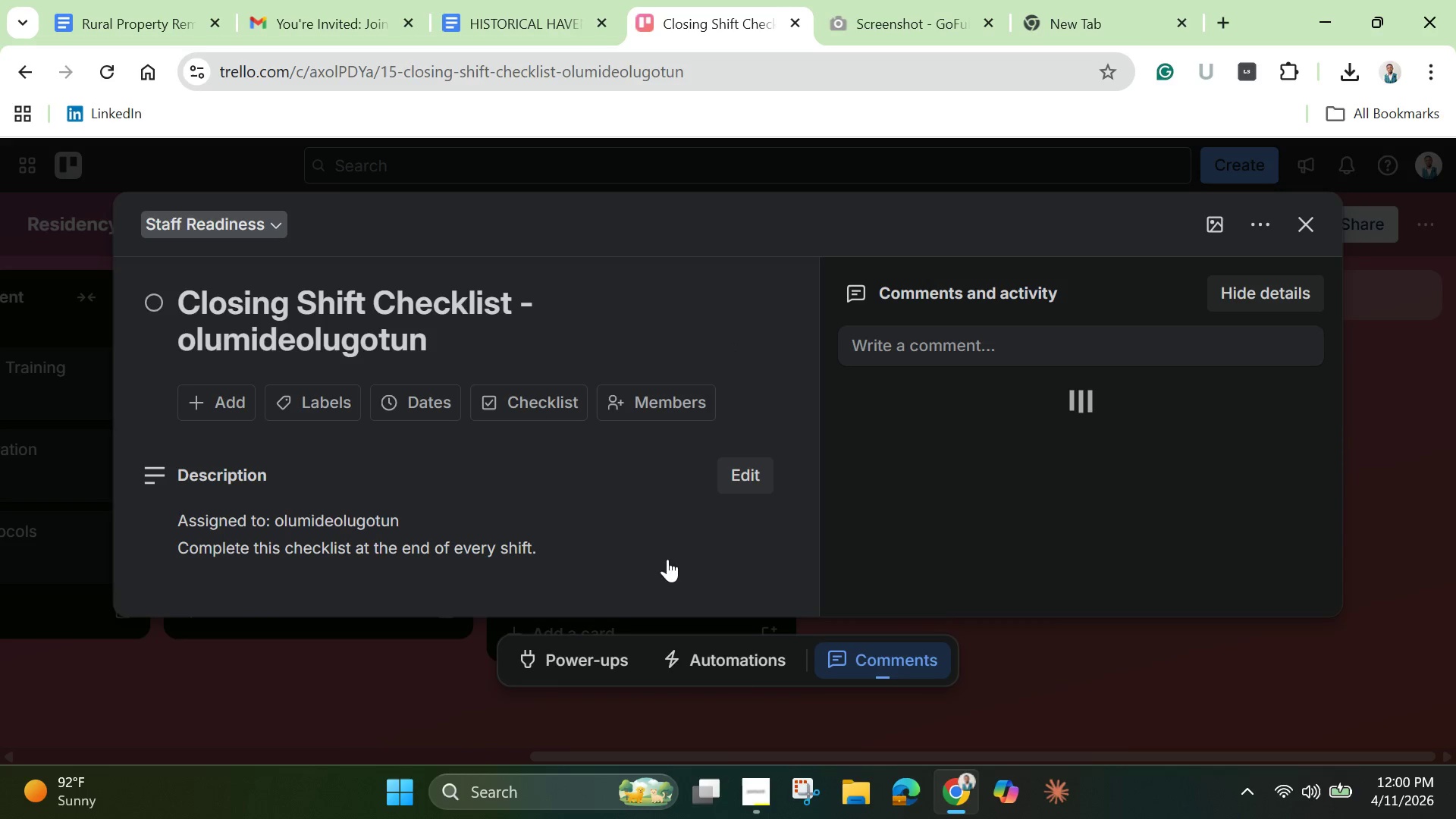 
scroll: coordinate [655, 493], scroll_direction: down, amount: 5.0
 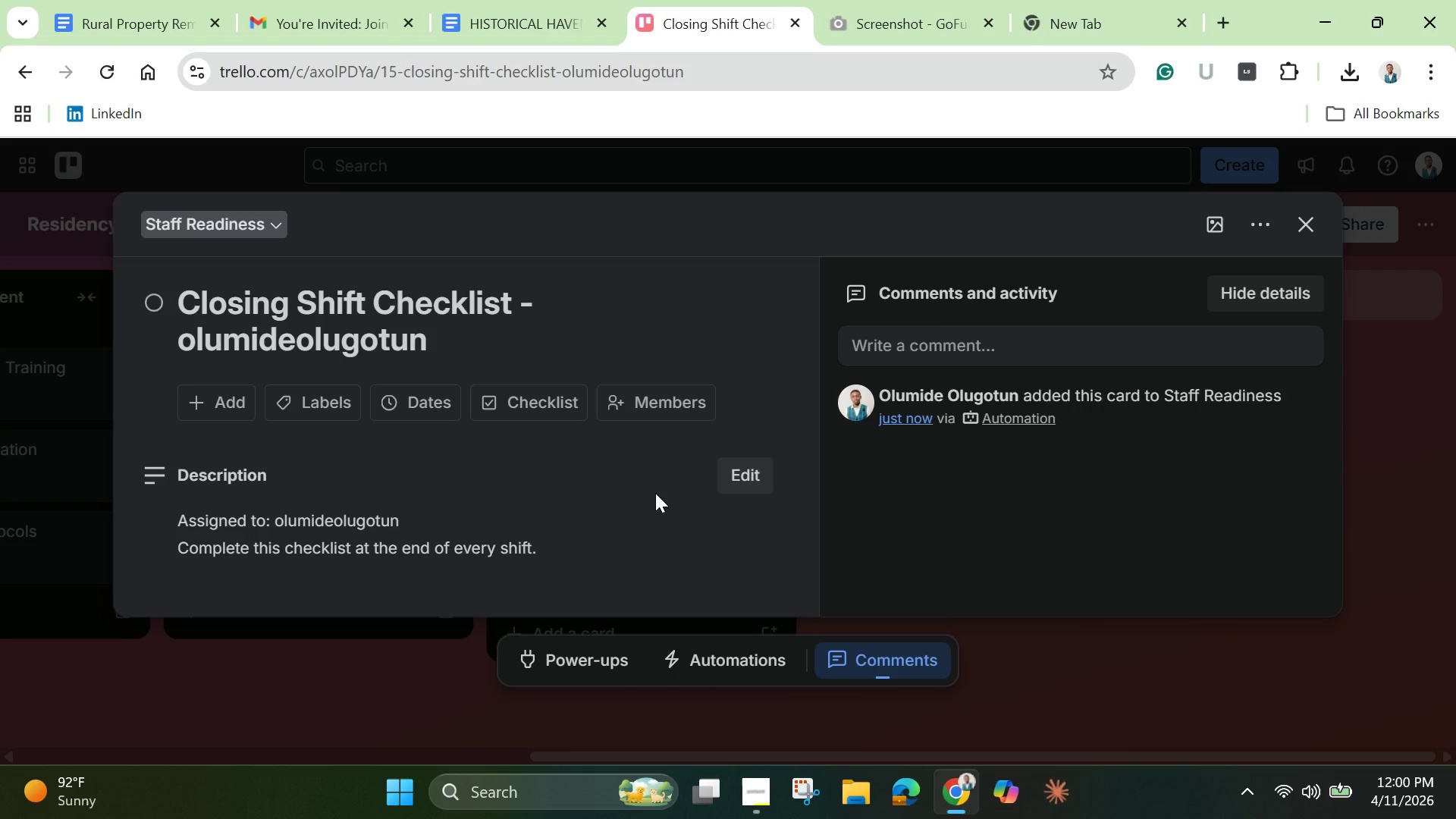 
wait(5.74)
 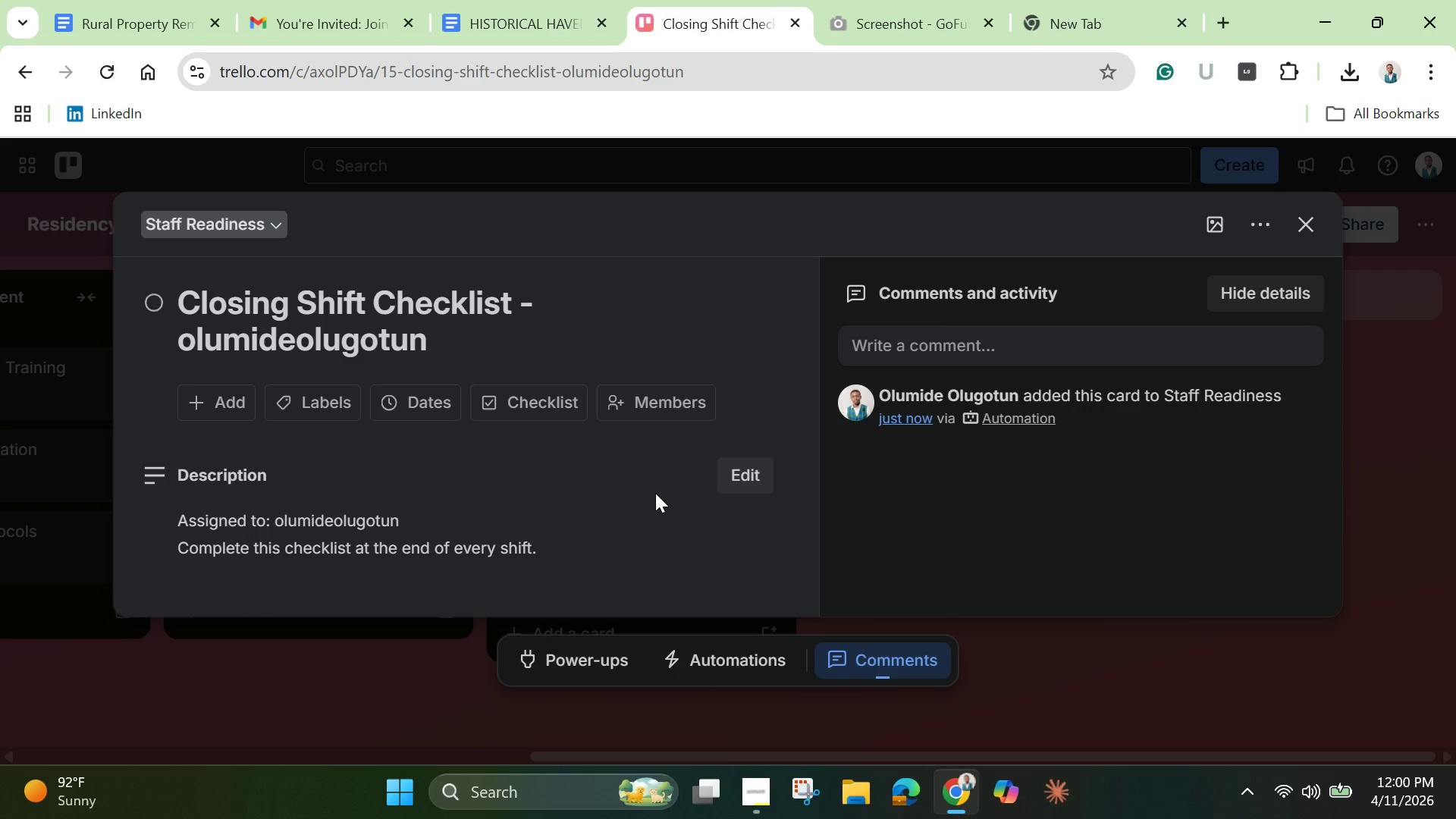 
scroll: coordinate [655, 493], scroll_direction: down, amount: 2.0
 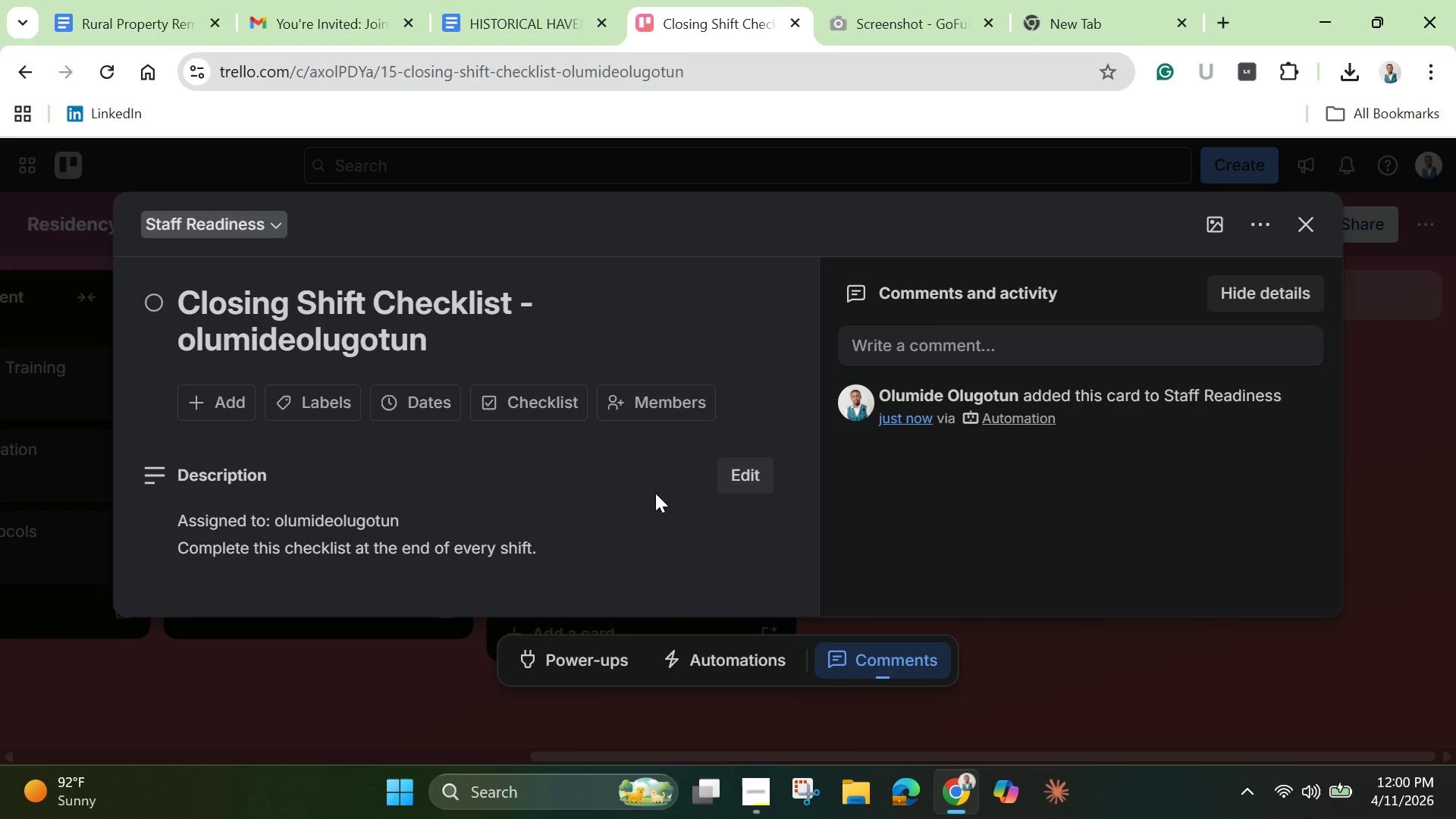 
wait(7.08)
 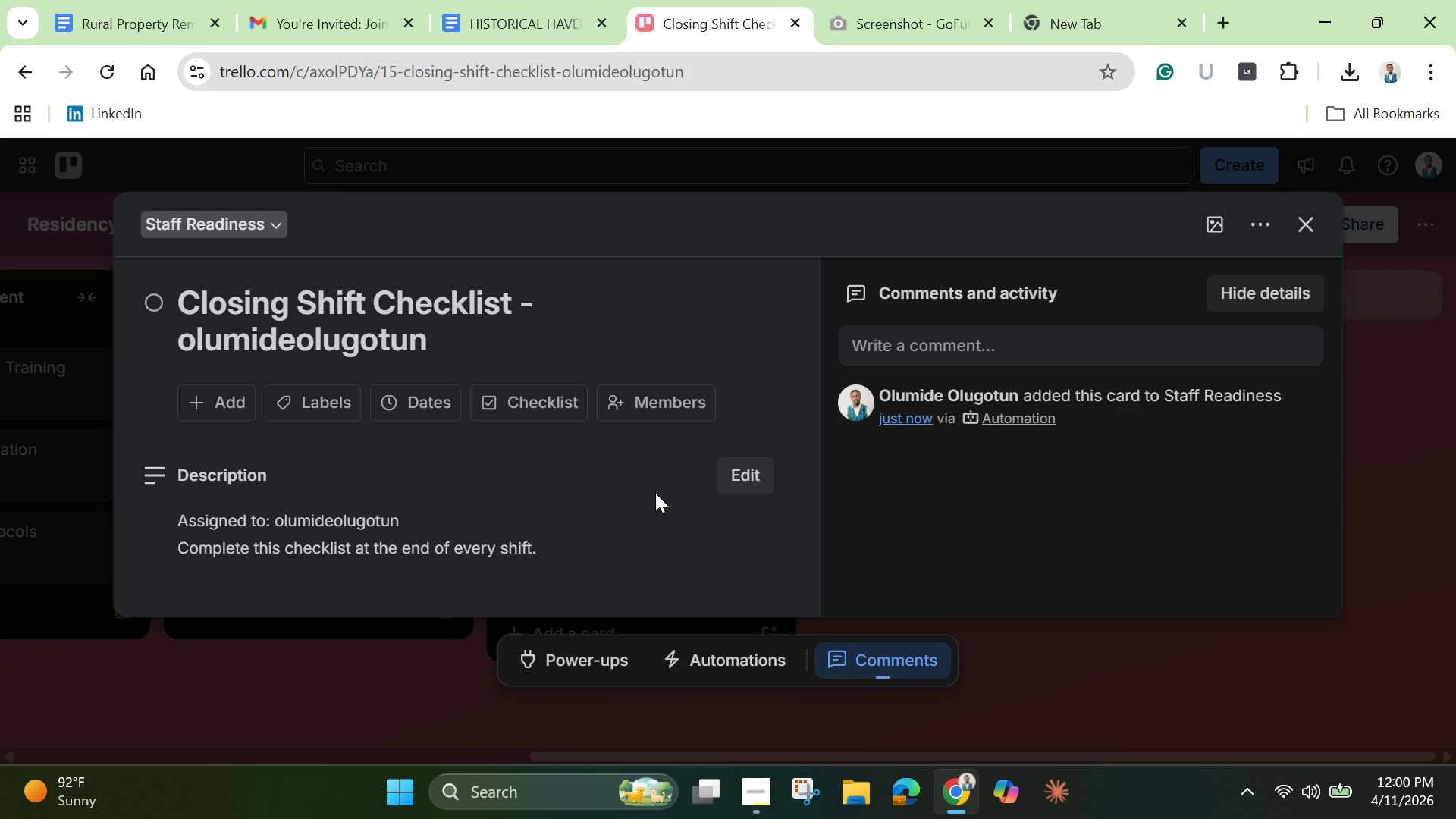 
left_click([1298, 220])
 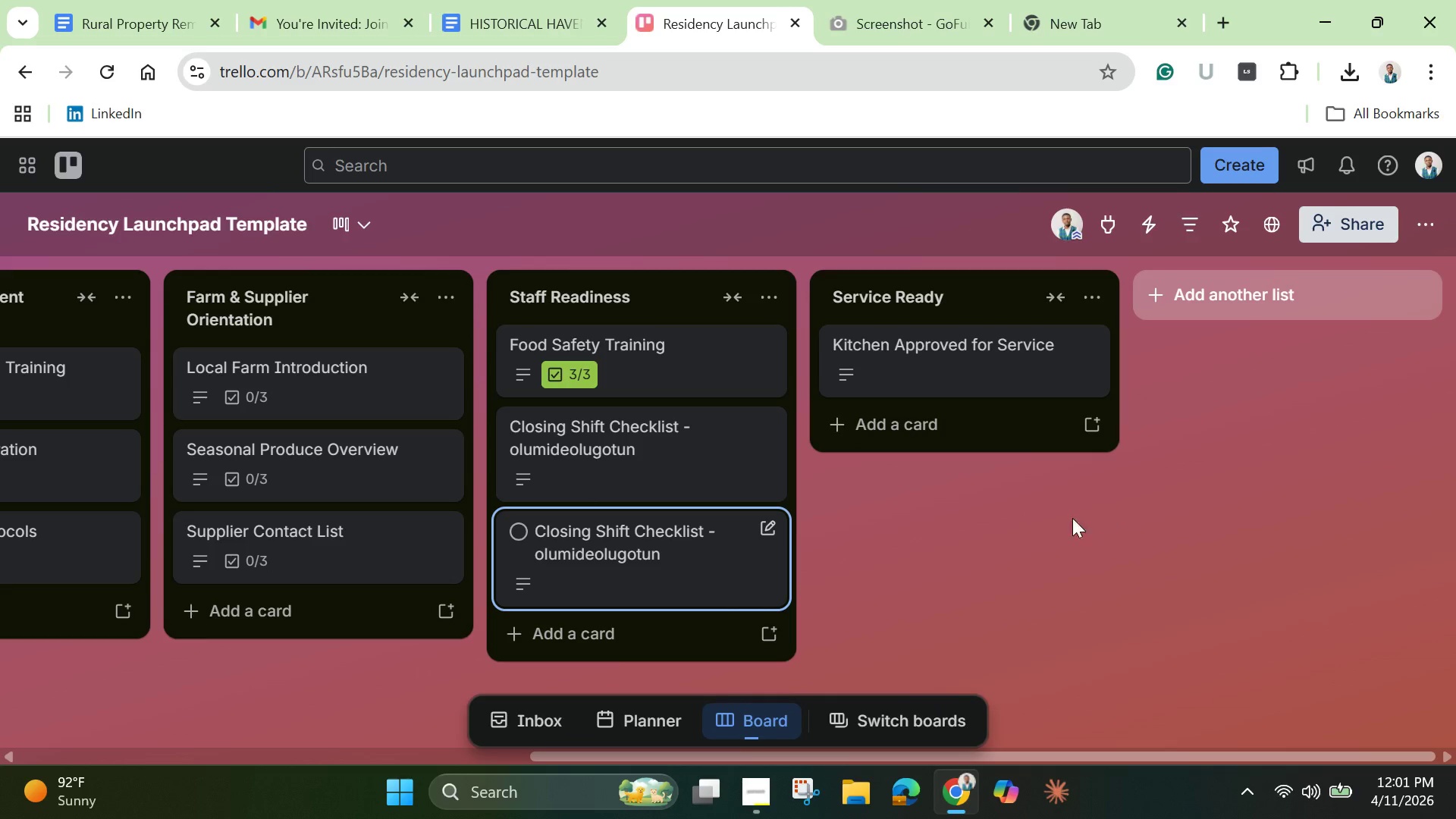 
scroll: coordinate [906, 560], scroll_direction: down, amount: 2.0
 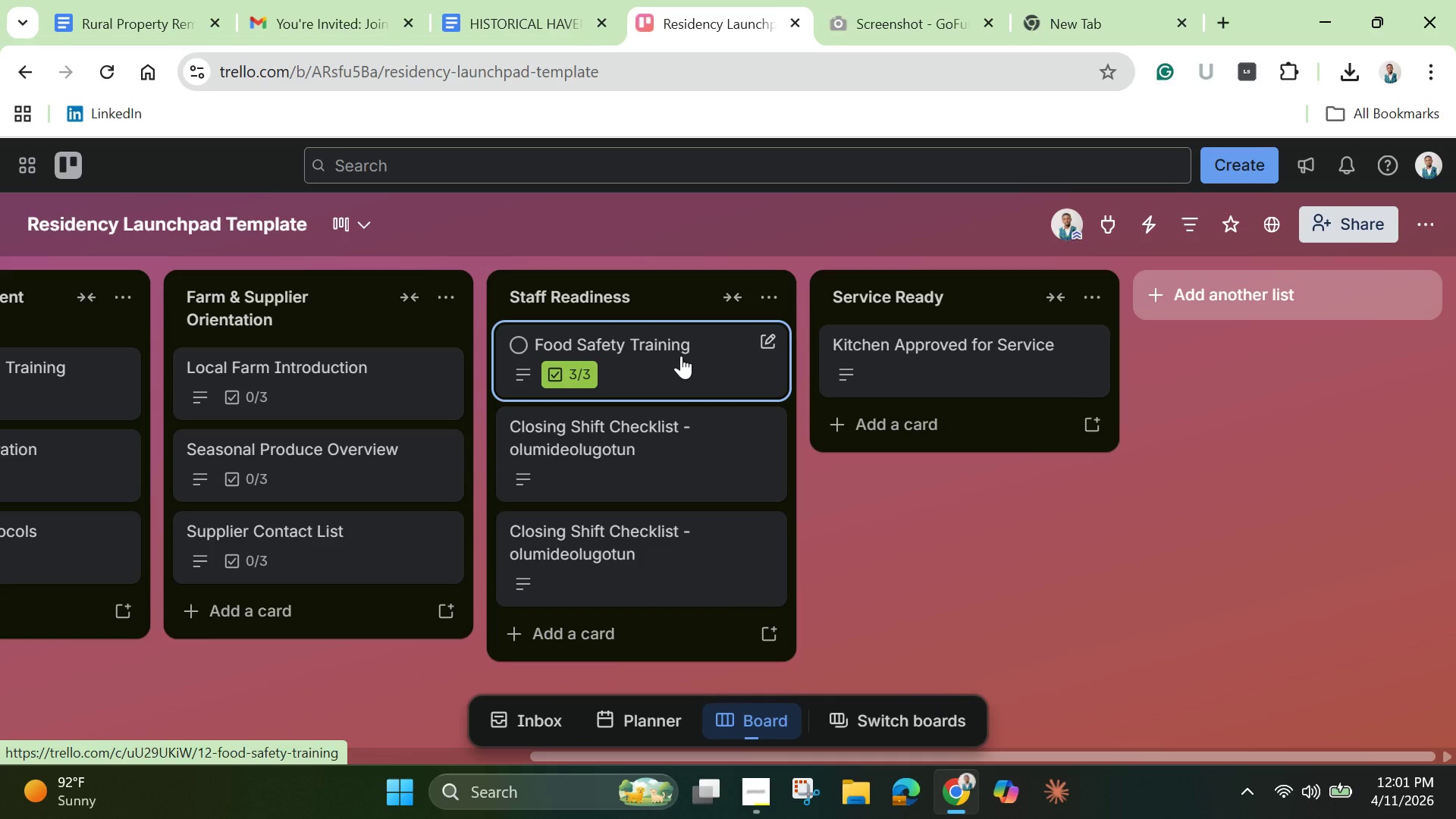 
left_click([681, 356])
 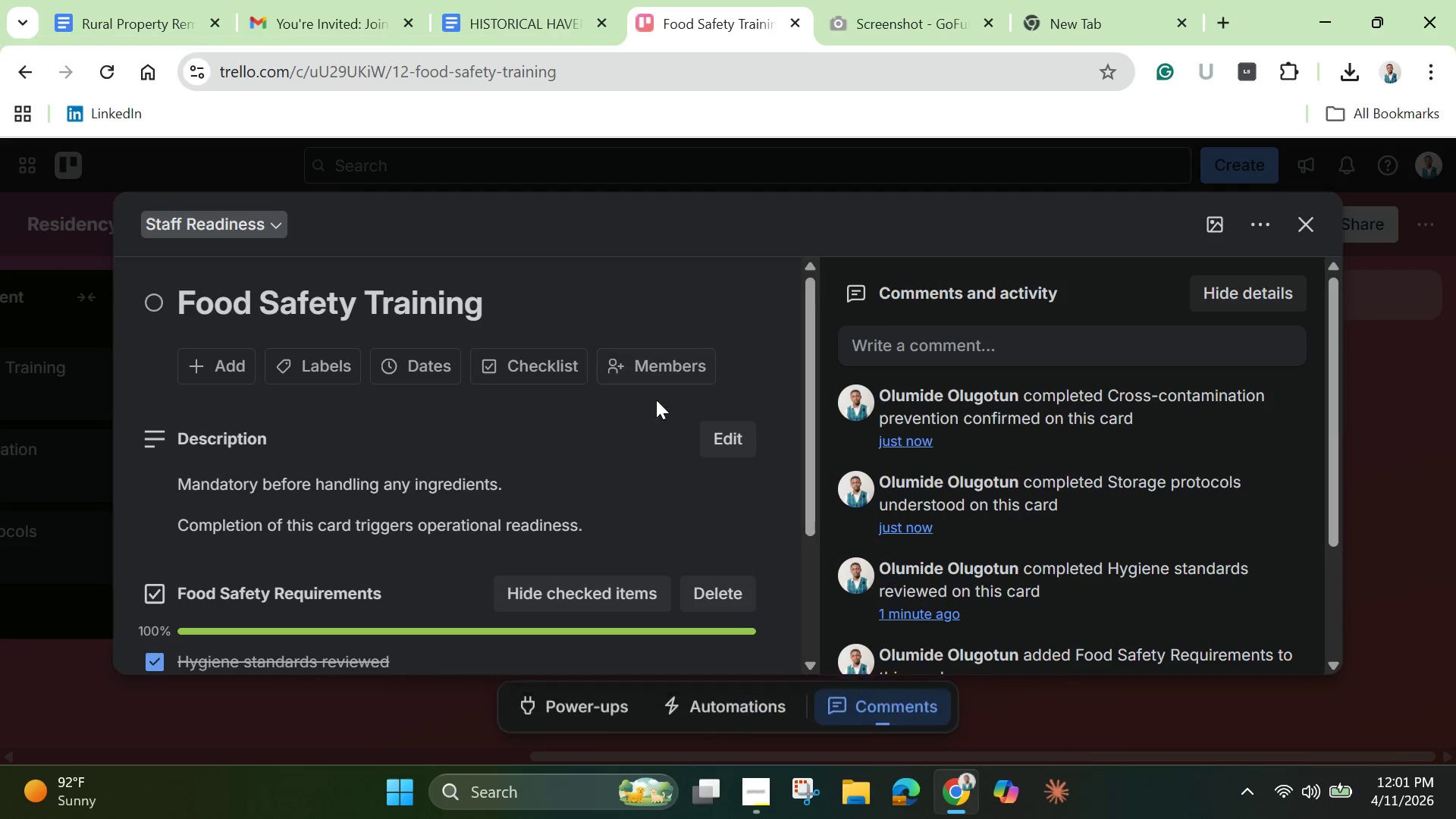 
scroll: coordinate [626, 460], scroll_direction: down, amount: 2.0
 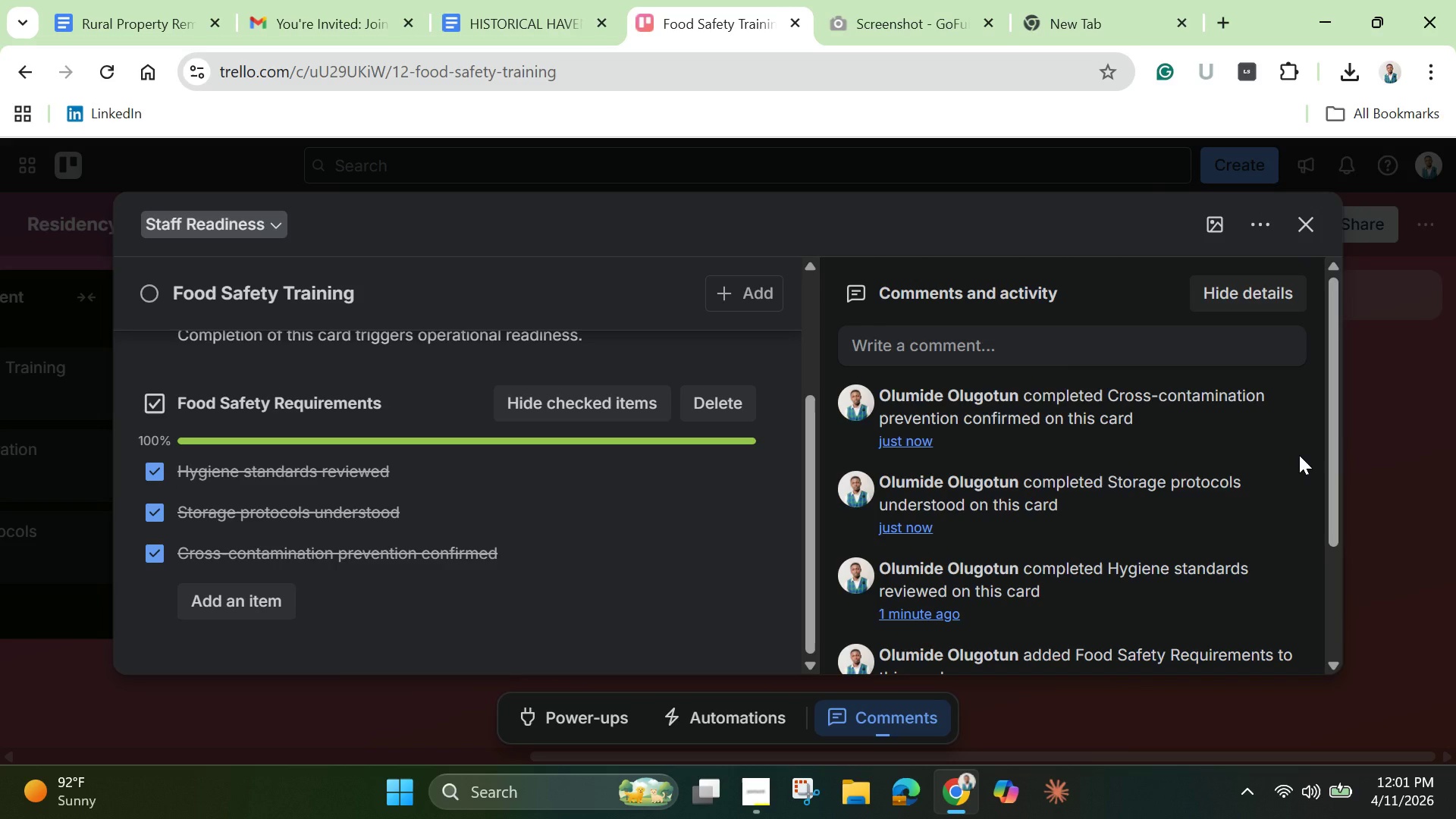 
wait(27.97)
 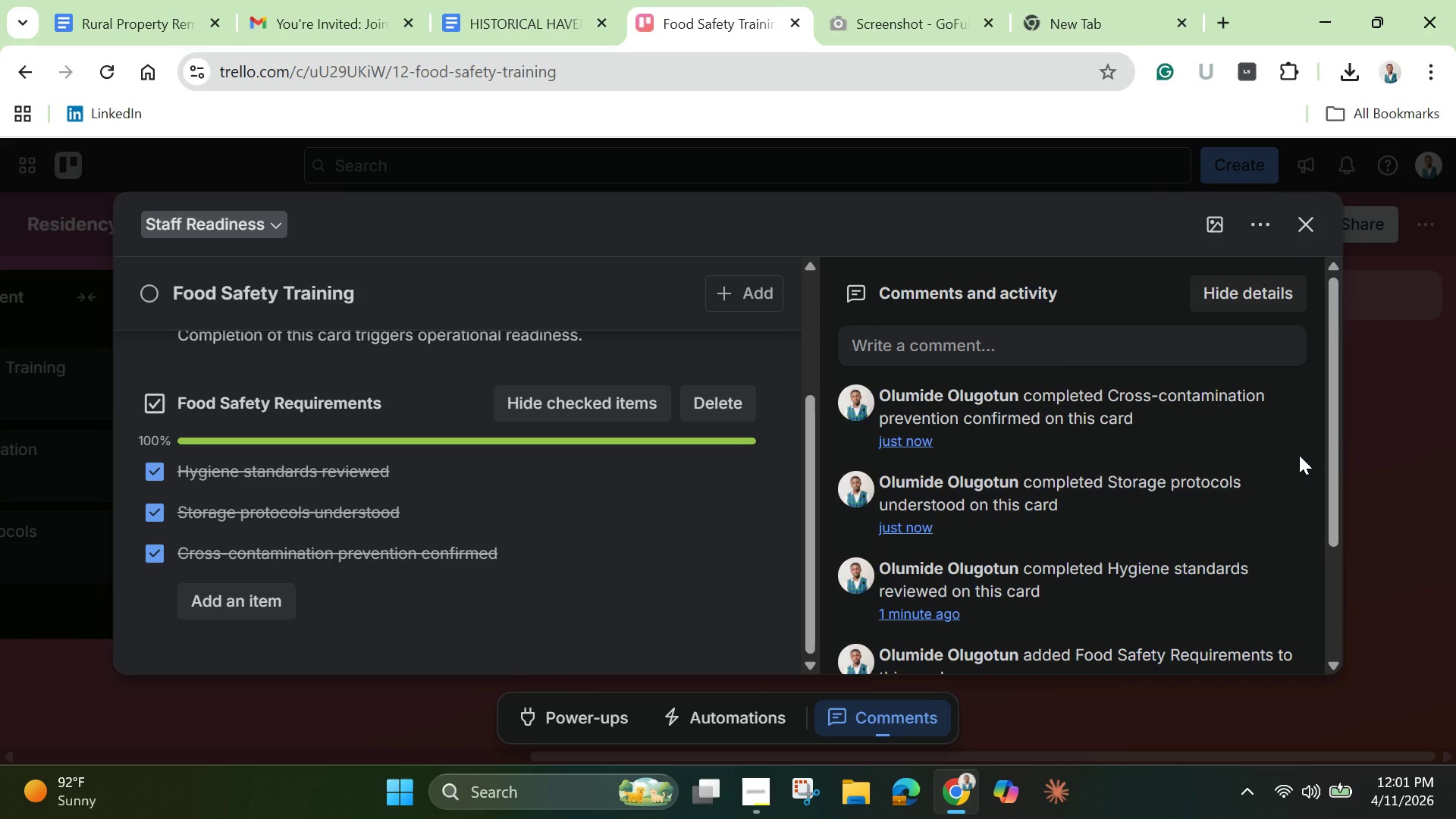 
scroll: coordinate [1298, 447], scroll_direction: up, amount: 3.0
 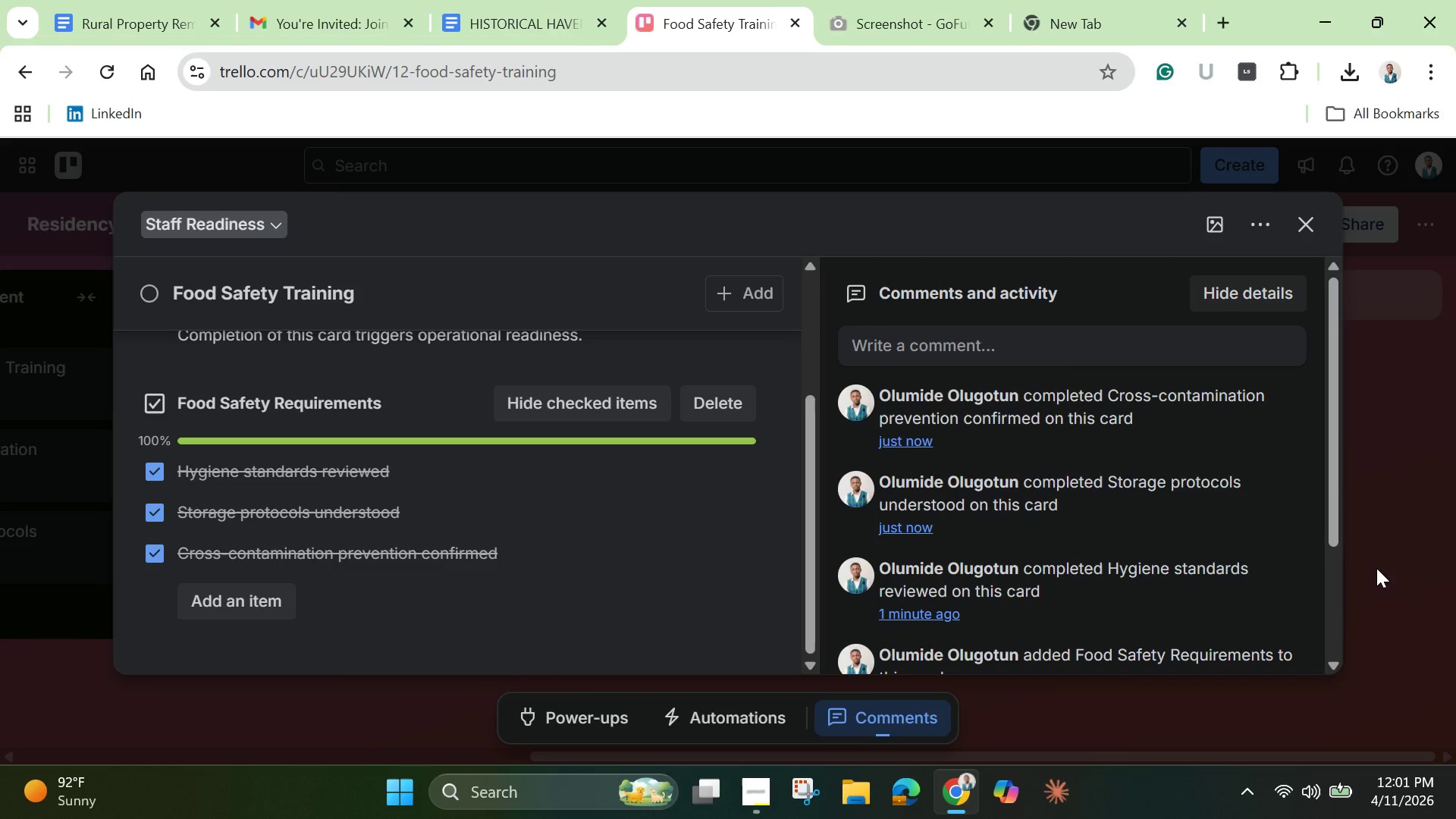 
wait(10.58)
 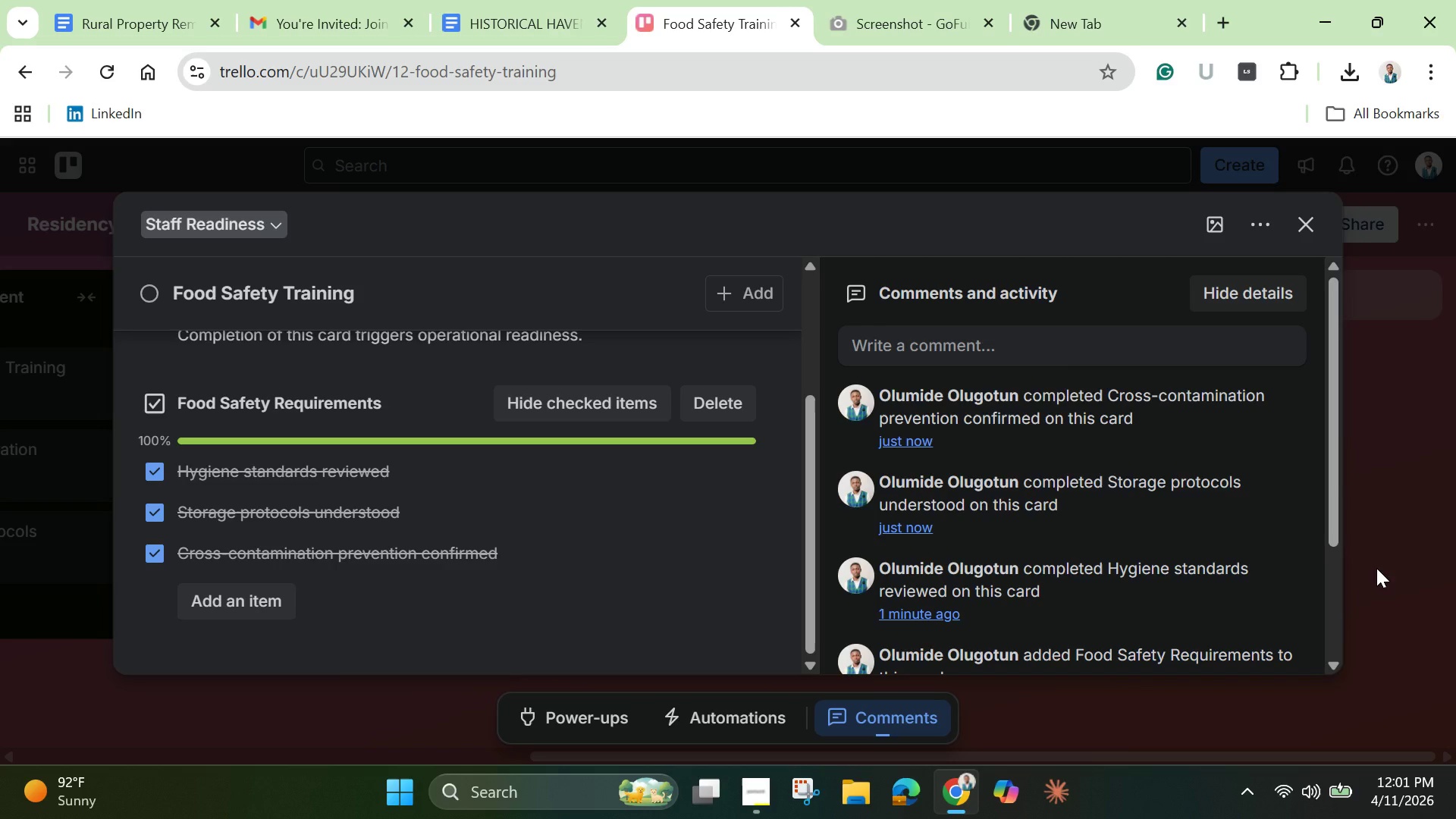 
scroll: coordinate [1238, 491], scroll_direction: down, amount: 5.0
 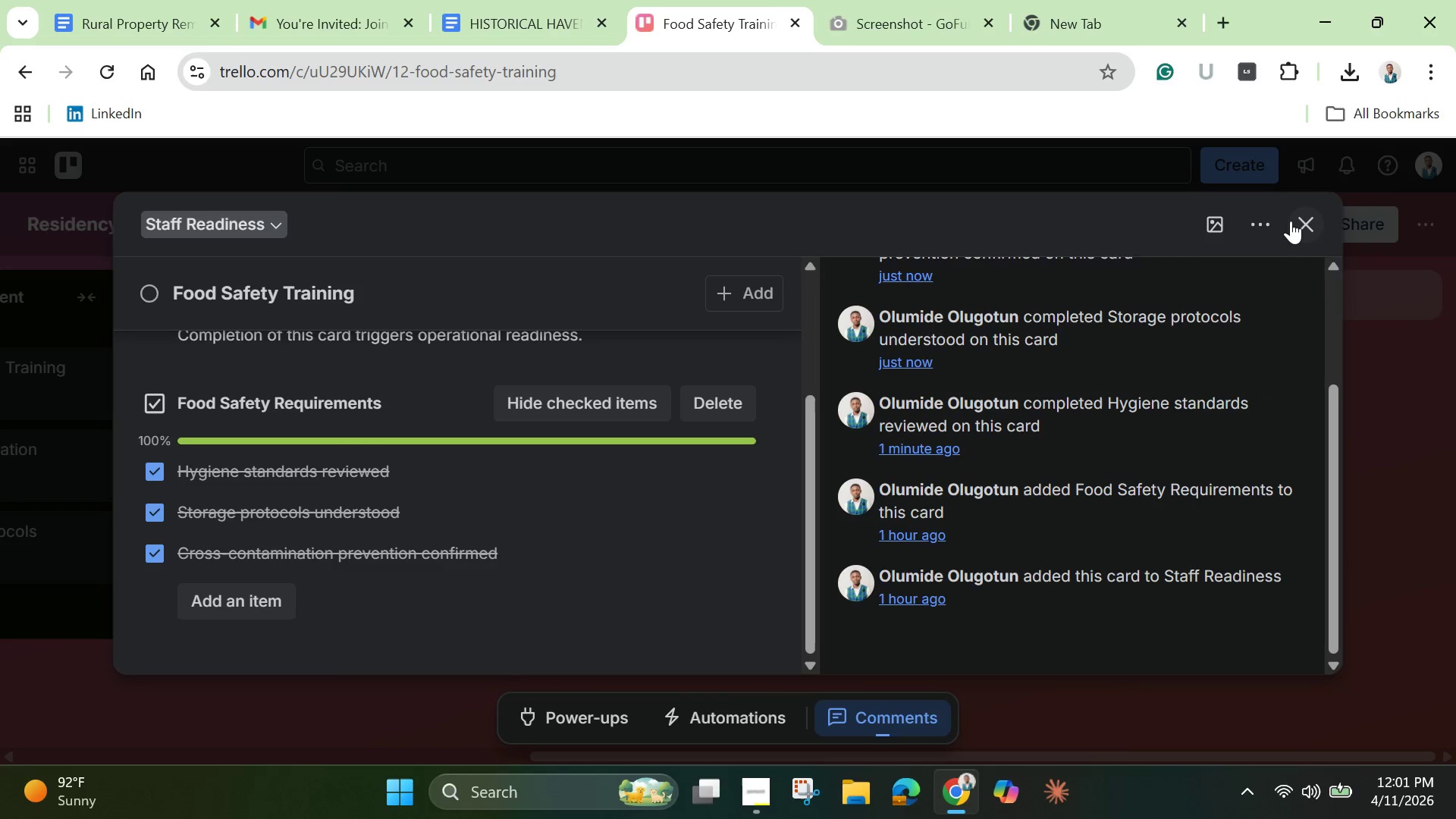 
left_click([1302, 226])
 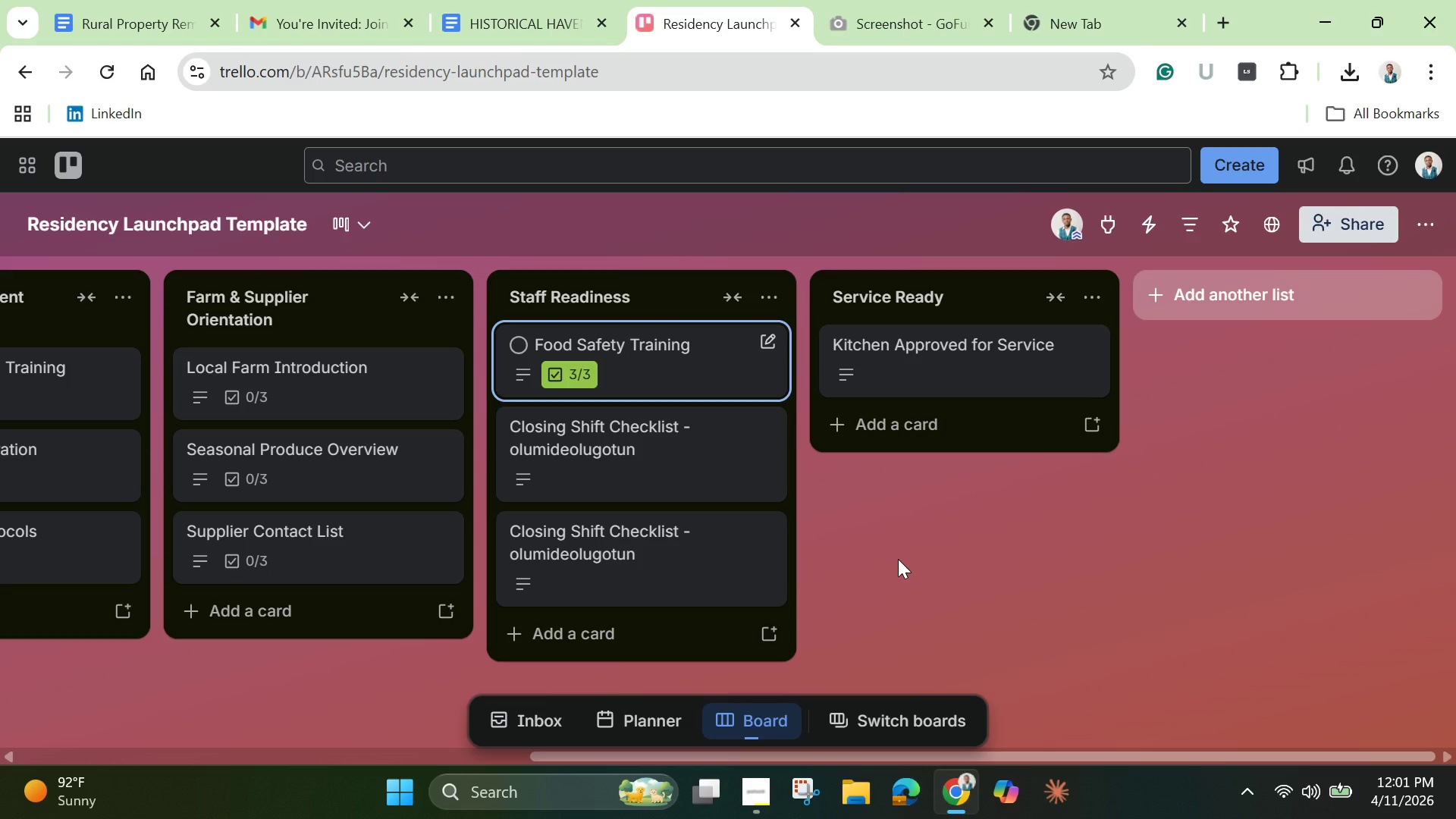 
wait(13.17)
 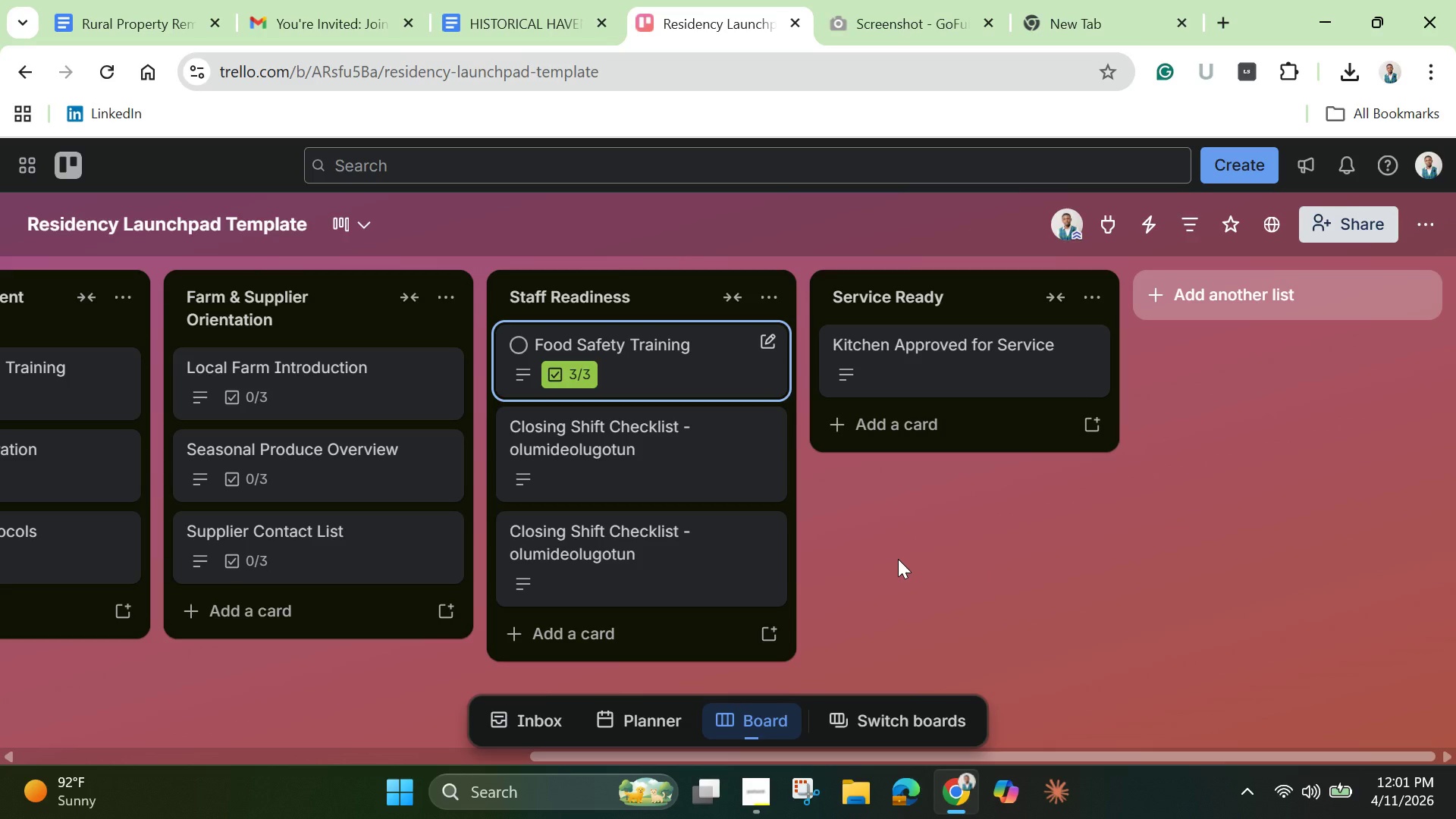 
left_click_drag(start_coordinate=[551, 755], to_coordinate=[690, 752])
 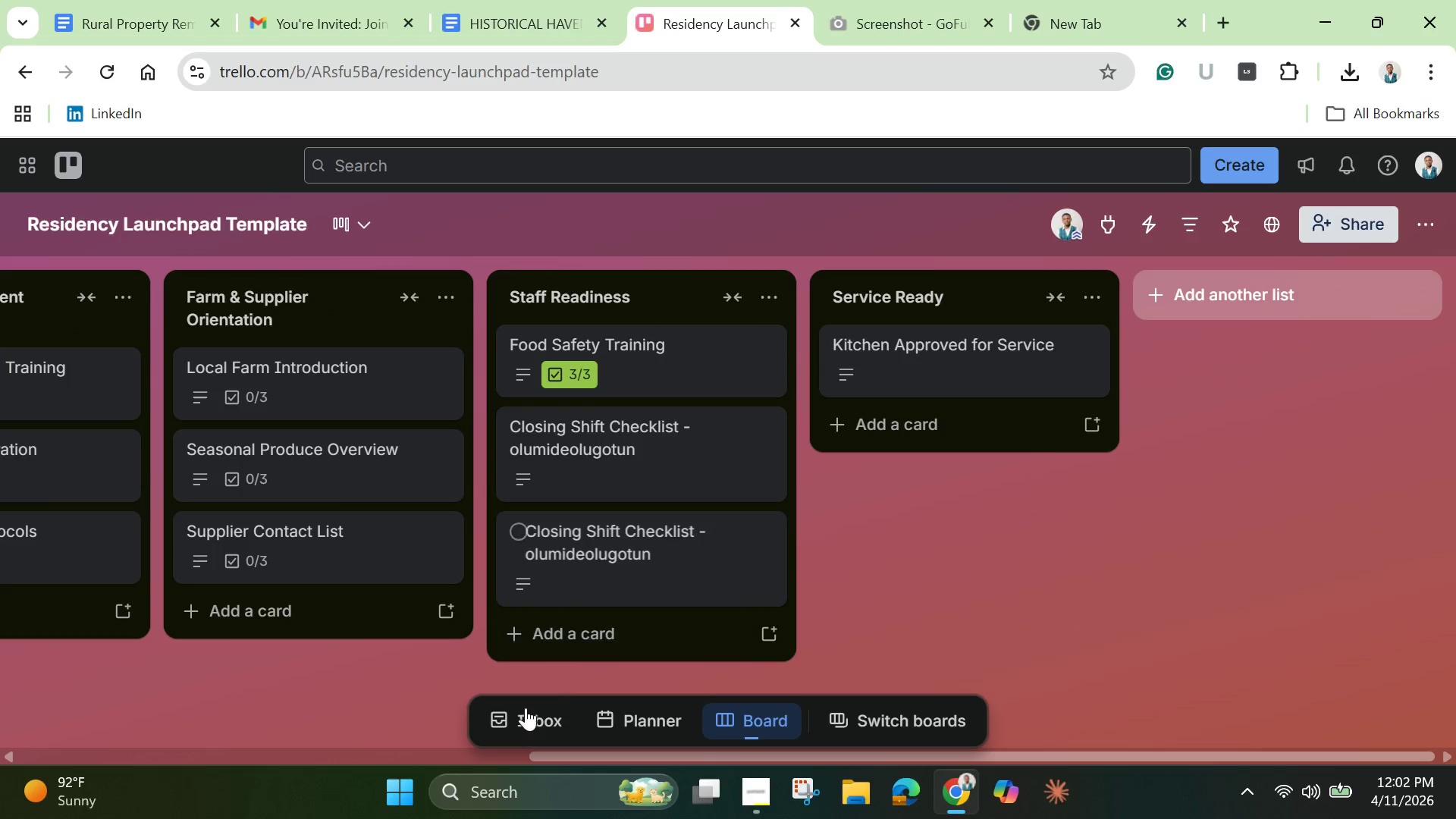 
left_click_drag(start_coordinate=[551, 760], to_coordinate=[859, 716])
 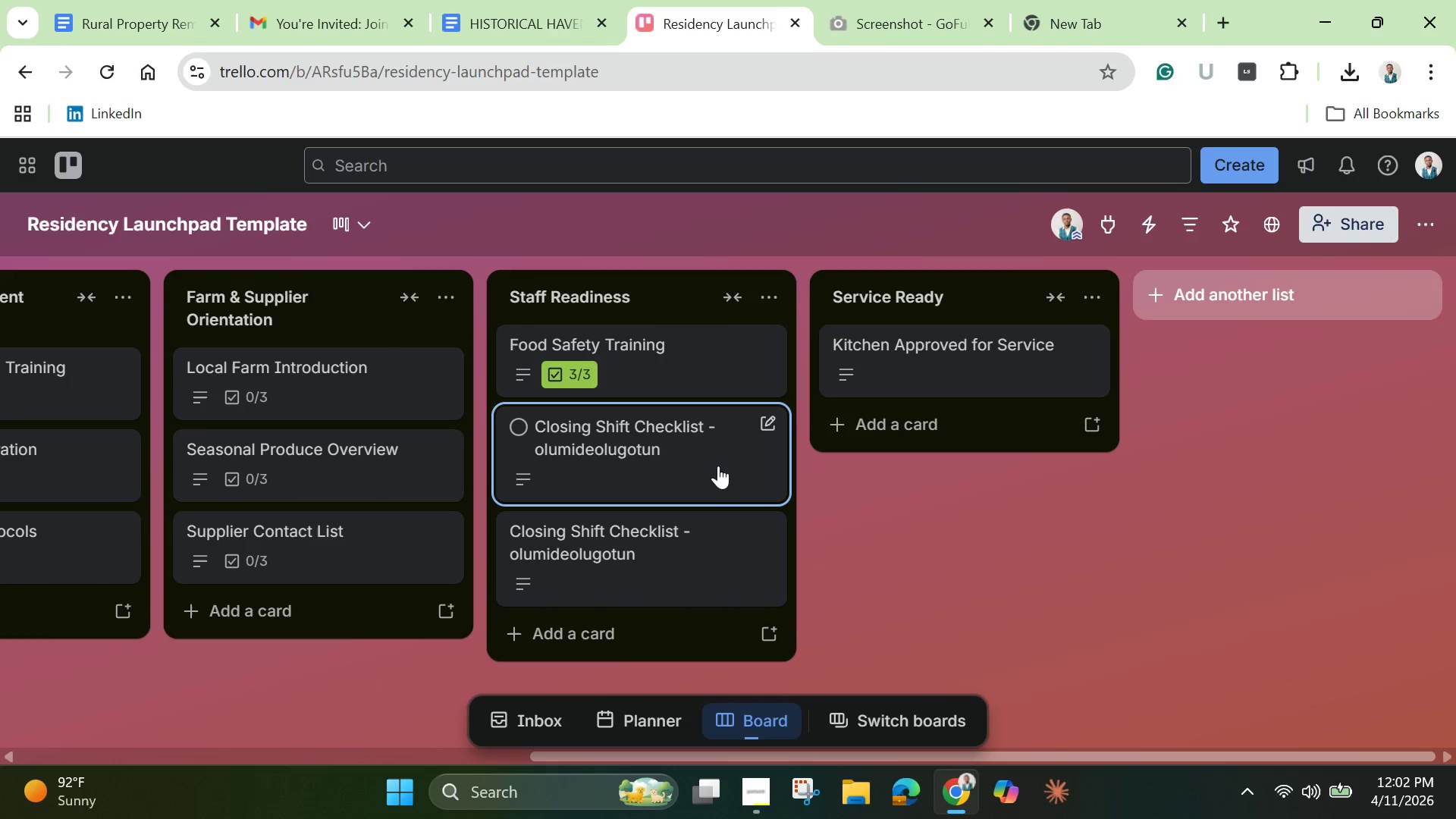 
left_click([715, 466])
 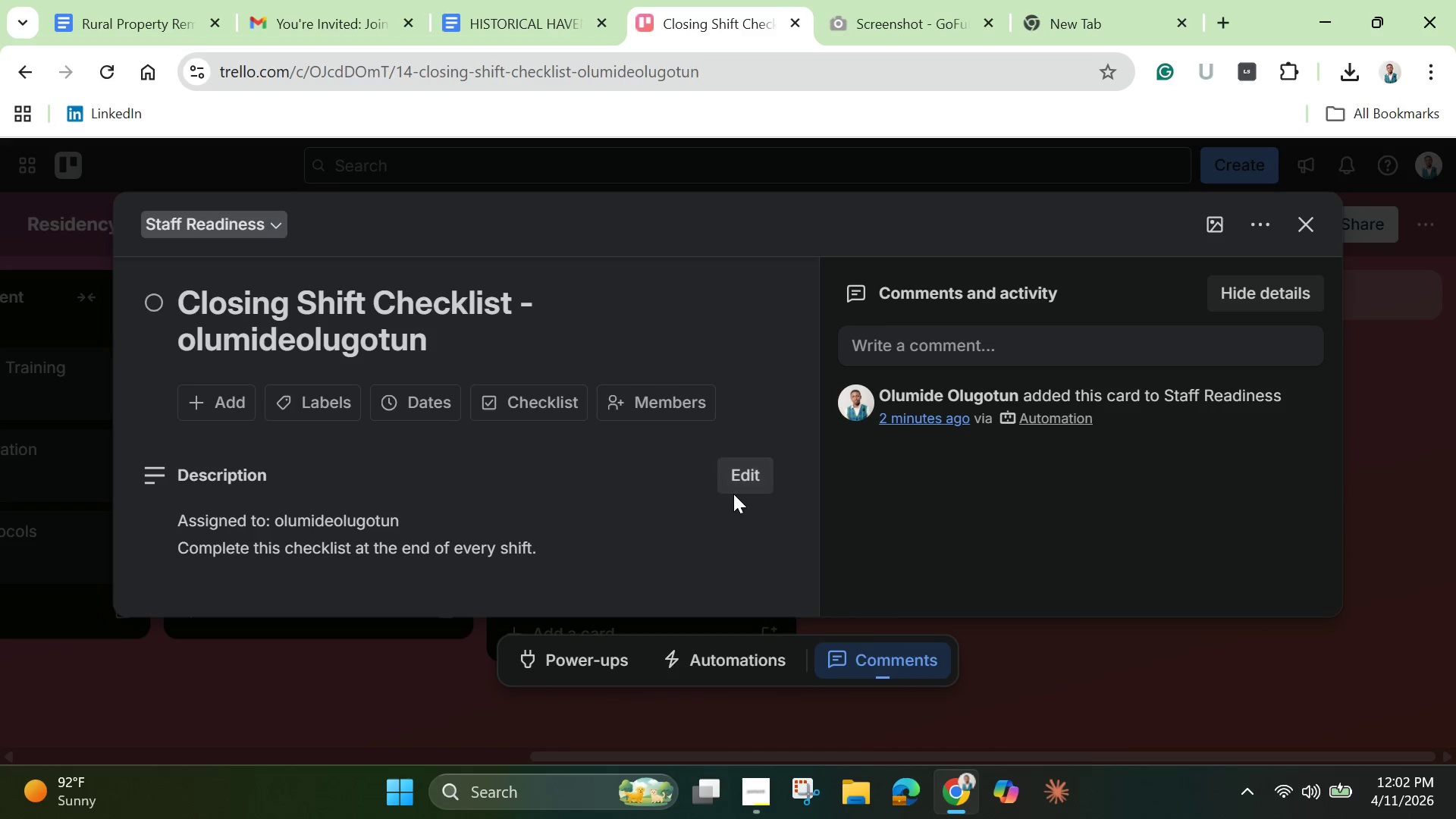 
scroll: coordinate [733, 505], scroll_direction: down, amount: 2.0
 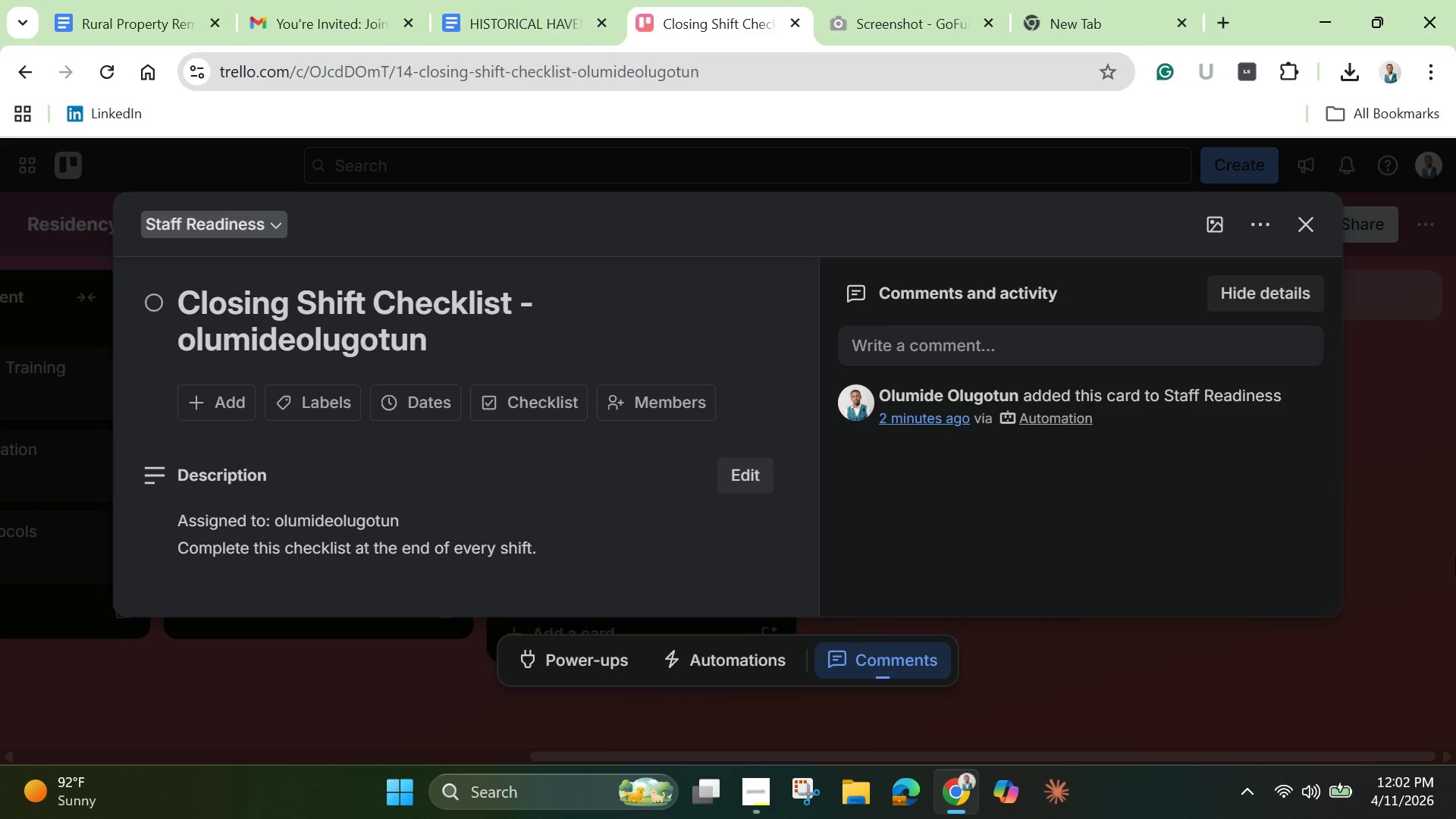 
wait(11.16)
 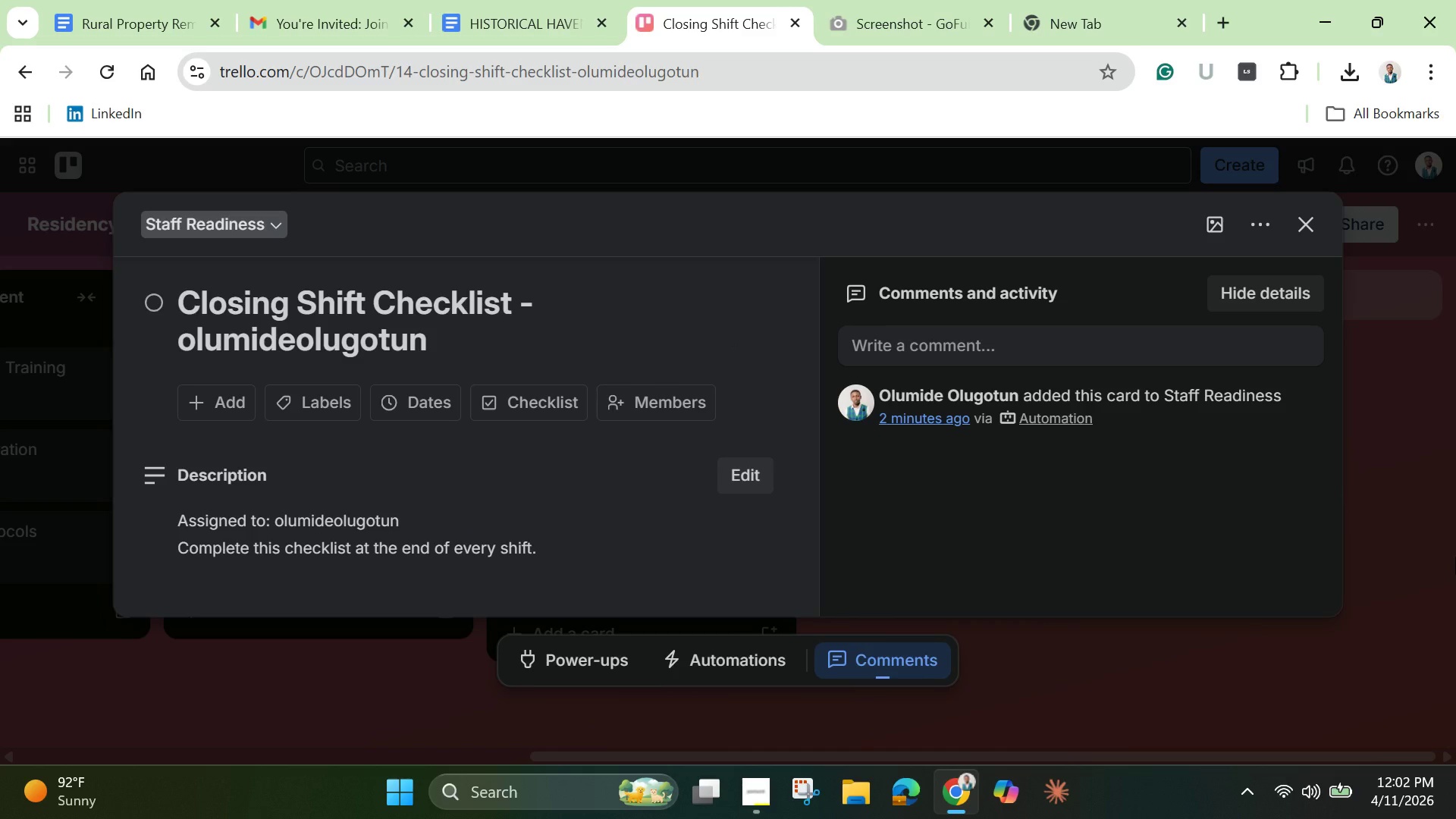 
left_click([1305, 234])
 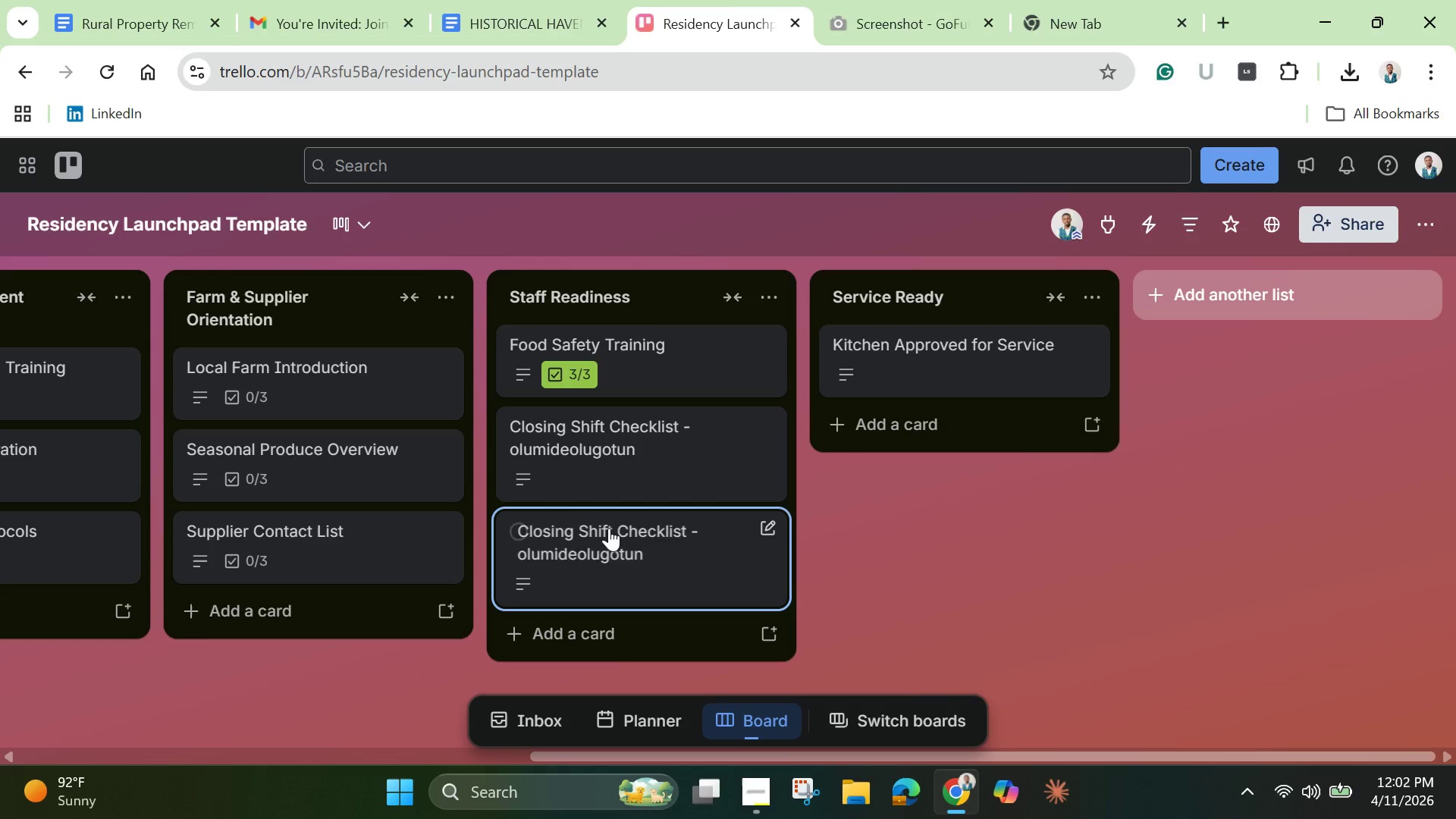 
left_click([603, 557])
 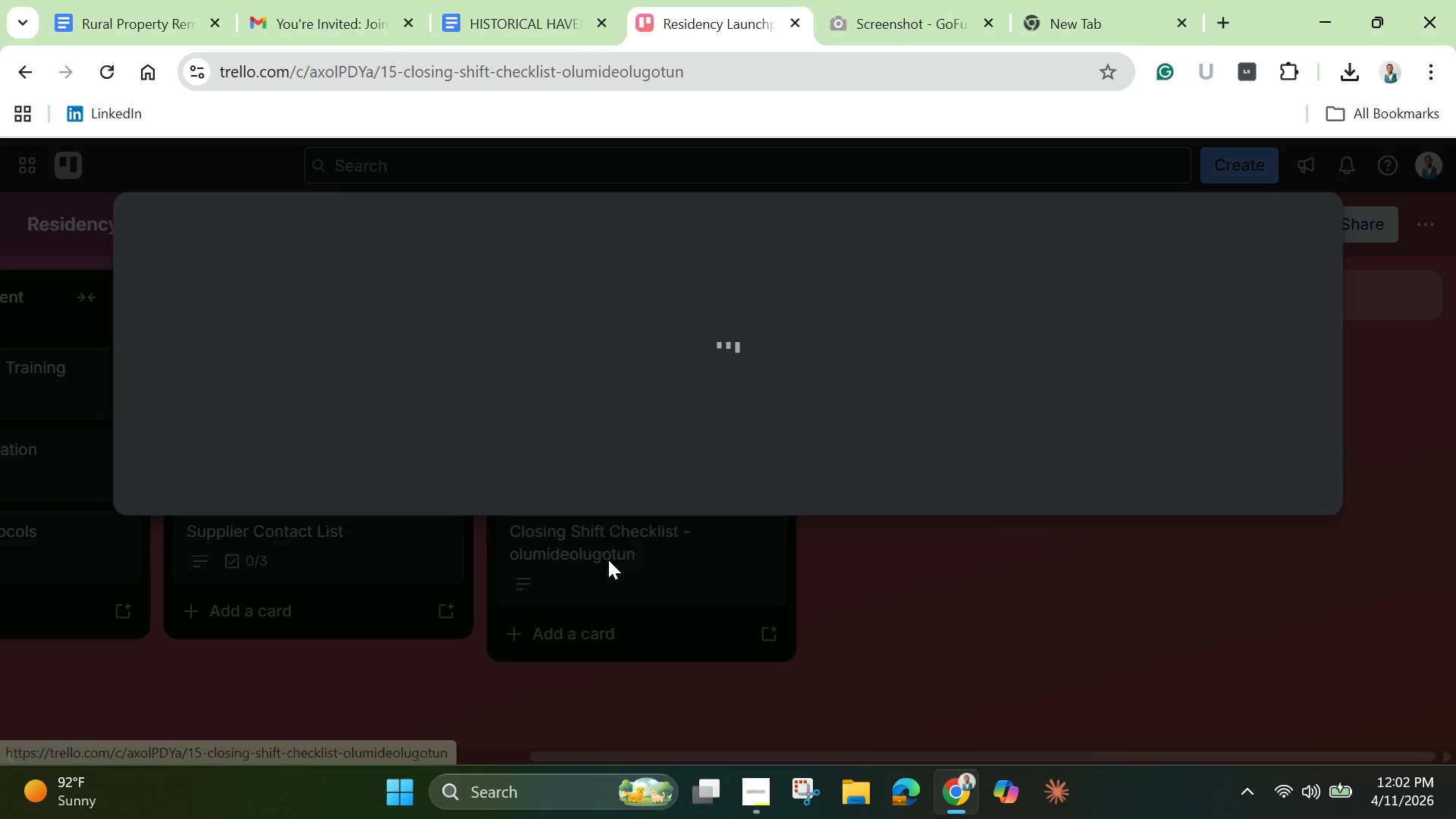 
mouse_move([817, 433])
 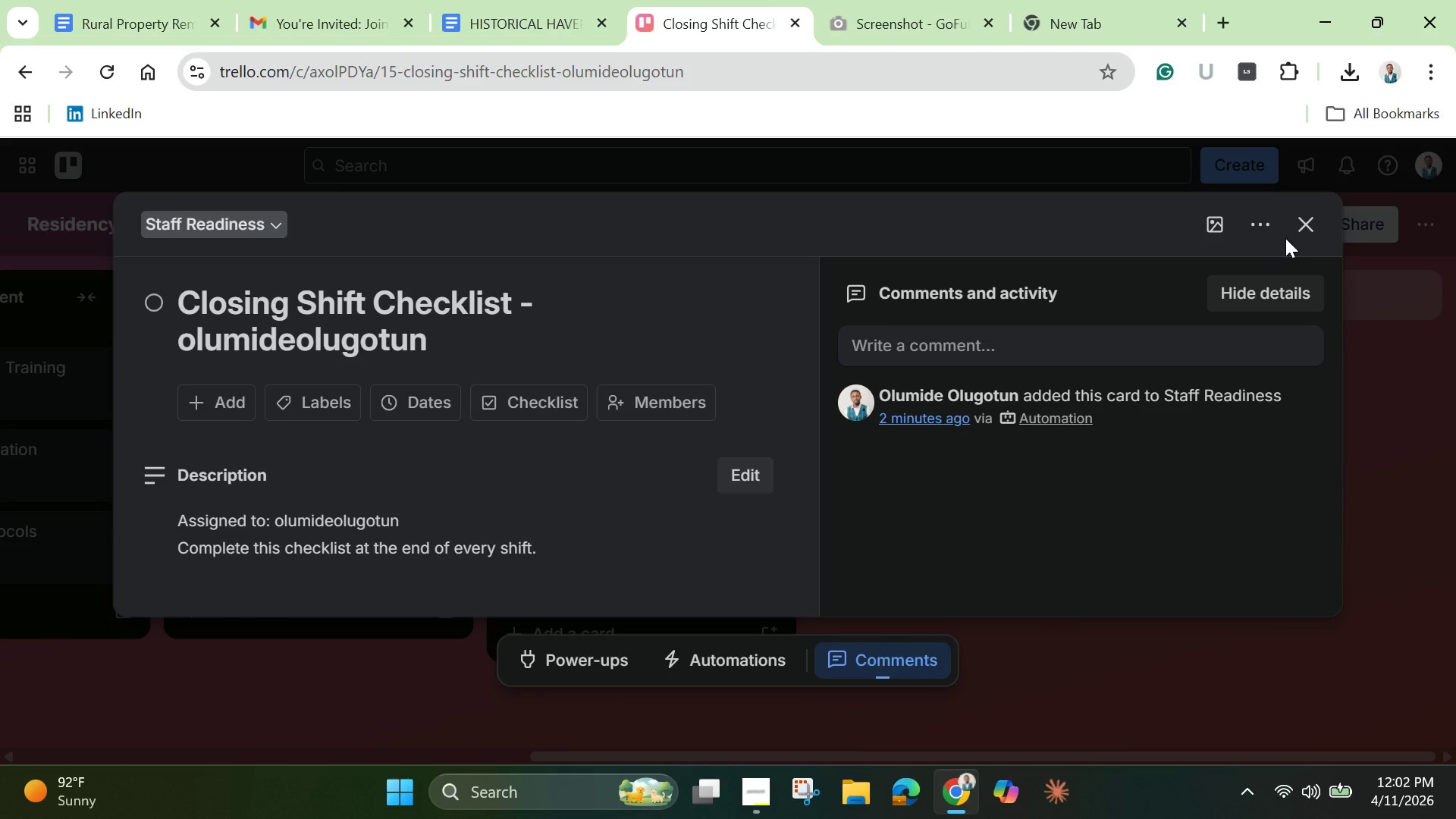 
left_click([1304, 218])
 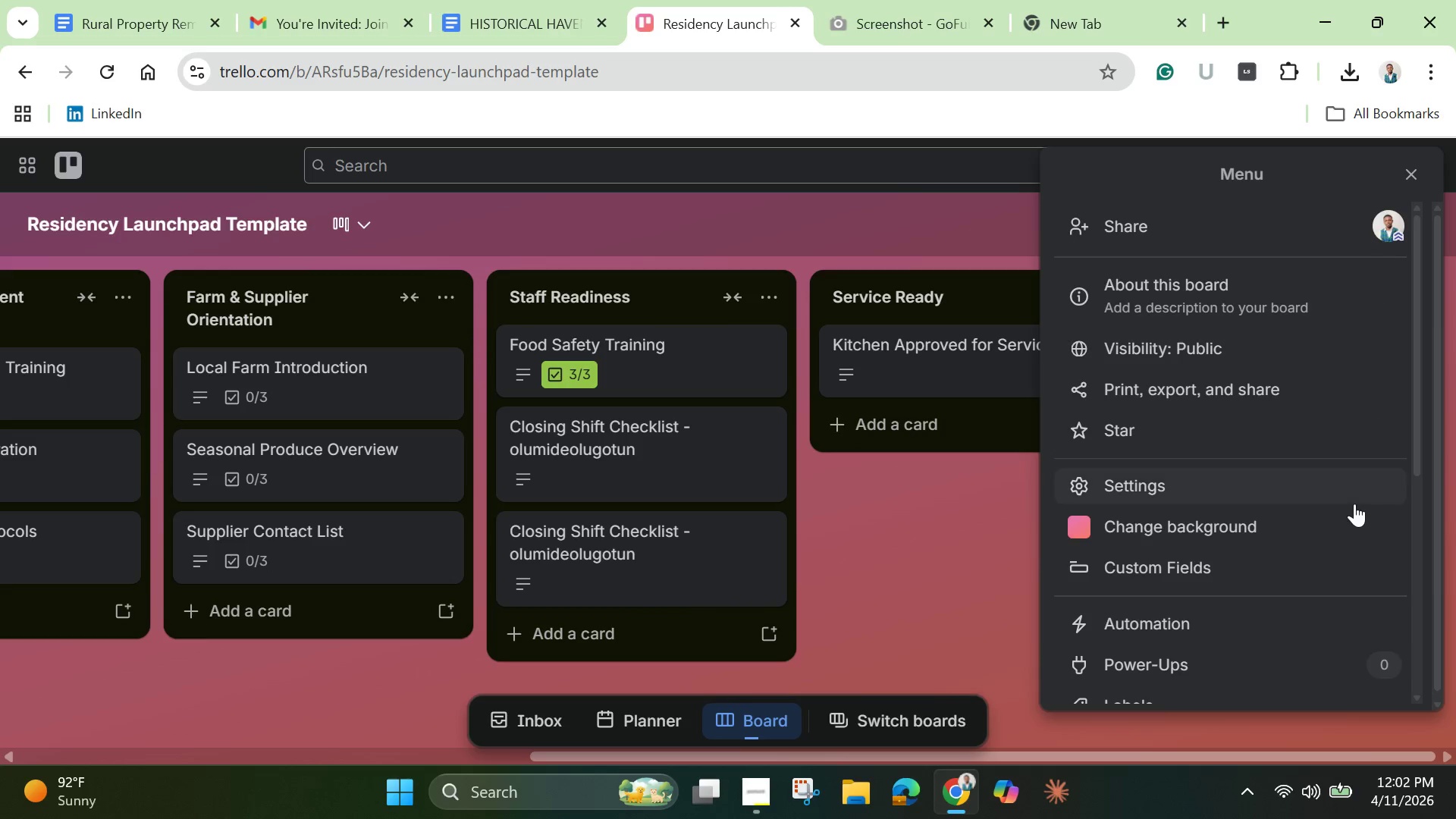 
scroll: coordinate [1262, 538], scroll_direction: down, amount: 2.0
 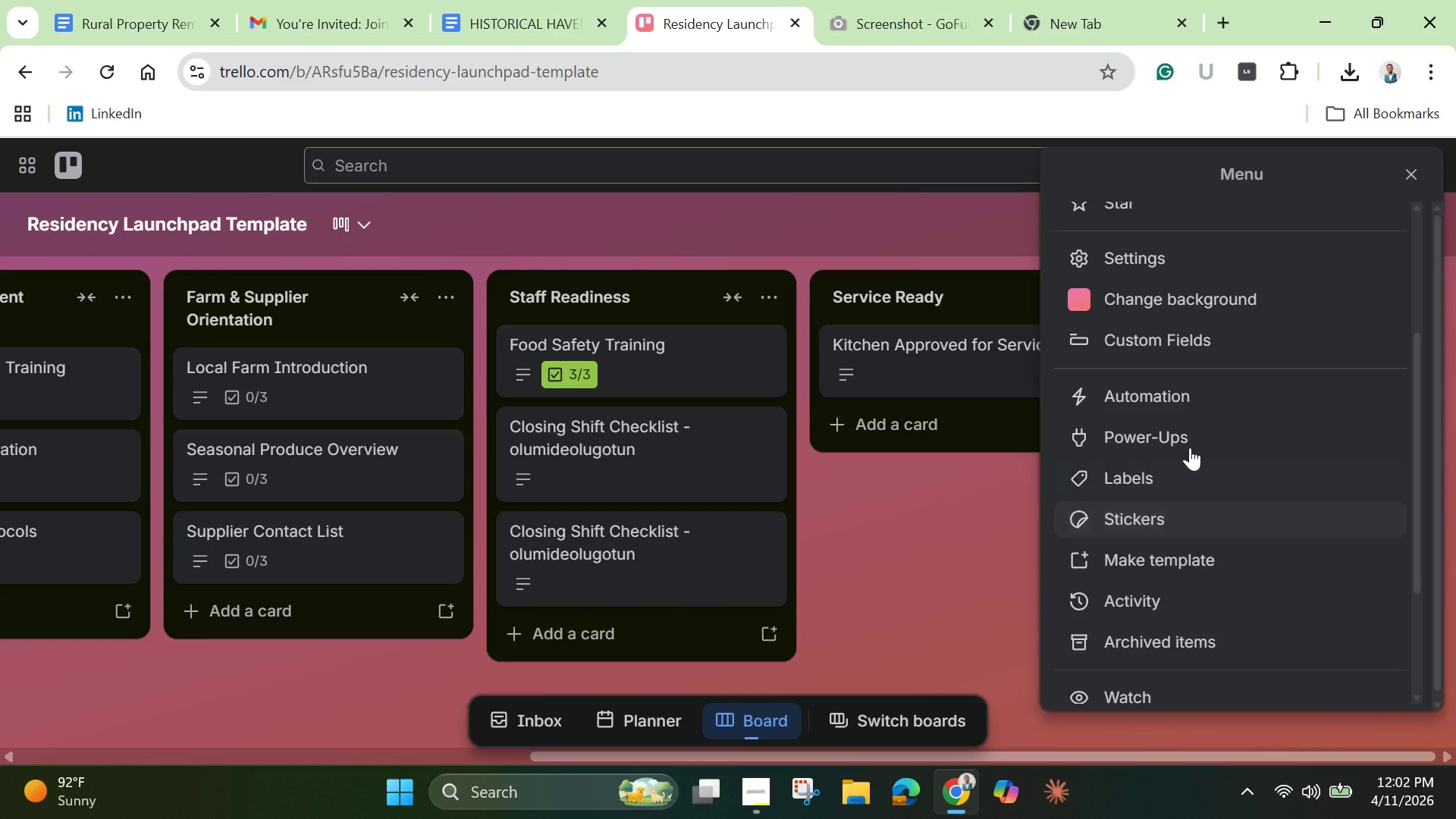 
left_click([1180, 397])
 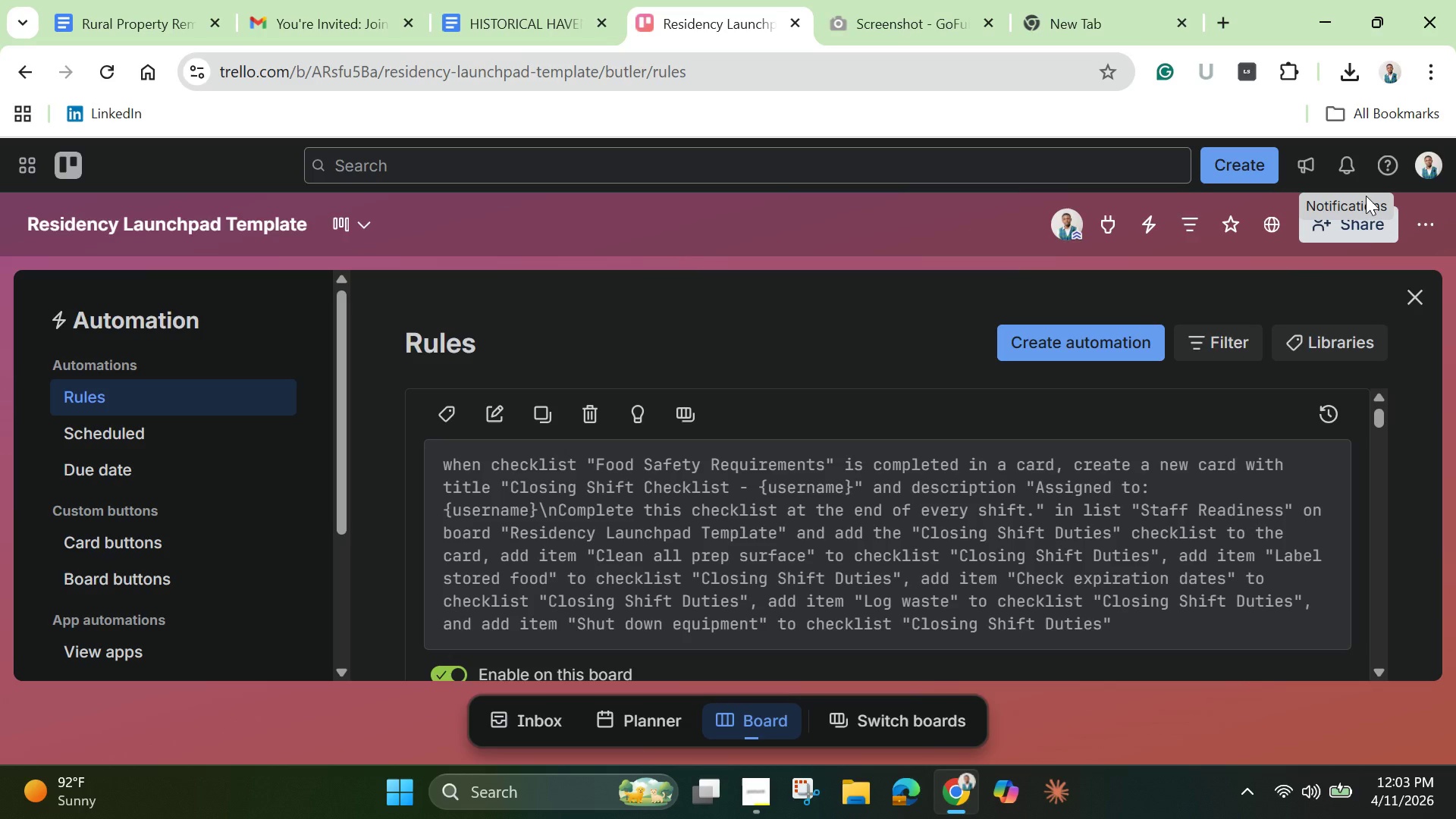 
wait(65.17)
 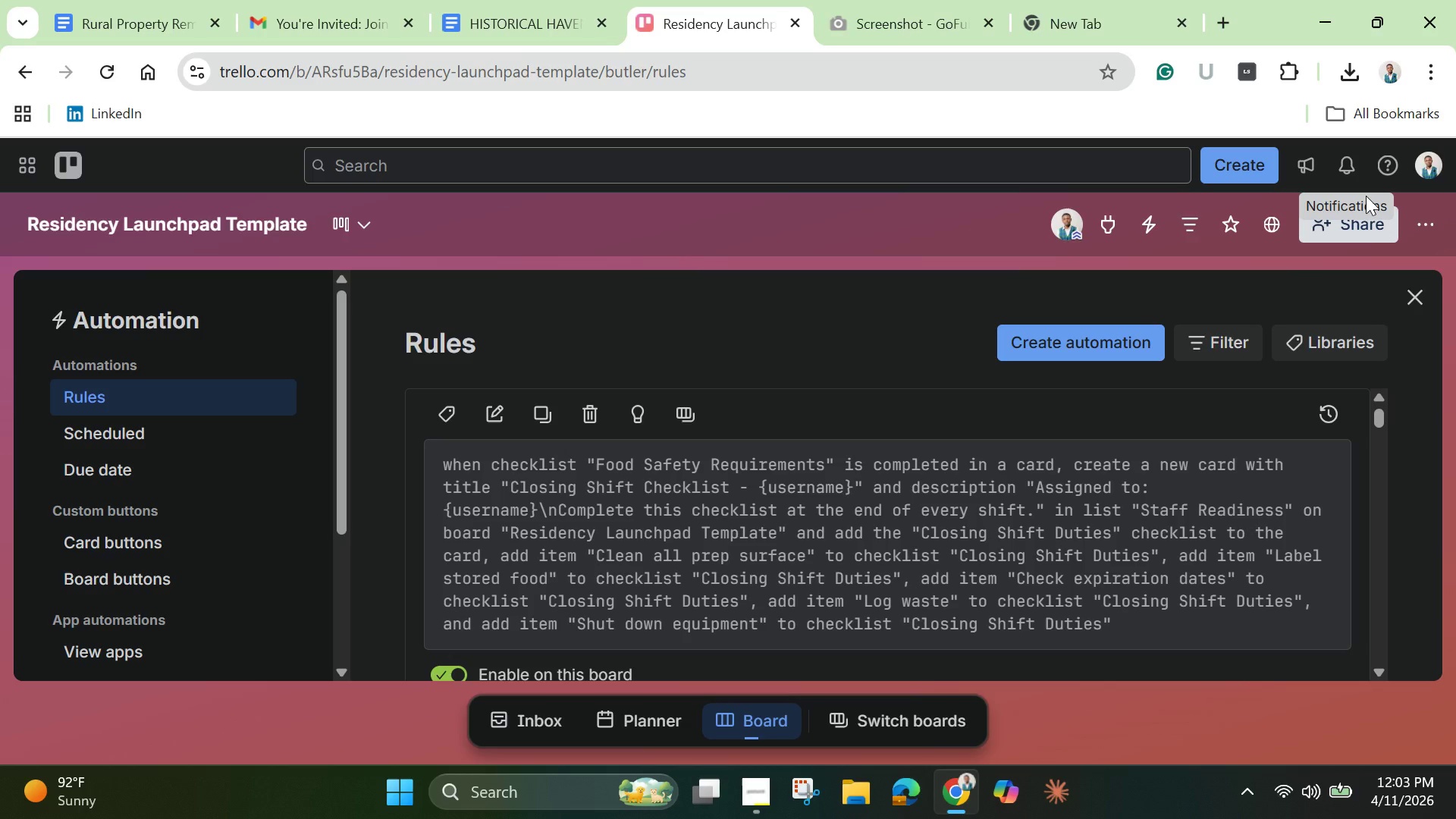 
scroll: coordinate [1366, 196], scroll_direction: down, amount: 1.0
 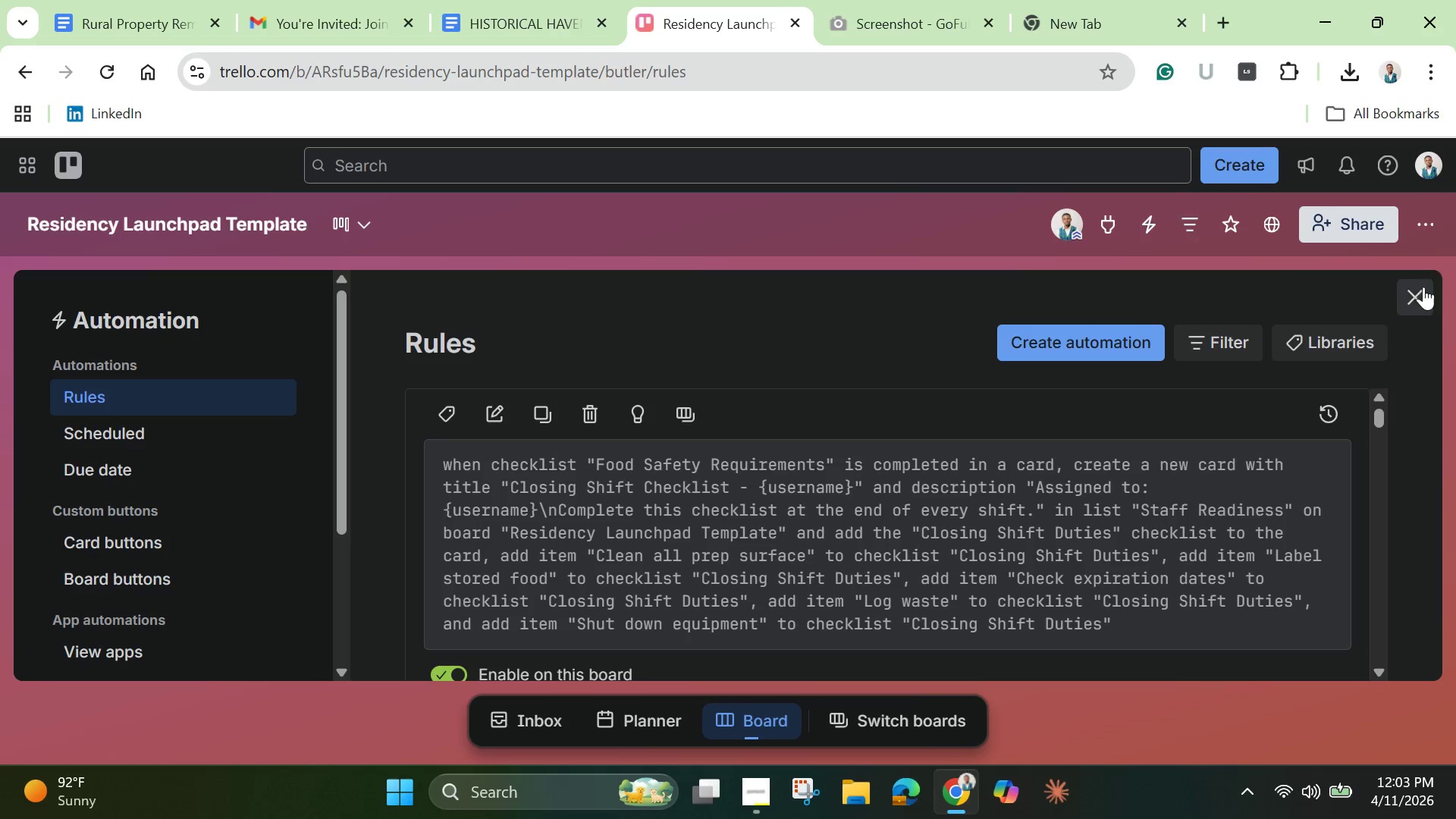 
left_click([1419, 291])
 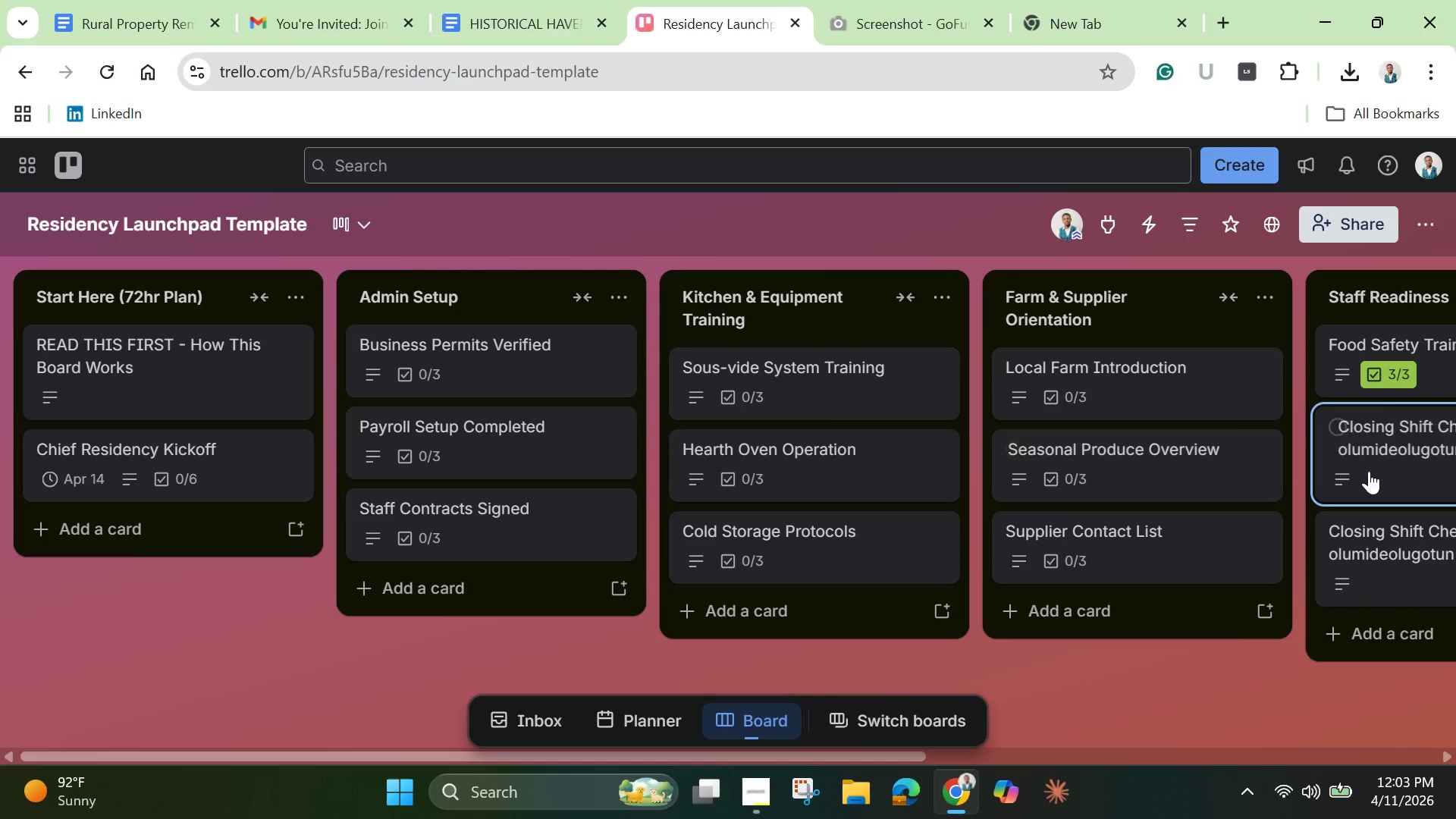 
left_click([1372, 469])
 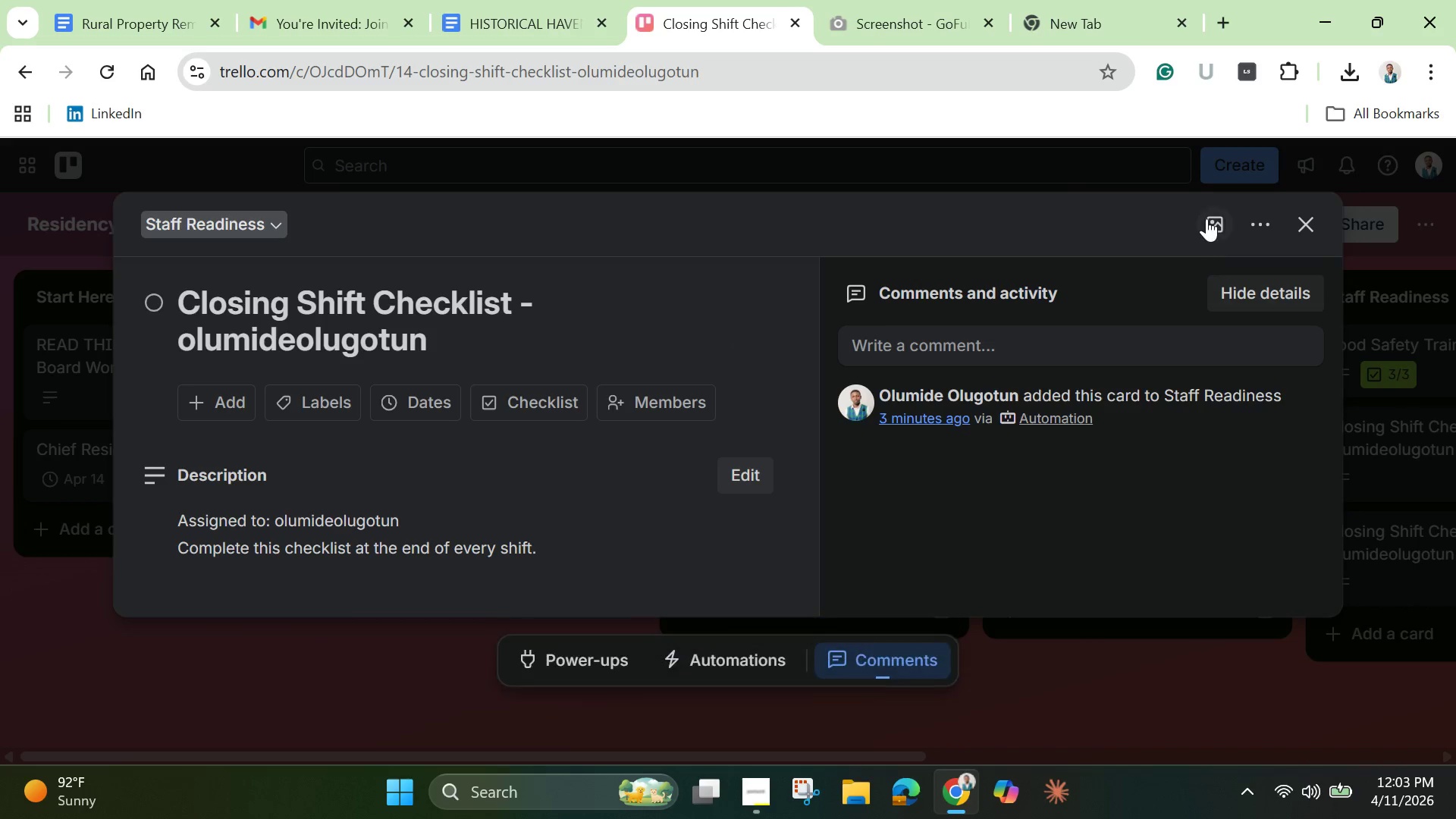 
left_click([1269, 224])
 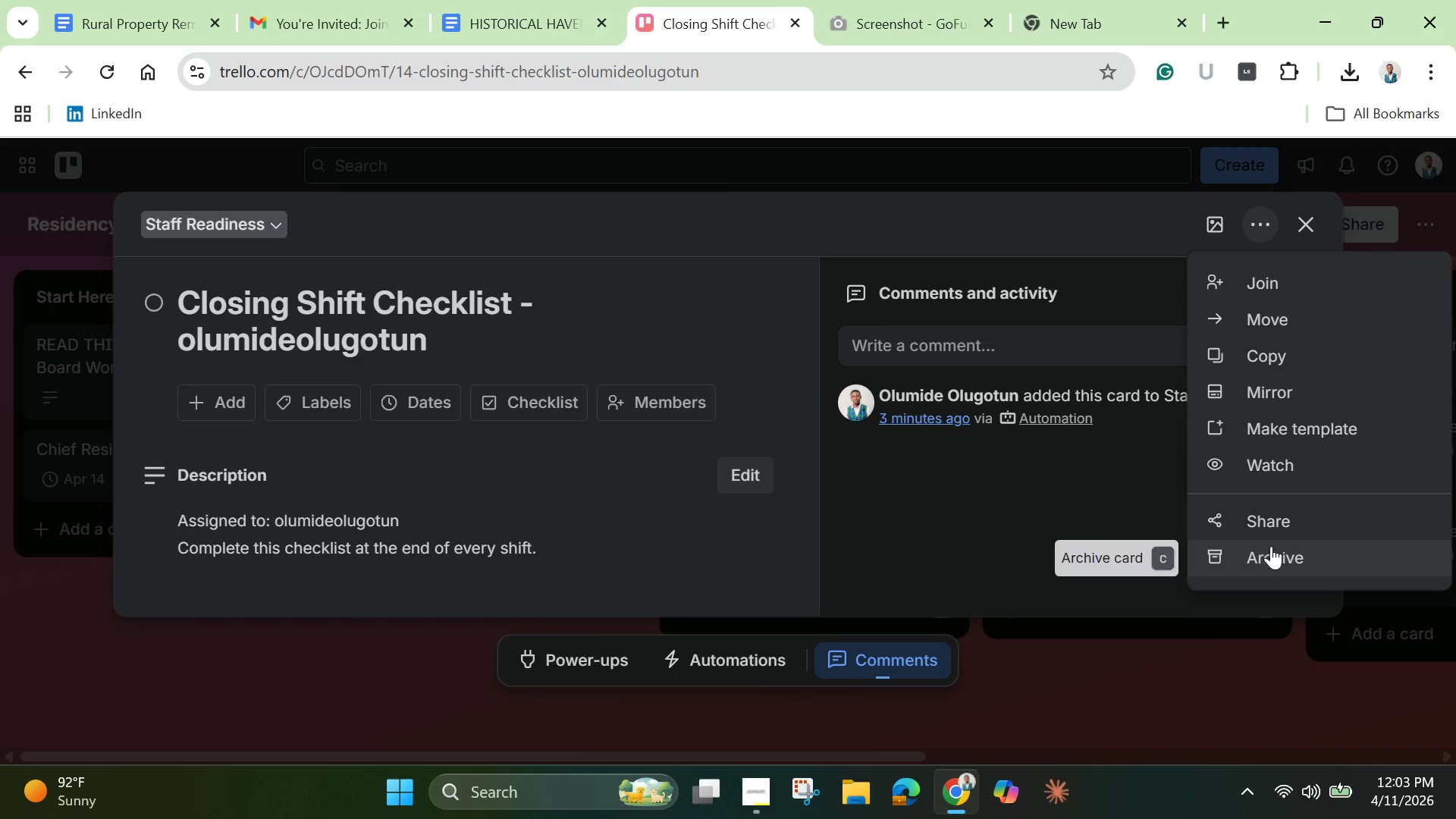 
left_click([1271, 552])
 